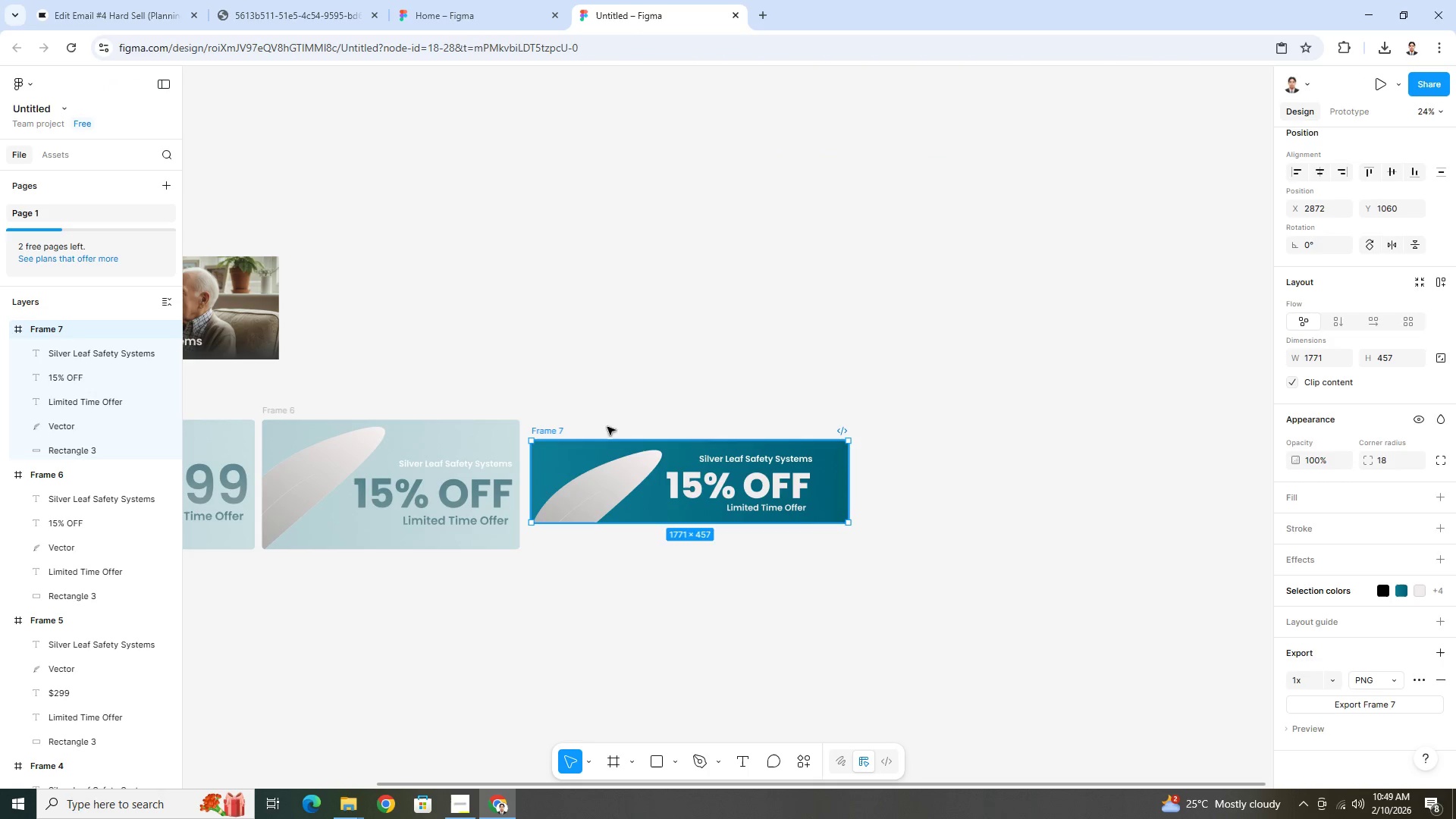 
key(Control+V)
 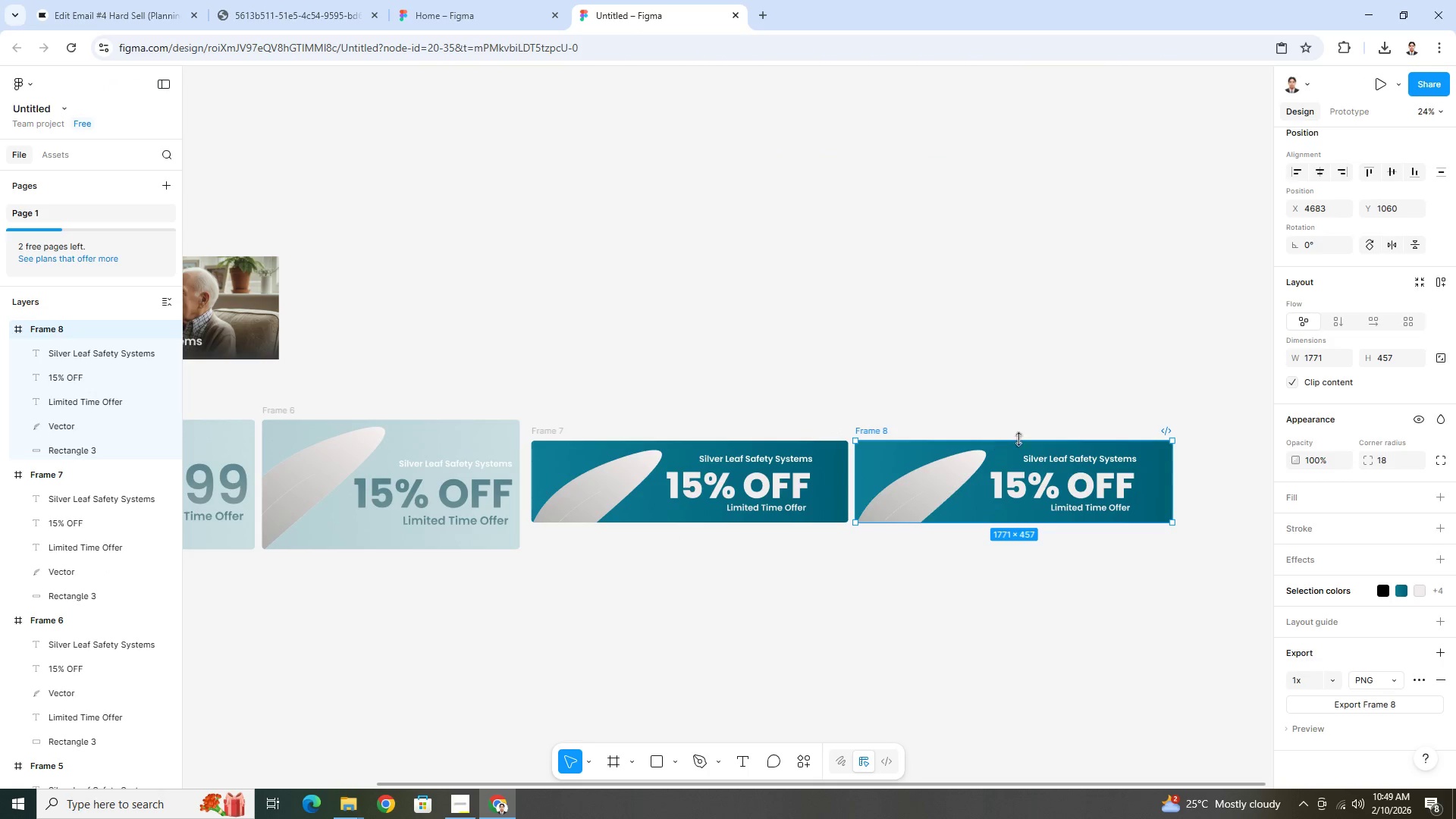 
hold_key(key=ControlLeft, duration=0.59)
scroll: coordinate [1193, 477], scroll_direction: up, amount: 5.0
 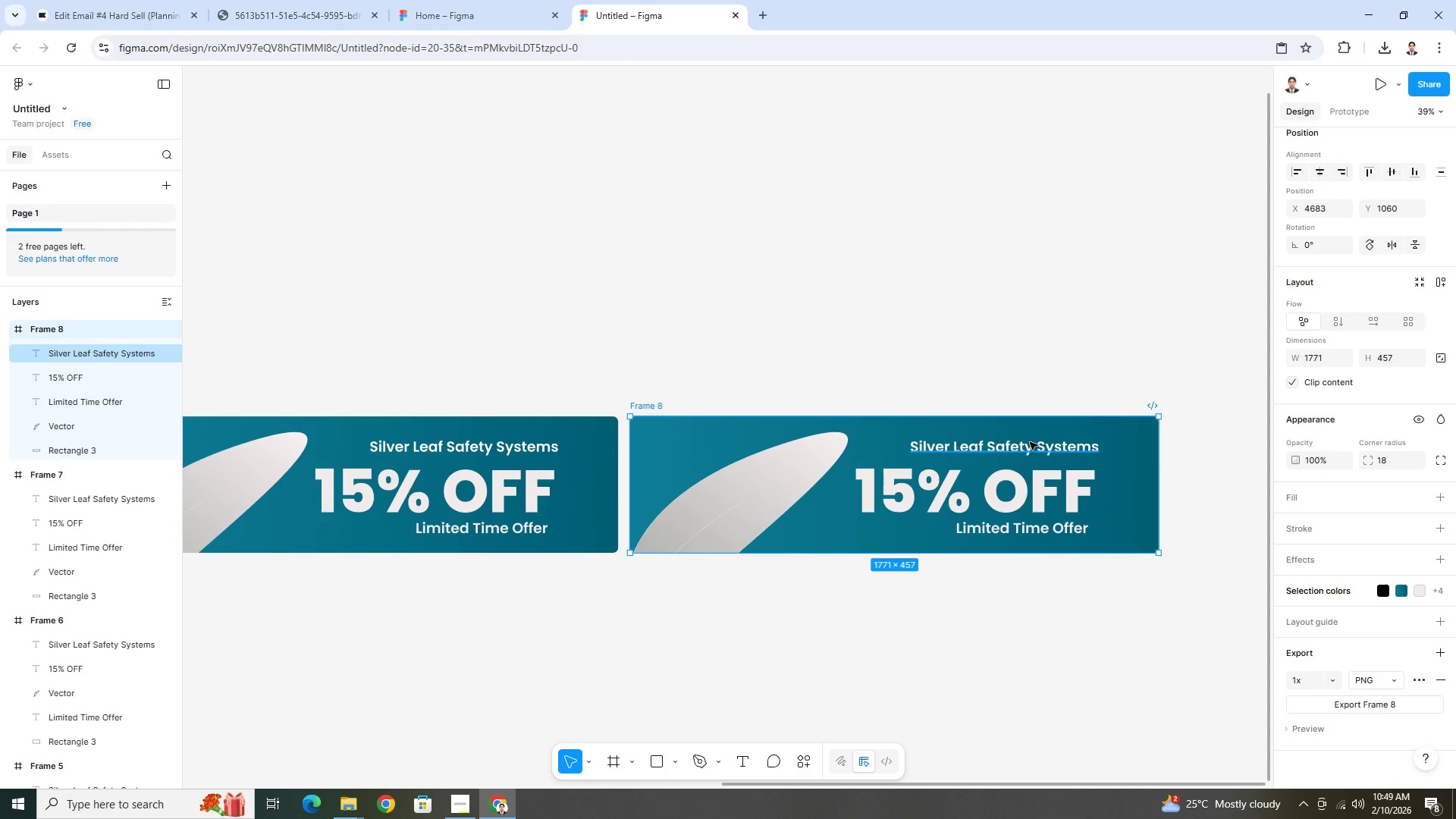 
double_click([1030, 442])
 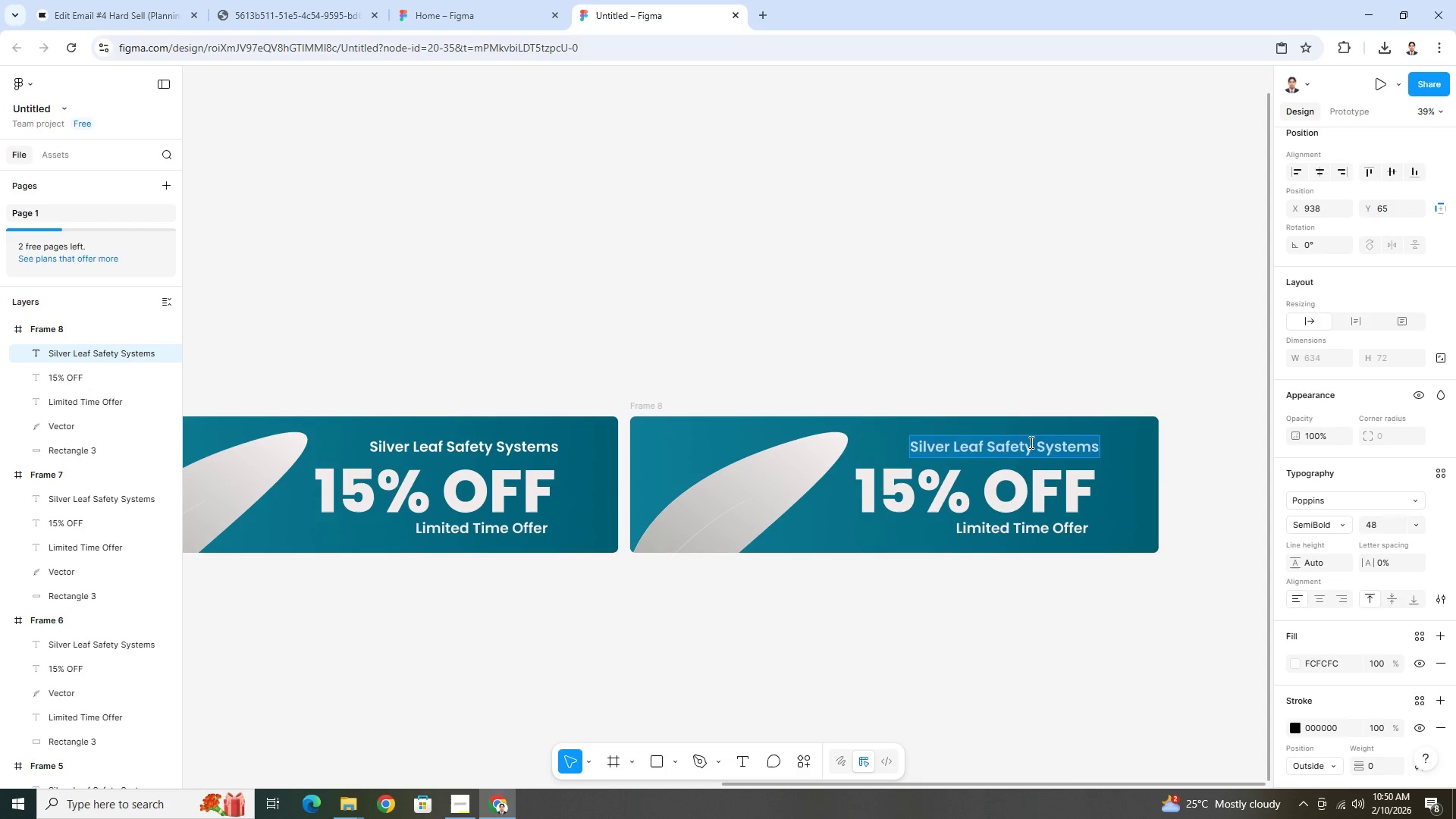 
type(Ud)
key(Backspace)
type(SE VCOD)
key(Backspace)
key(Backspace)
key(Backspace)
key(Backspace)
type(CODE:)
 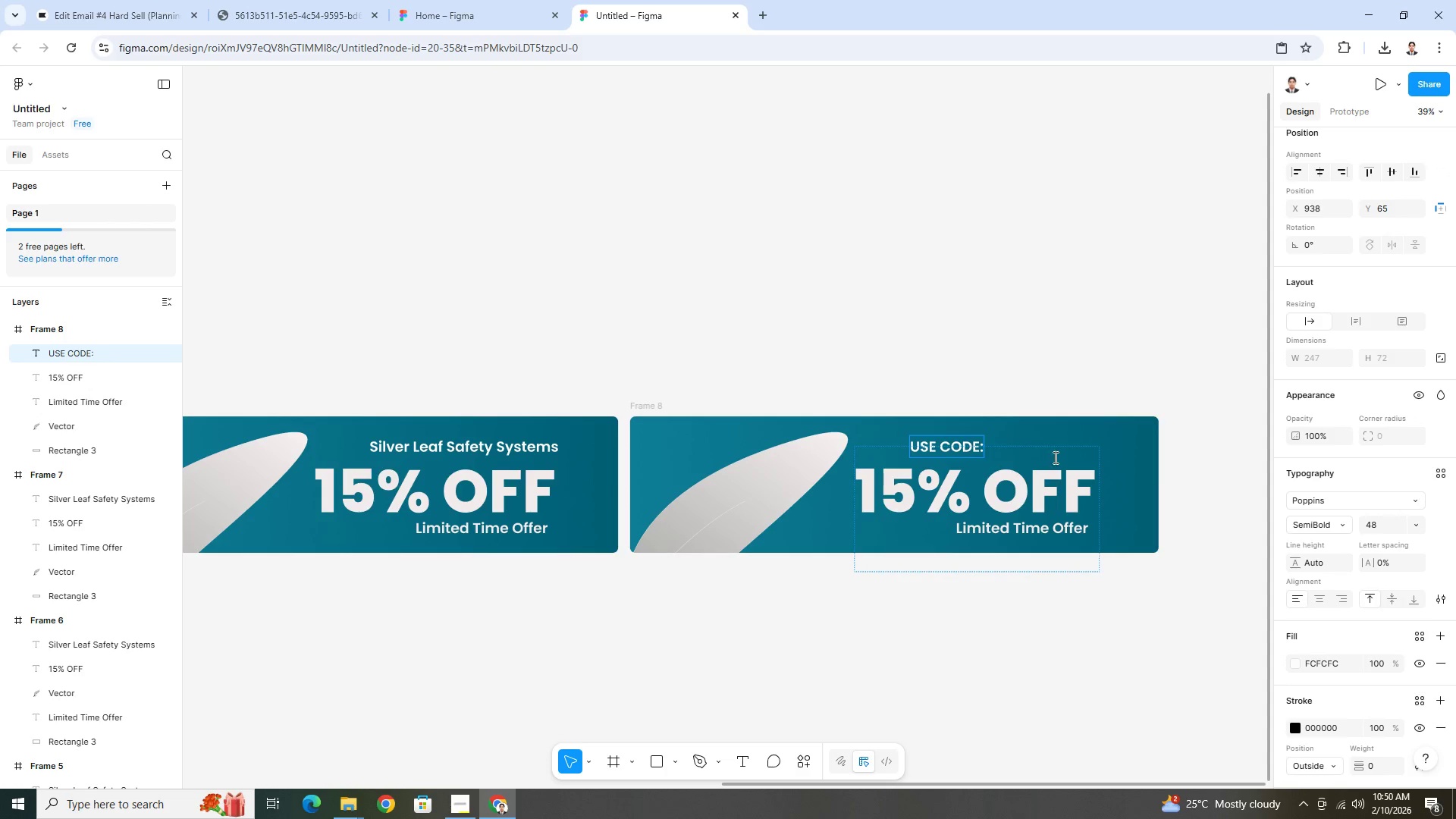 
left_click([1059, 437])
 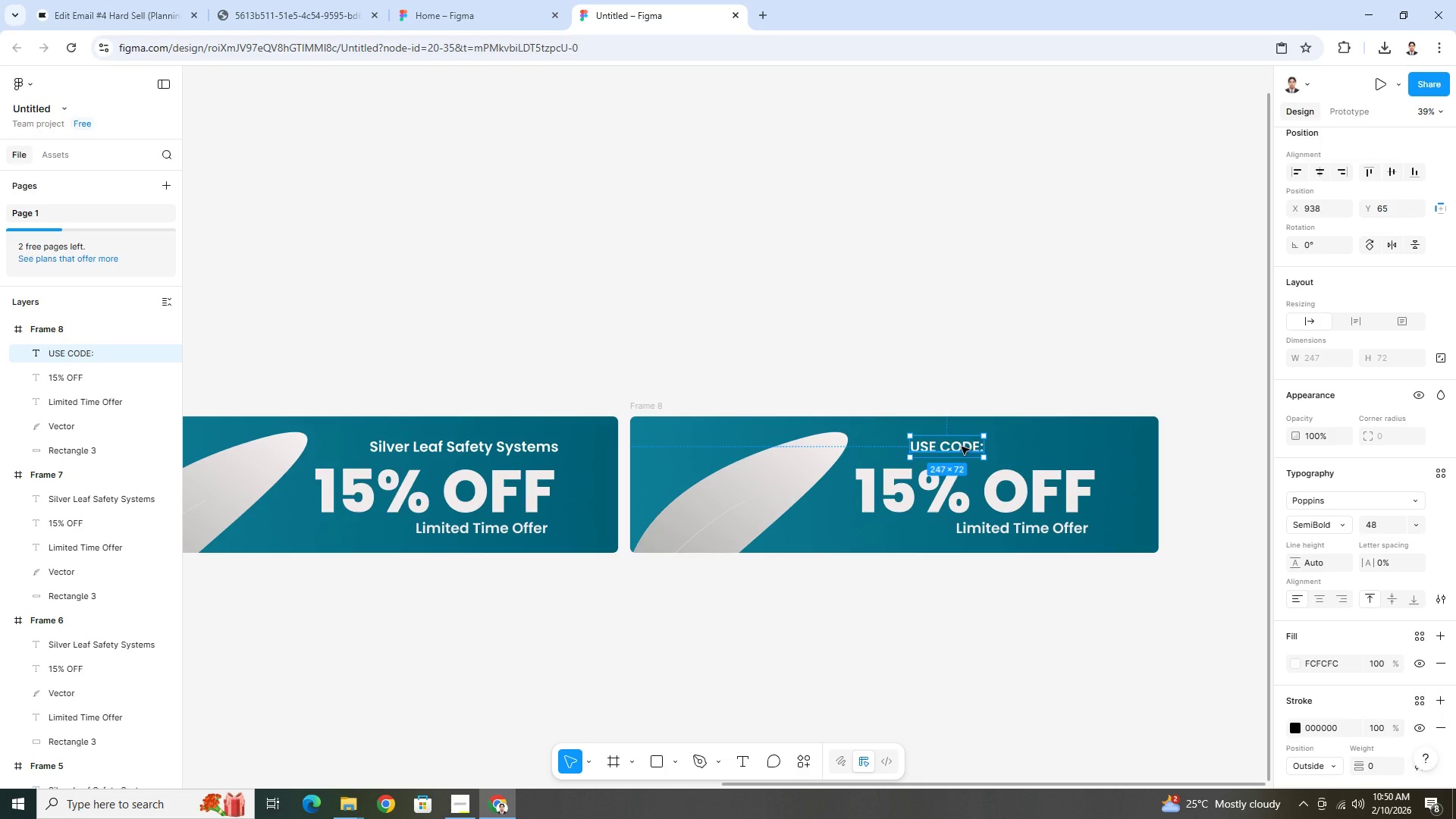 
left_click_drag(start_coordinate=[962, 447], to_coordinate=[1079, 447])
 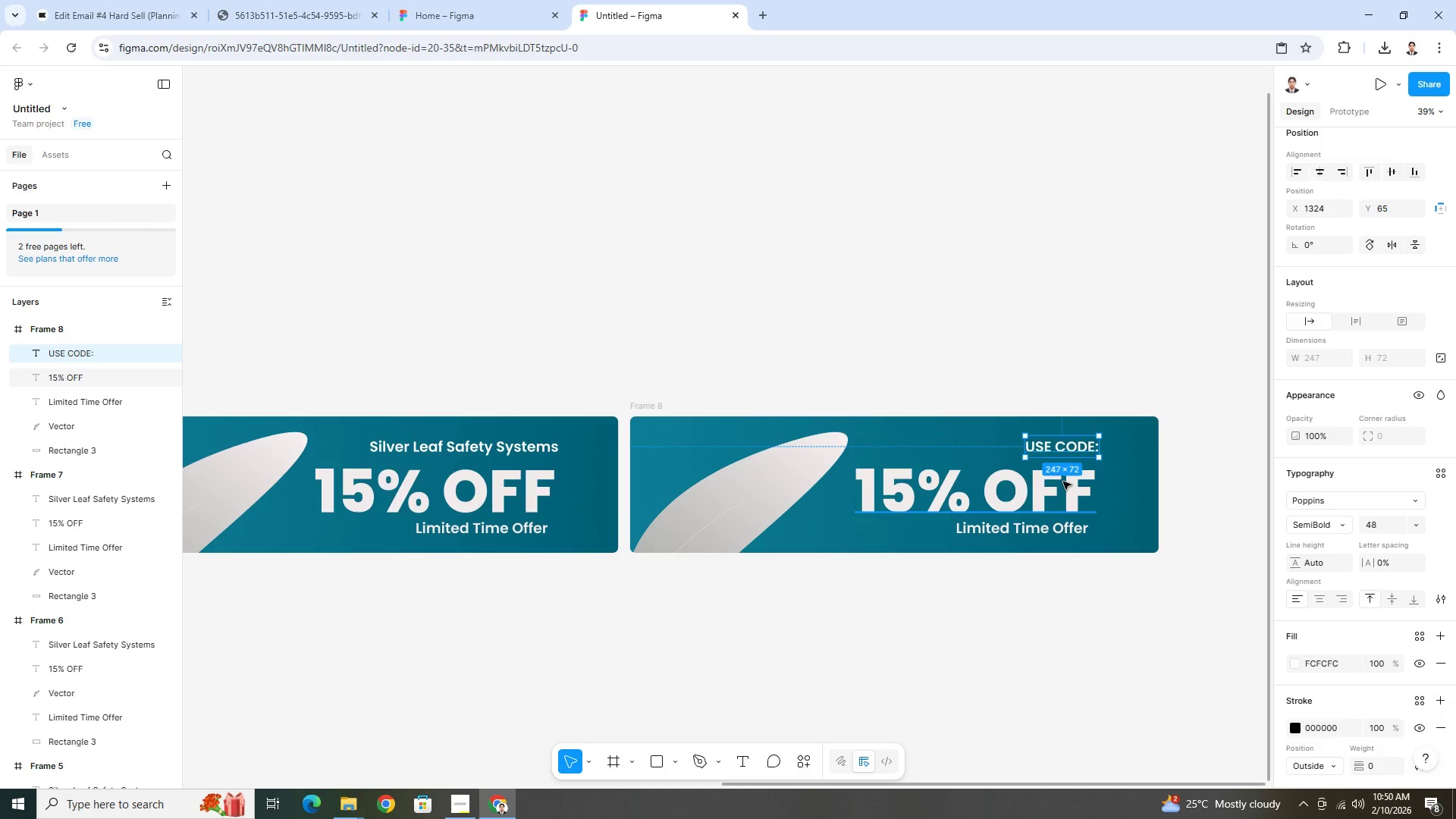 
double_click([1063, 482])
 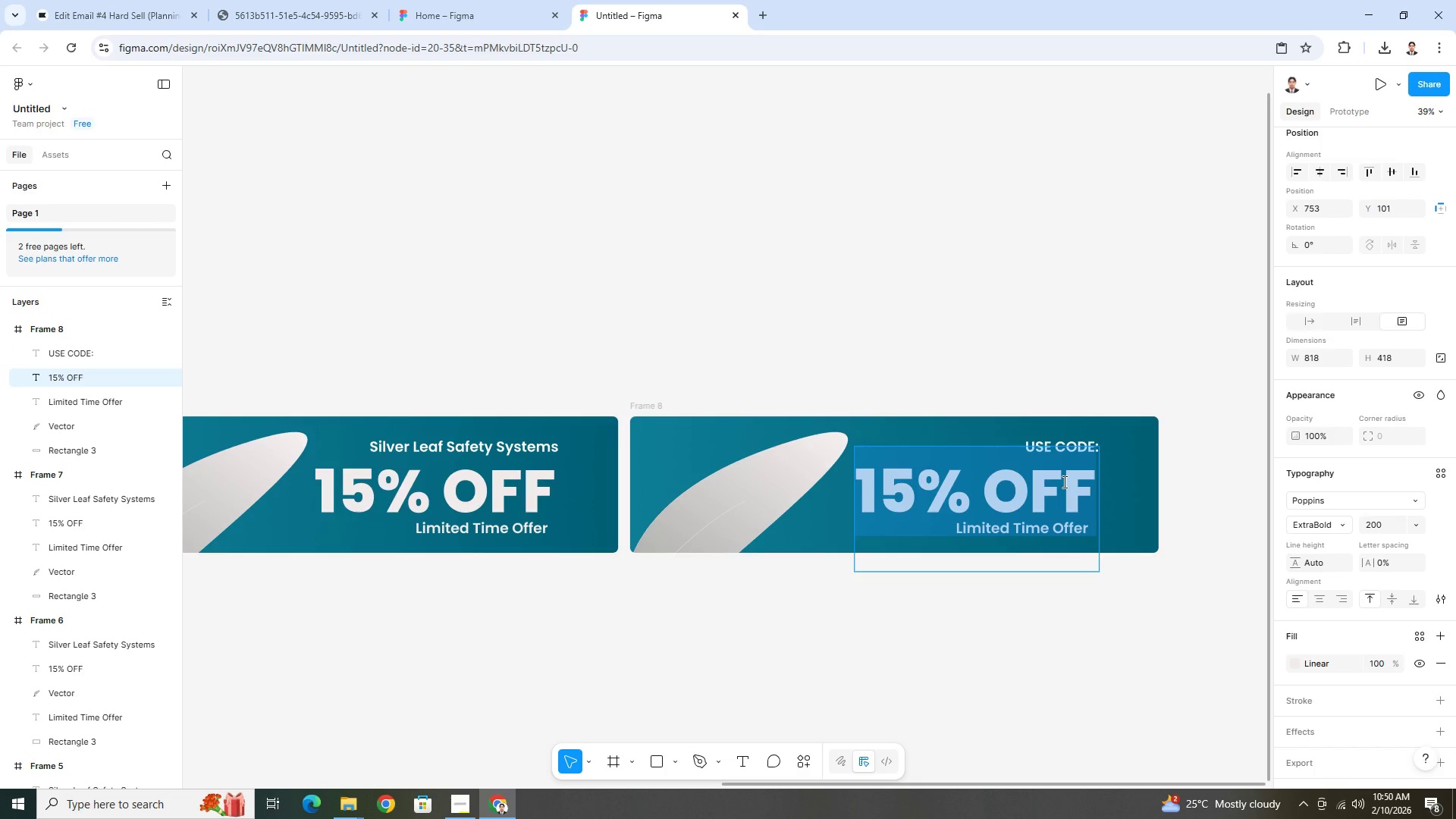 
type(PEACEOFMIND)
 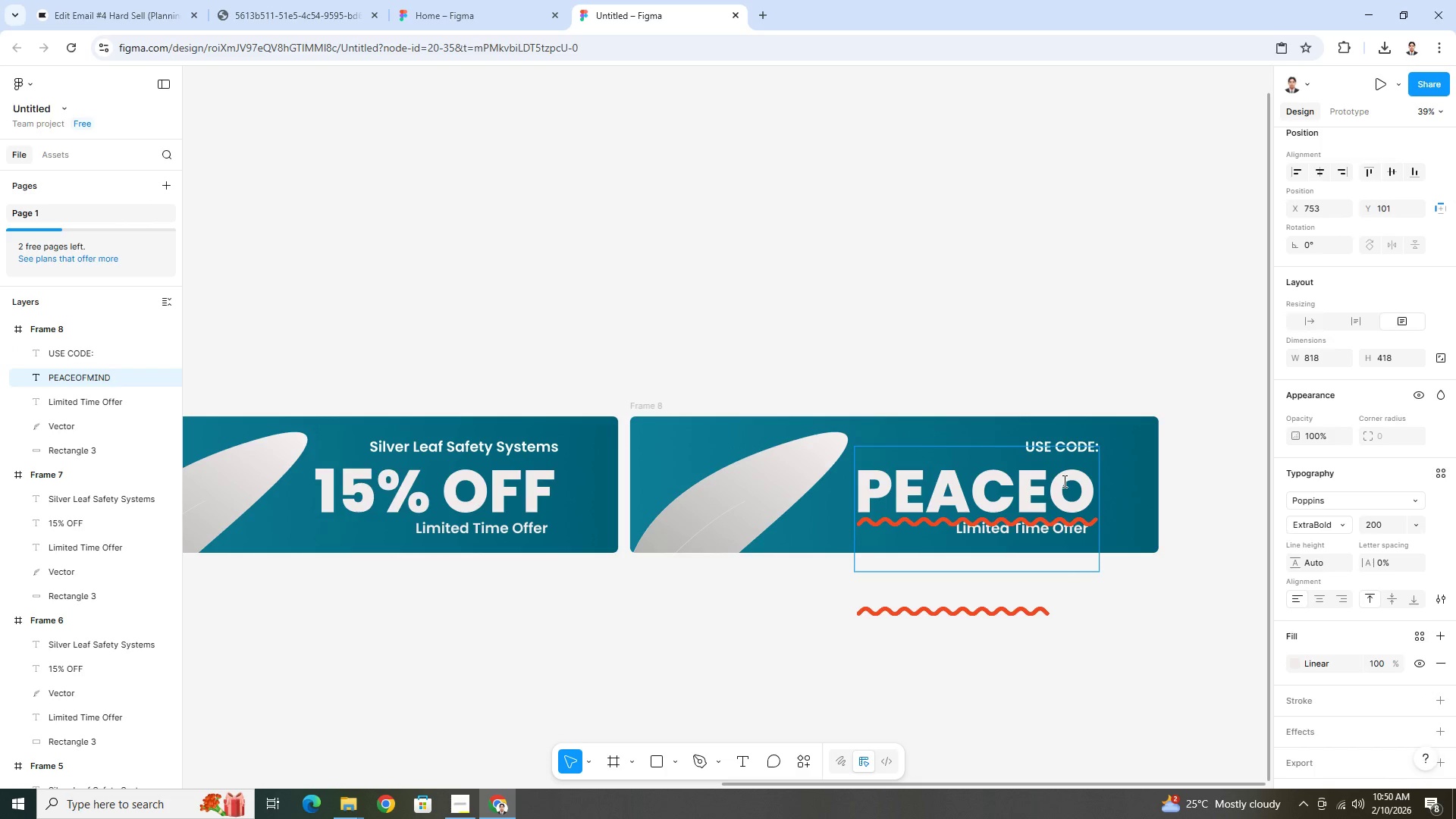 
key(Control+A)
 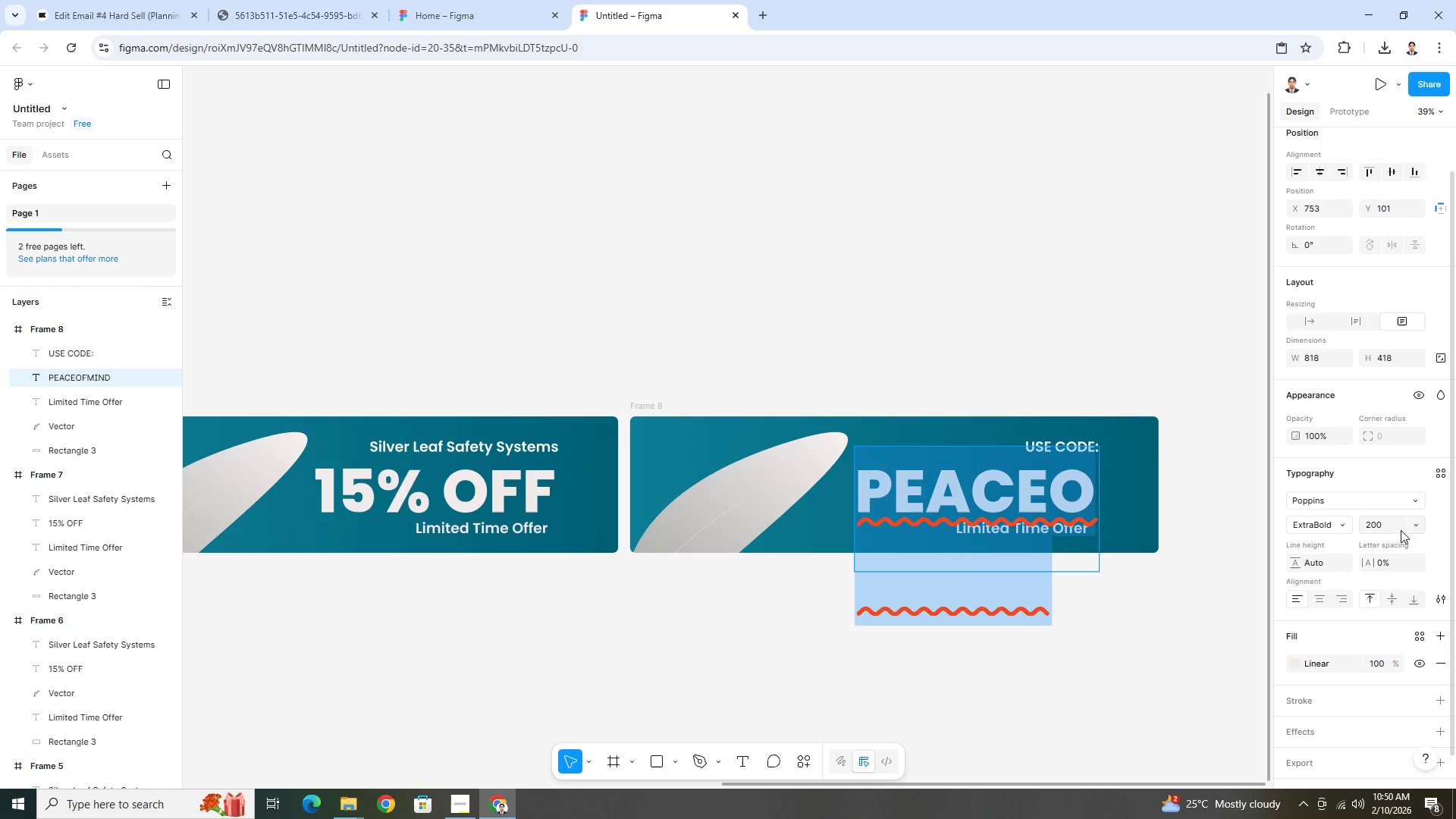 
left_click([1393, 526])
 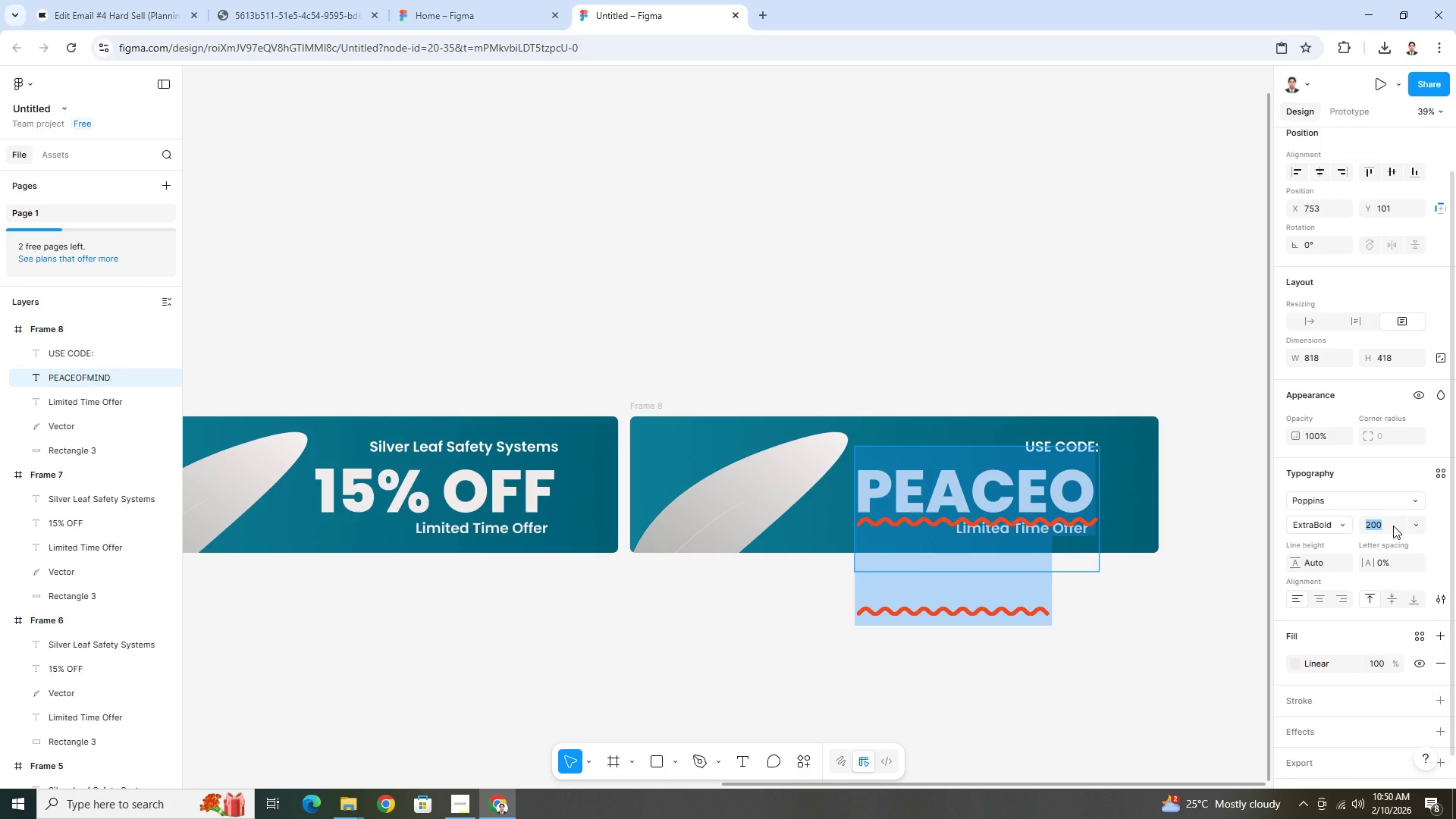 
key(Numpad1)
 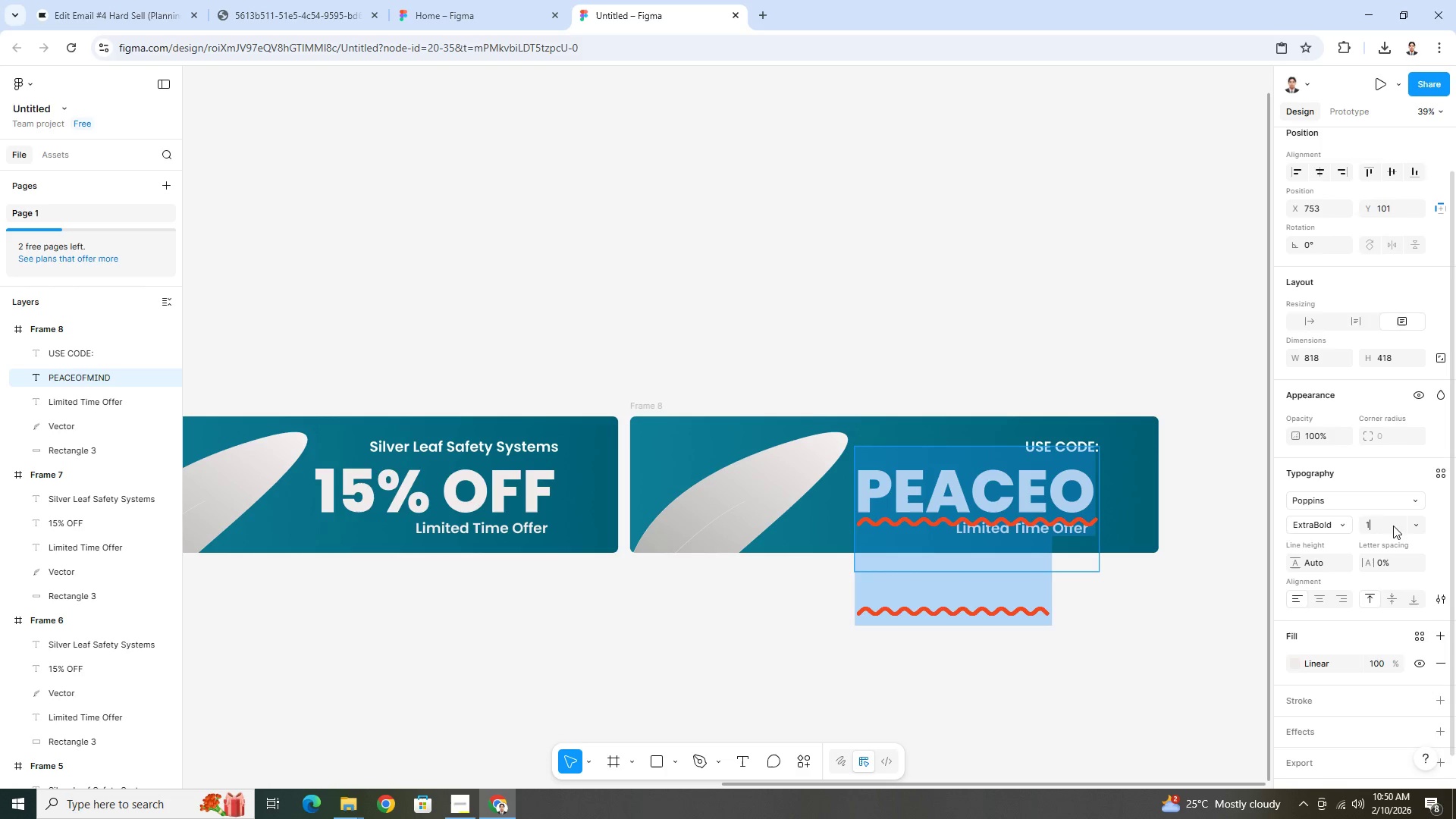 
key(Numpad6)
 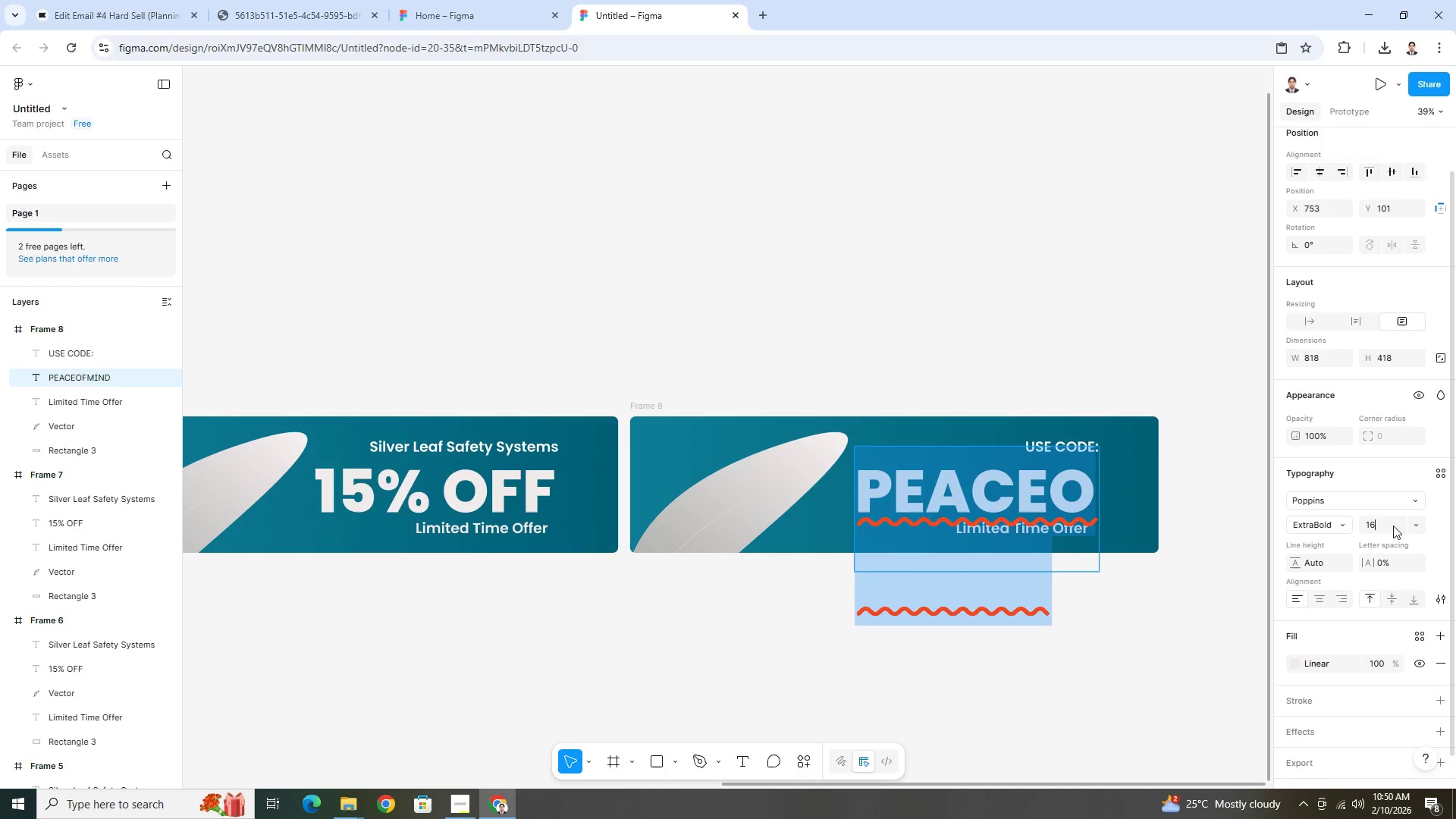 
key(Numpad0)
 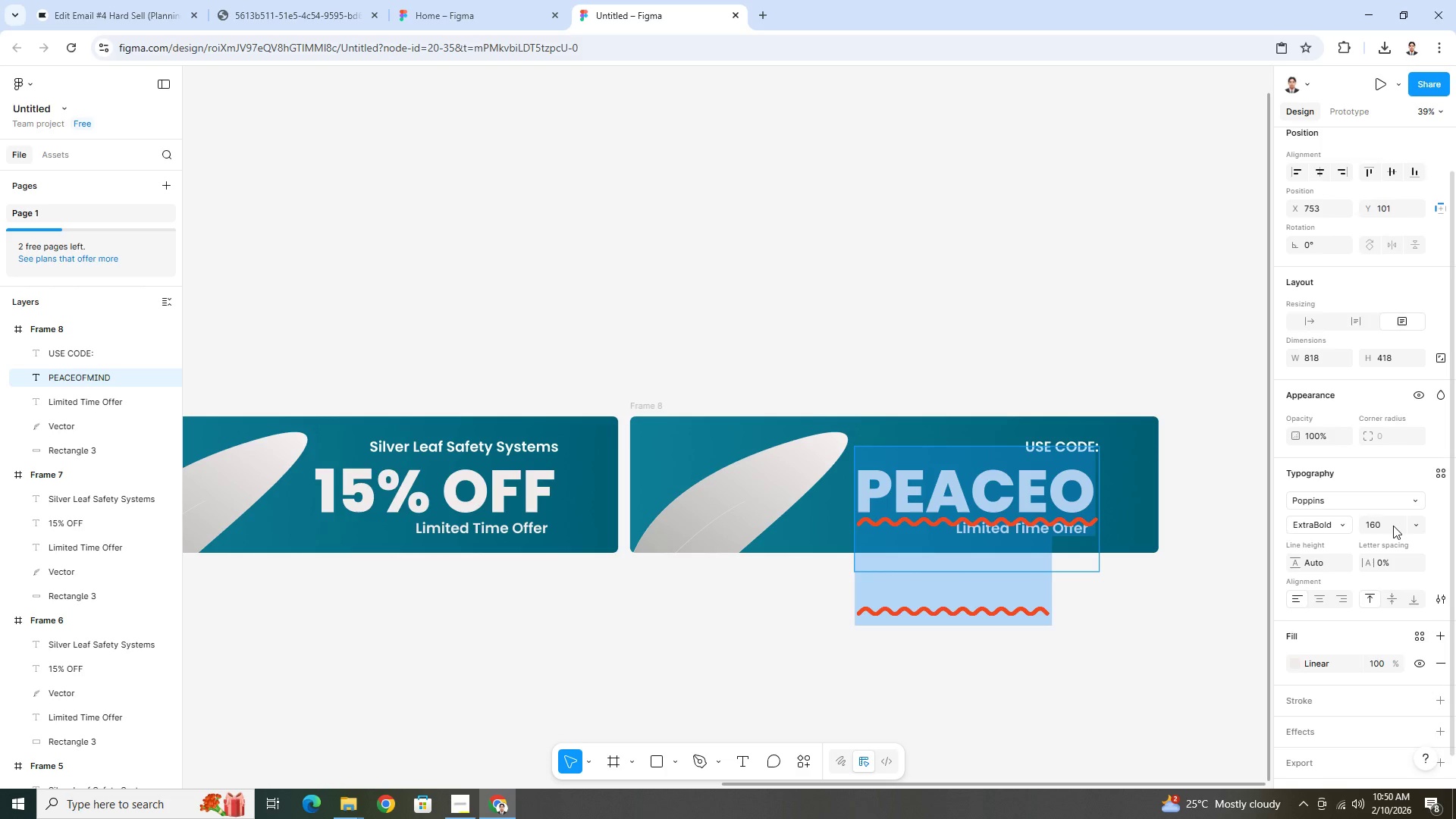 
key(NumpadEnter)
 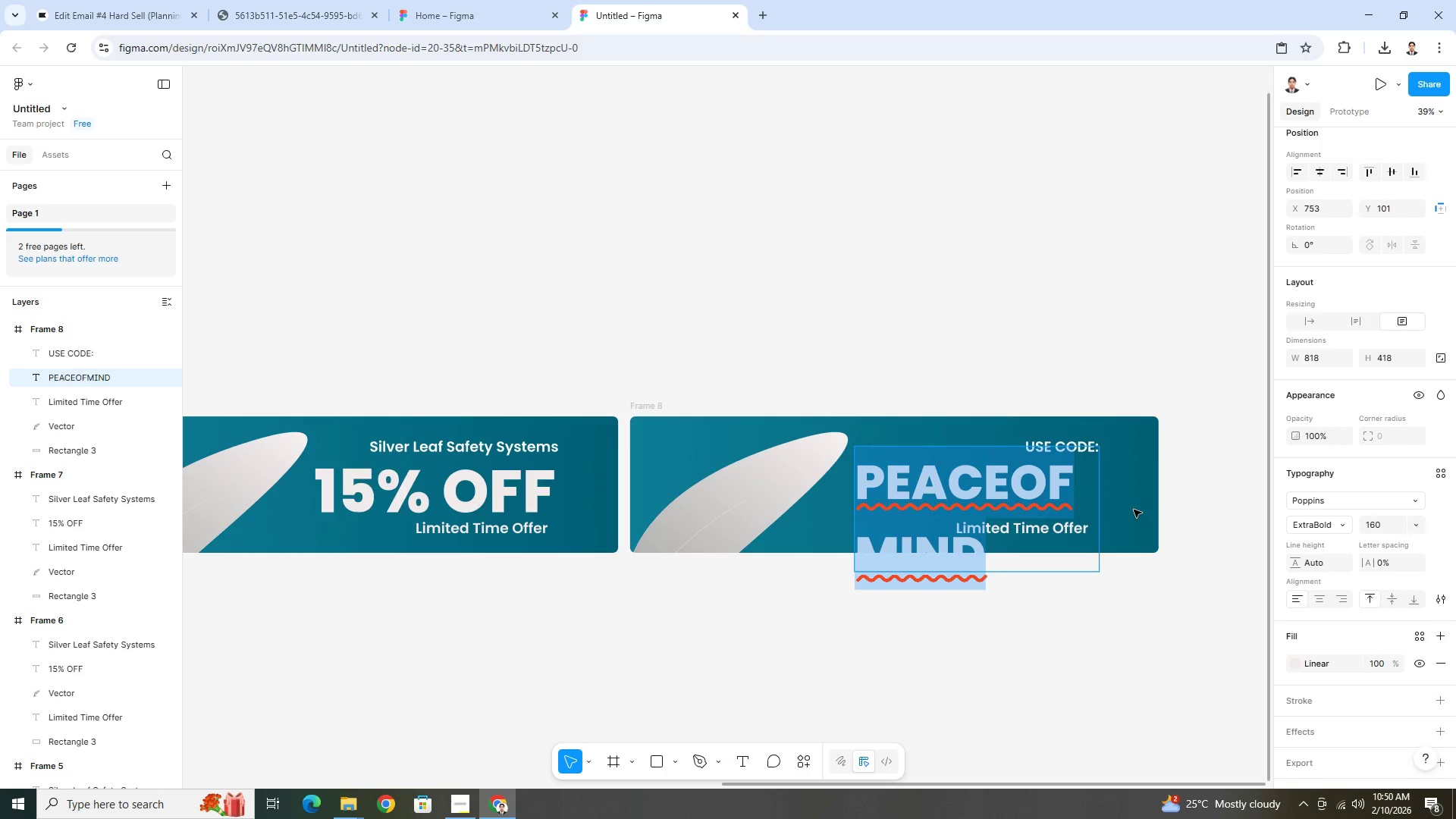 
left_click([1110, 503])
 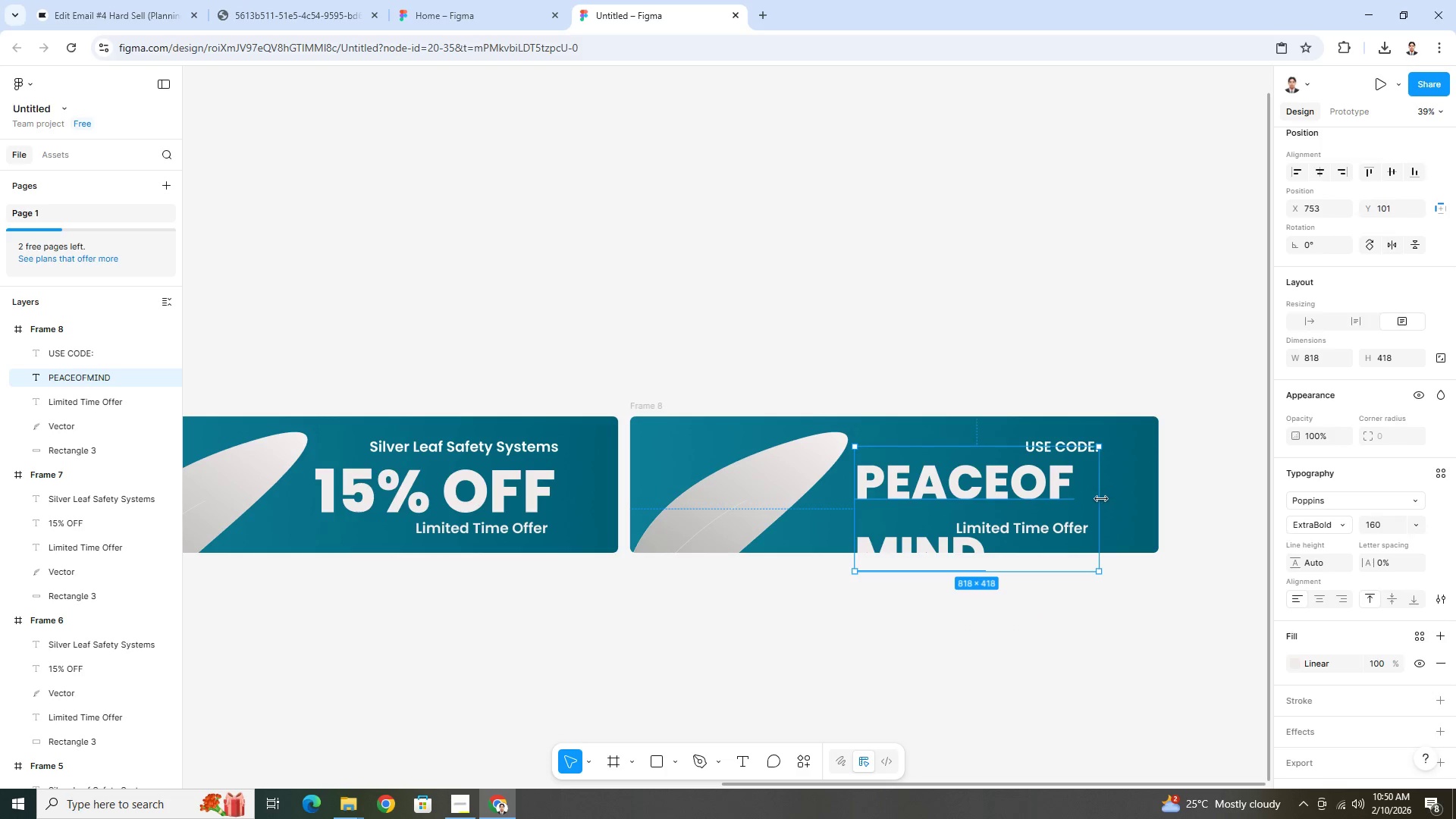 
left_click_drag(start_coordinate=[1101, 499], to_coordinate=[1178, 483])
 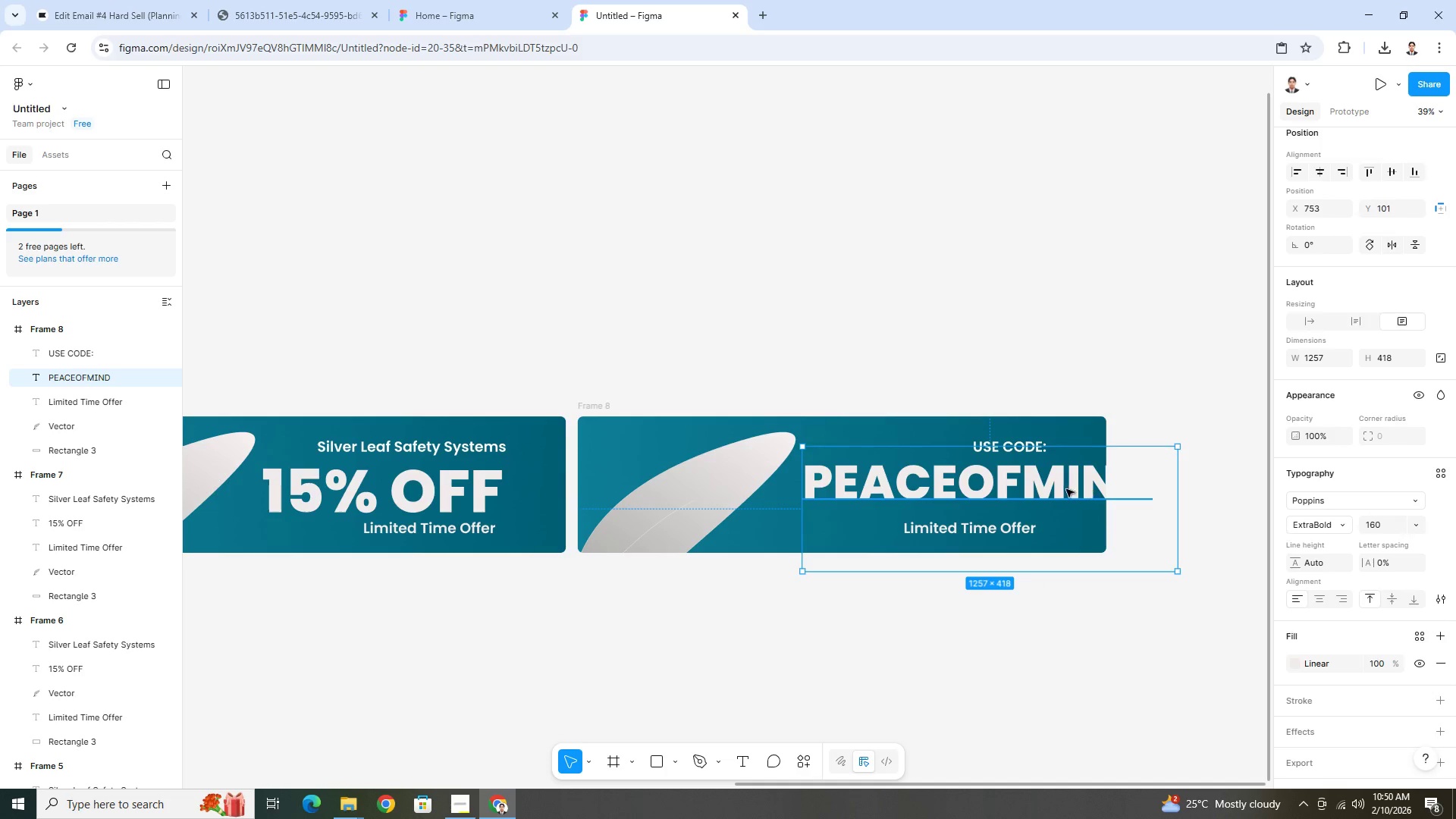 
left_click_drag(start_coordinate=[1066, 489], to_coordinate=[1015, 493])
 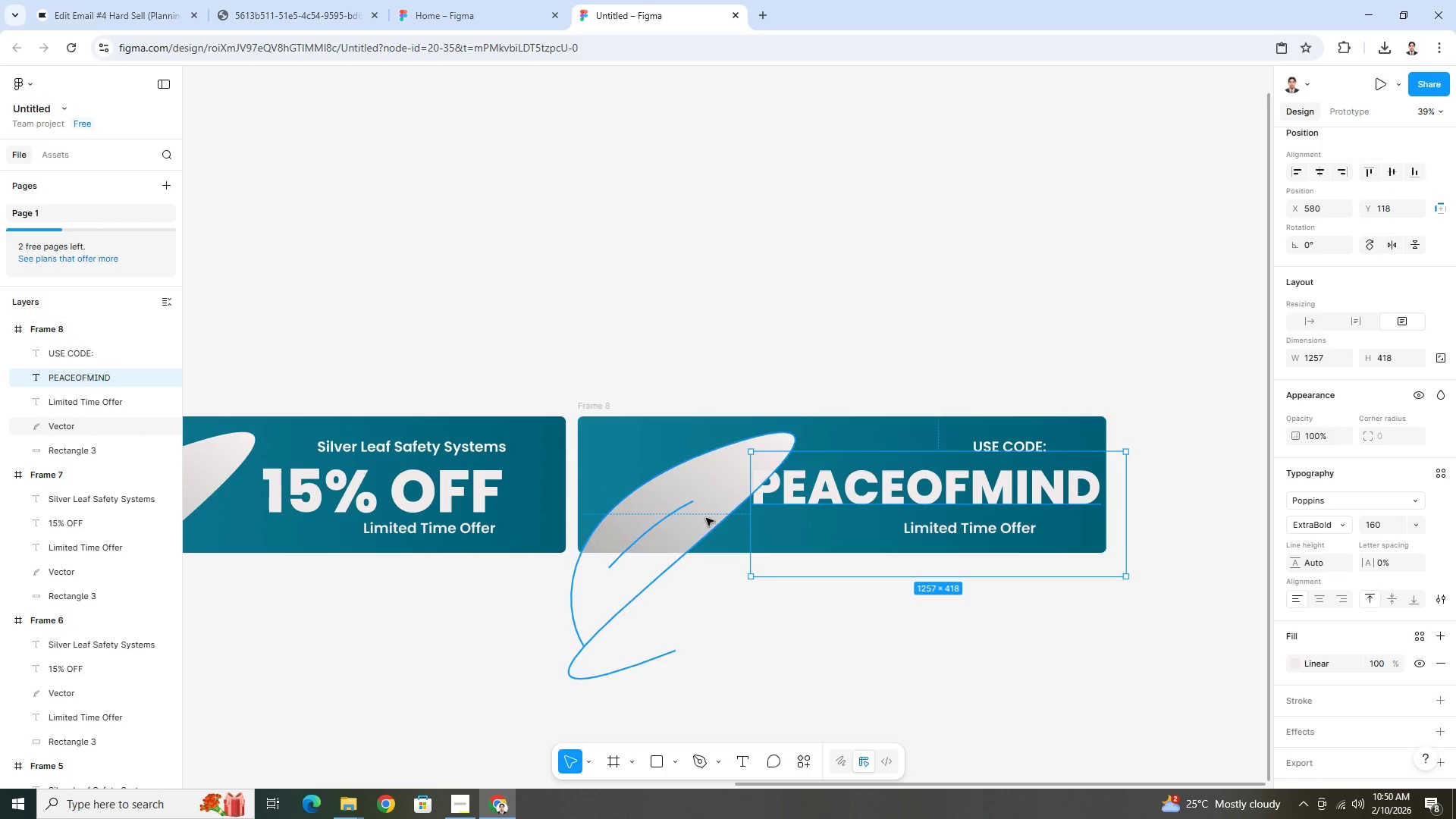 
left_click([661, 518])
 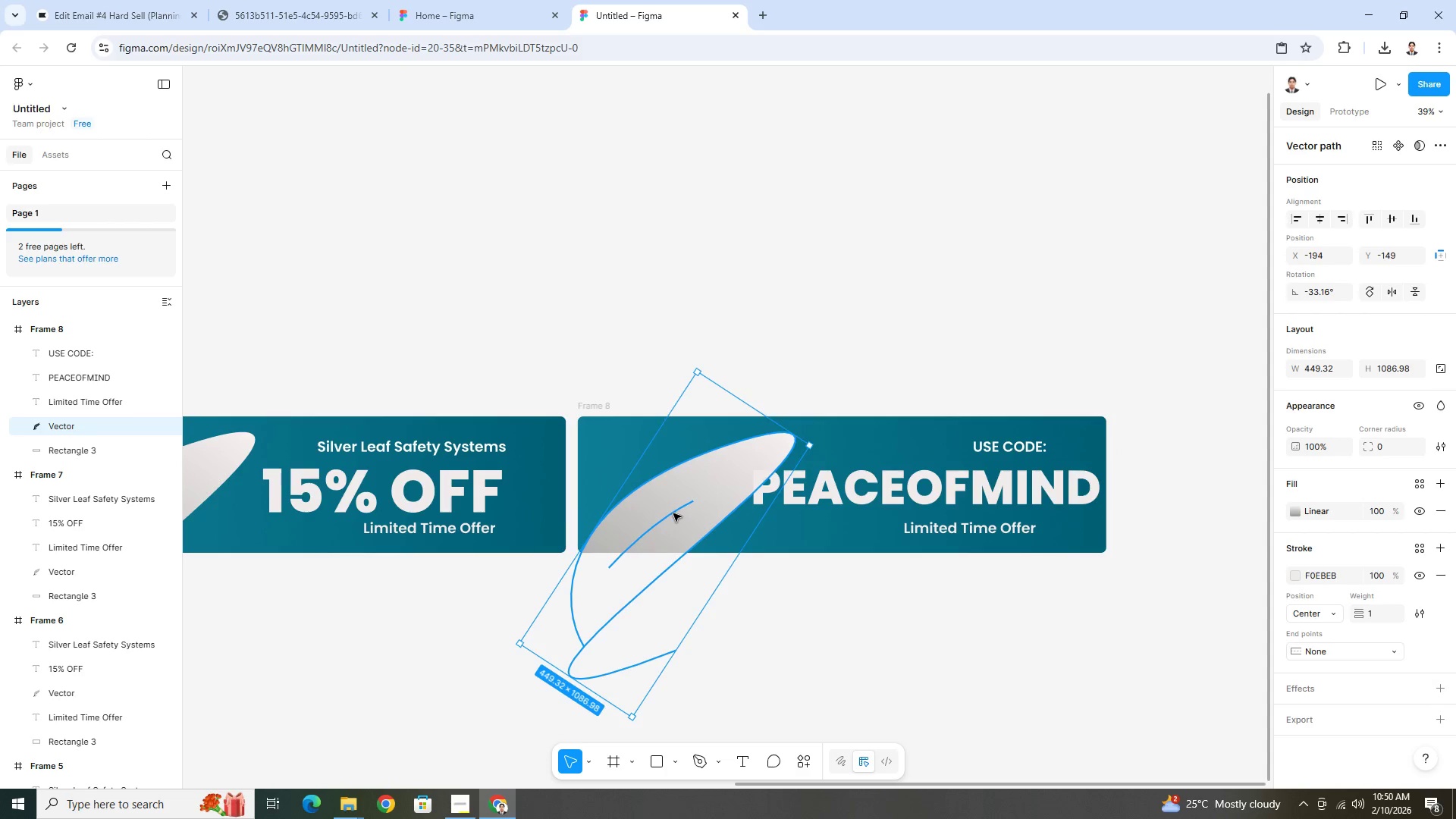 
left_click_drag(start_coordinate=[673, 513], to_coordinate=[621, 513])
 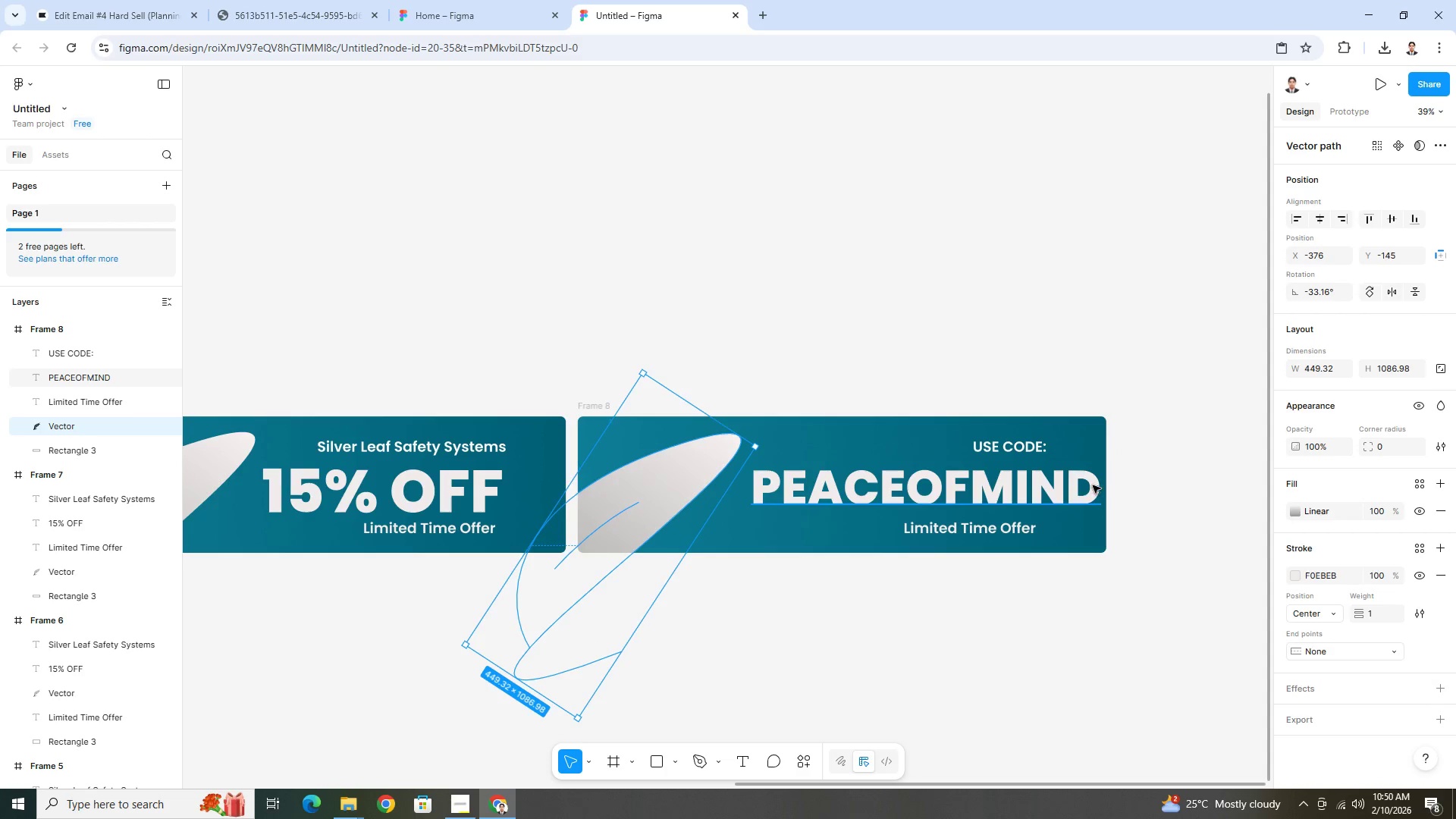 
left_click([1089, 485])
 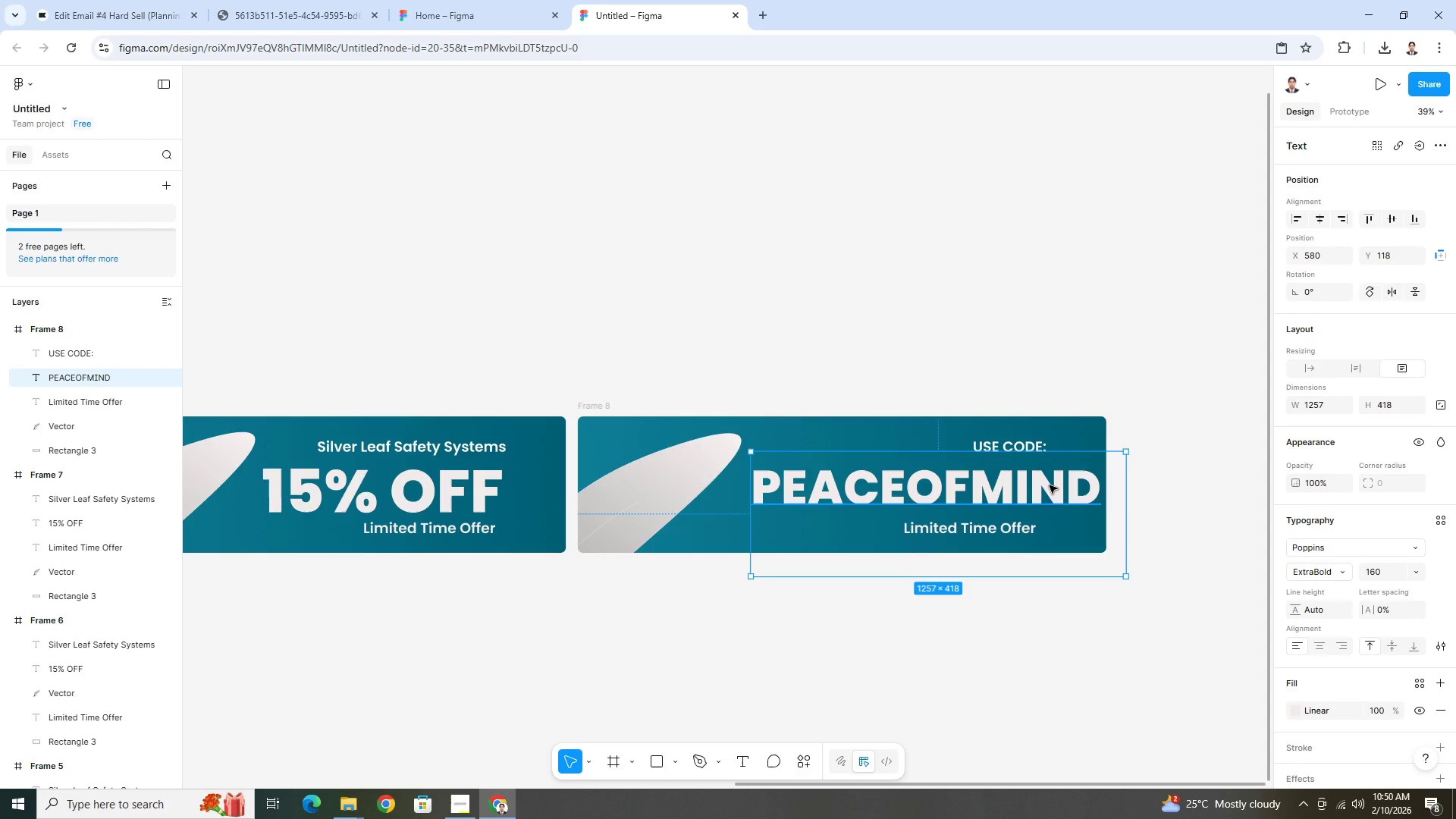 
left_click_drag(start_coordinate=[1050, 485], to_coordinate=[1037, 486])
 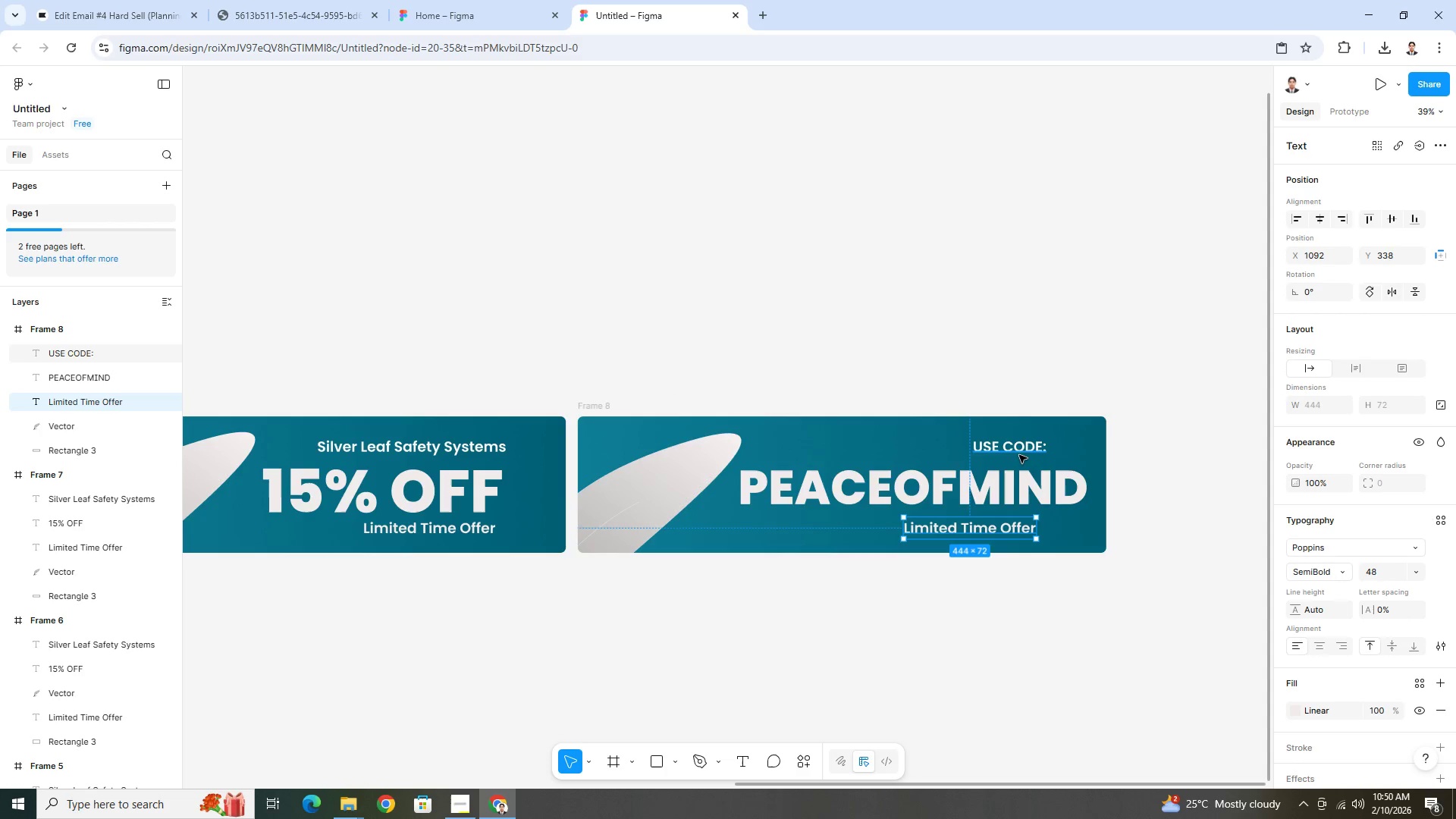 
left_click([1022, 443])
 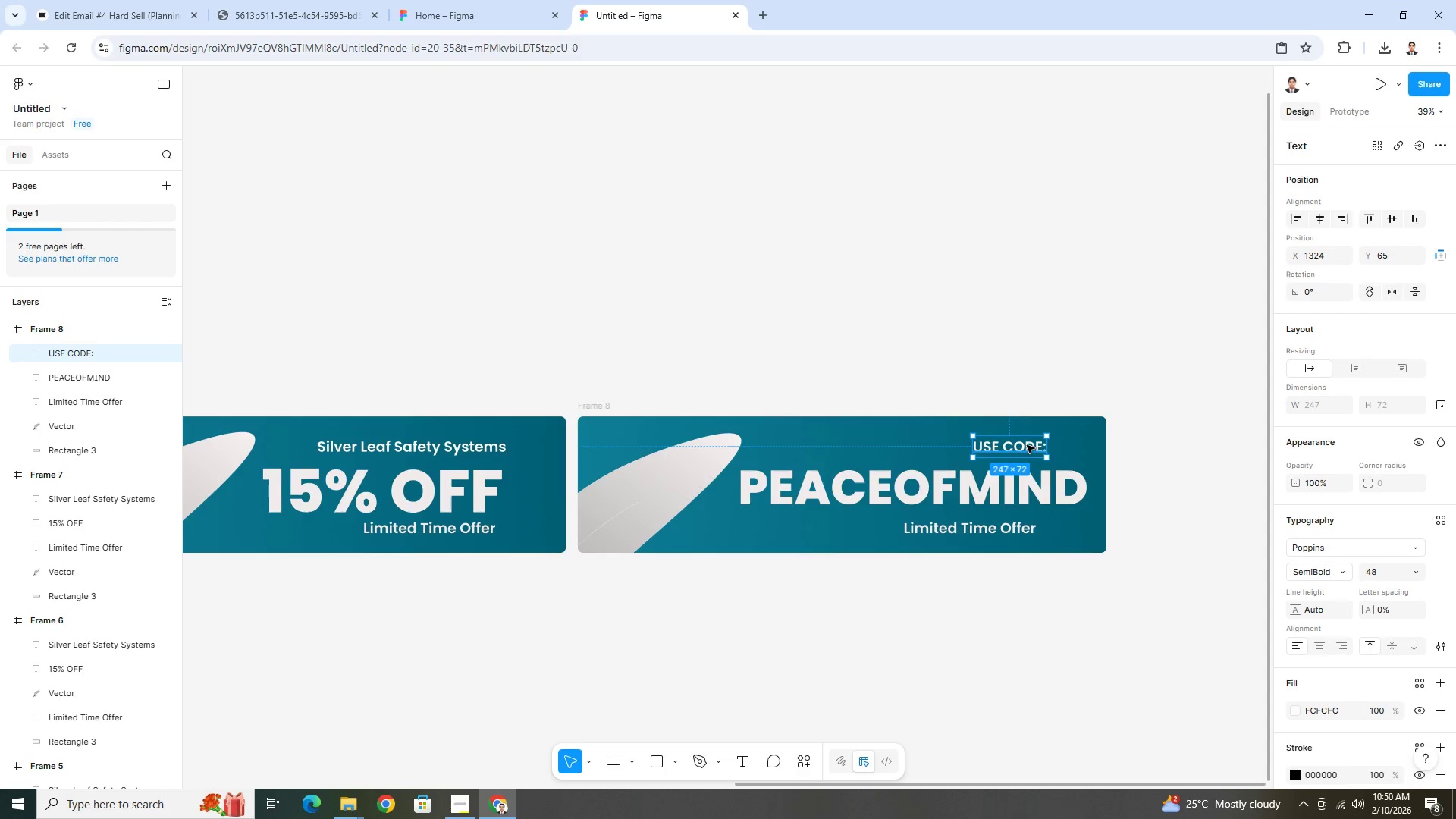 
left_click_drag(start_coordinate=[1027, 445], to_coordinate=[1060, 453])
 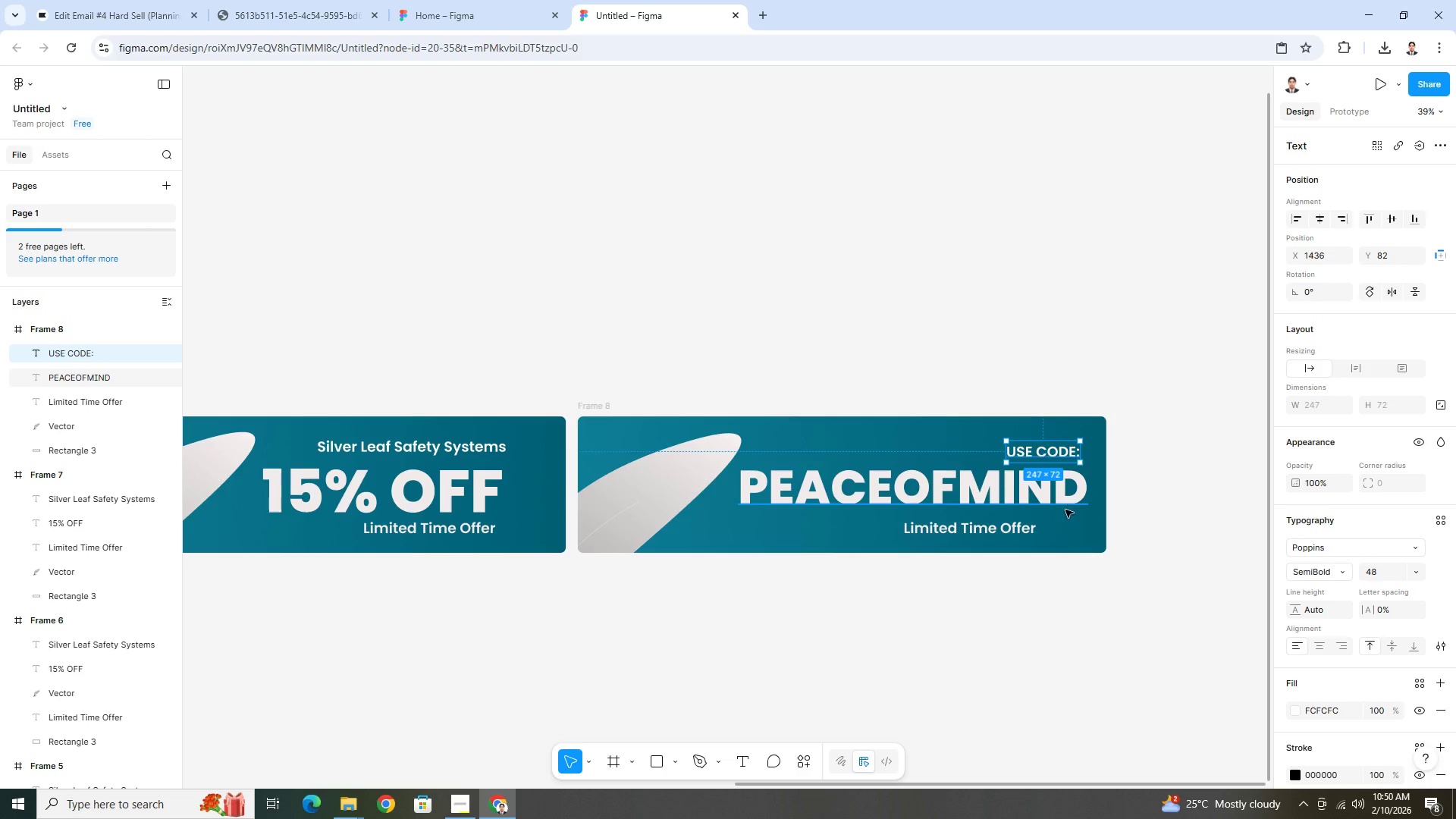 
left_click([1050, 526])
 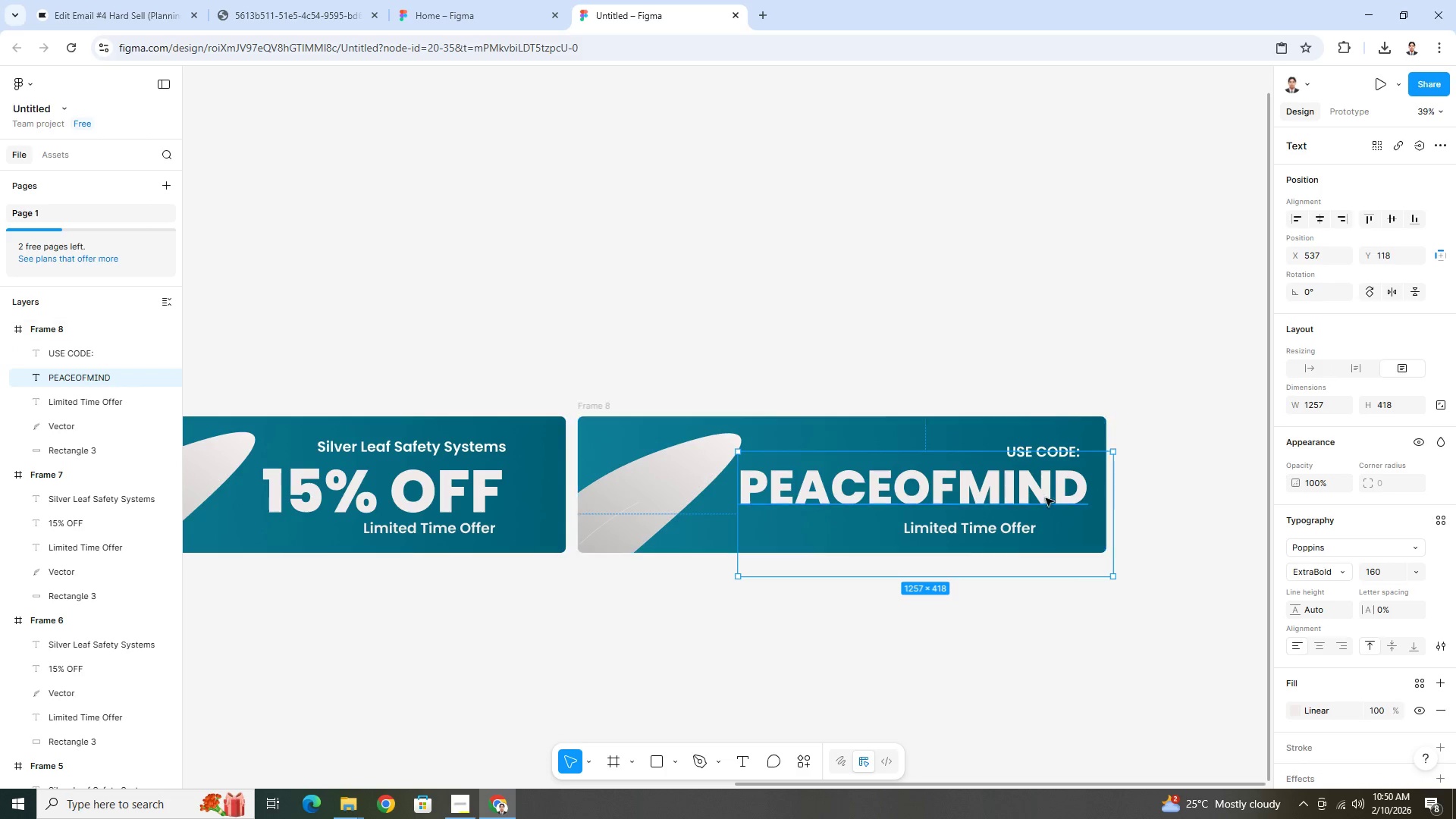 
hold_key(key=ControlLeft, duration=0.95)
scroll: coordinate [1228, 507], scroll_direction: up, amount: 9.0
 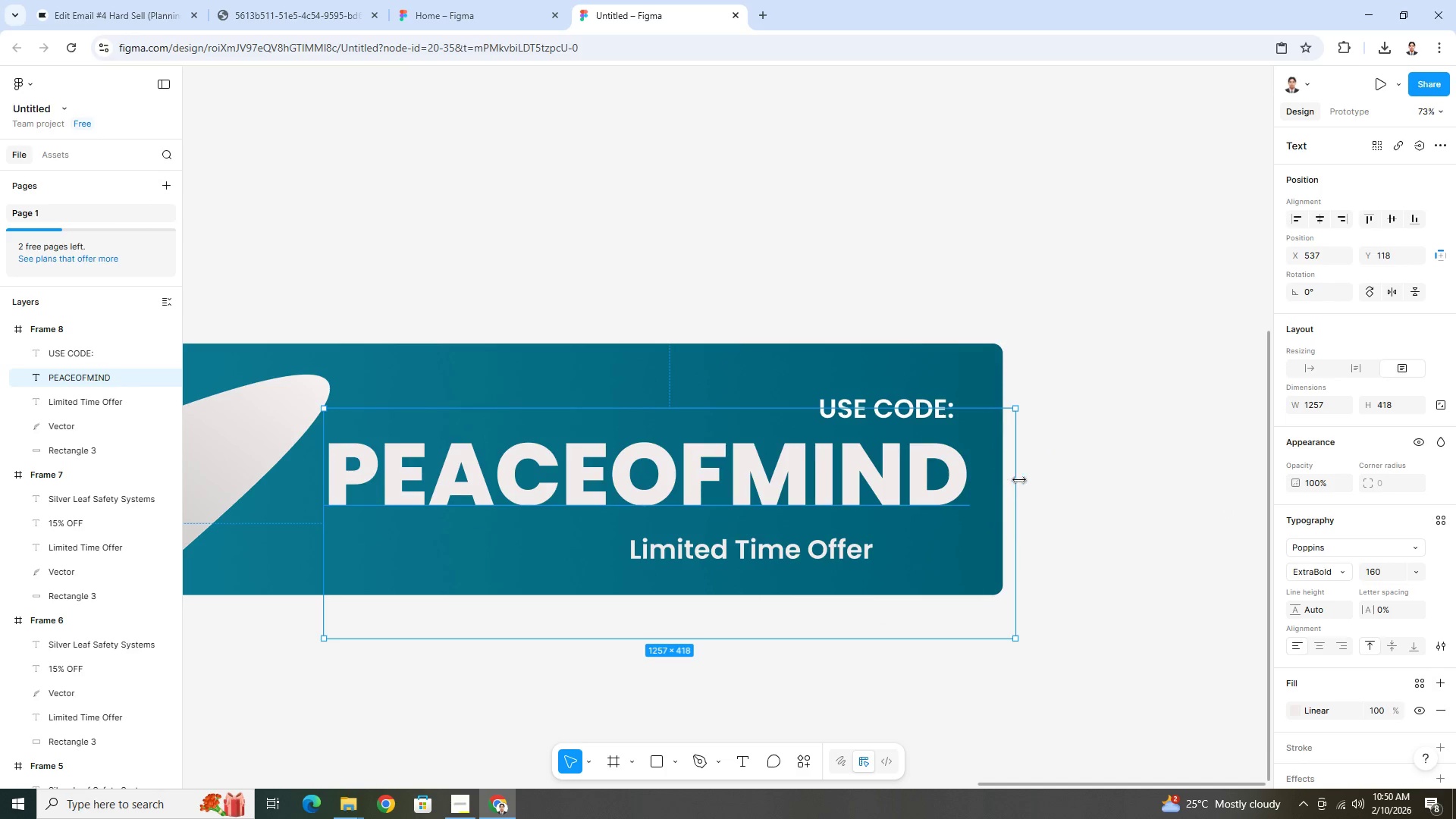 
left_click_drag(start_coordinate=[1020, 480], to_coordinate=[971, 480])
 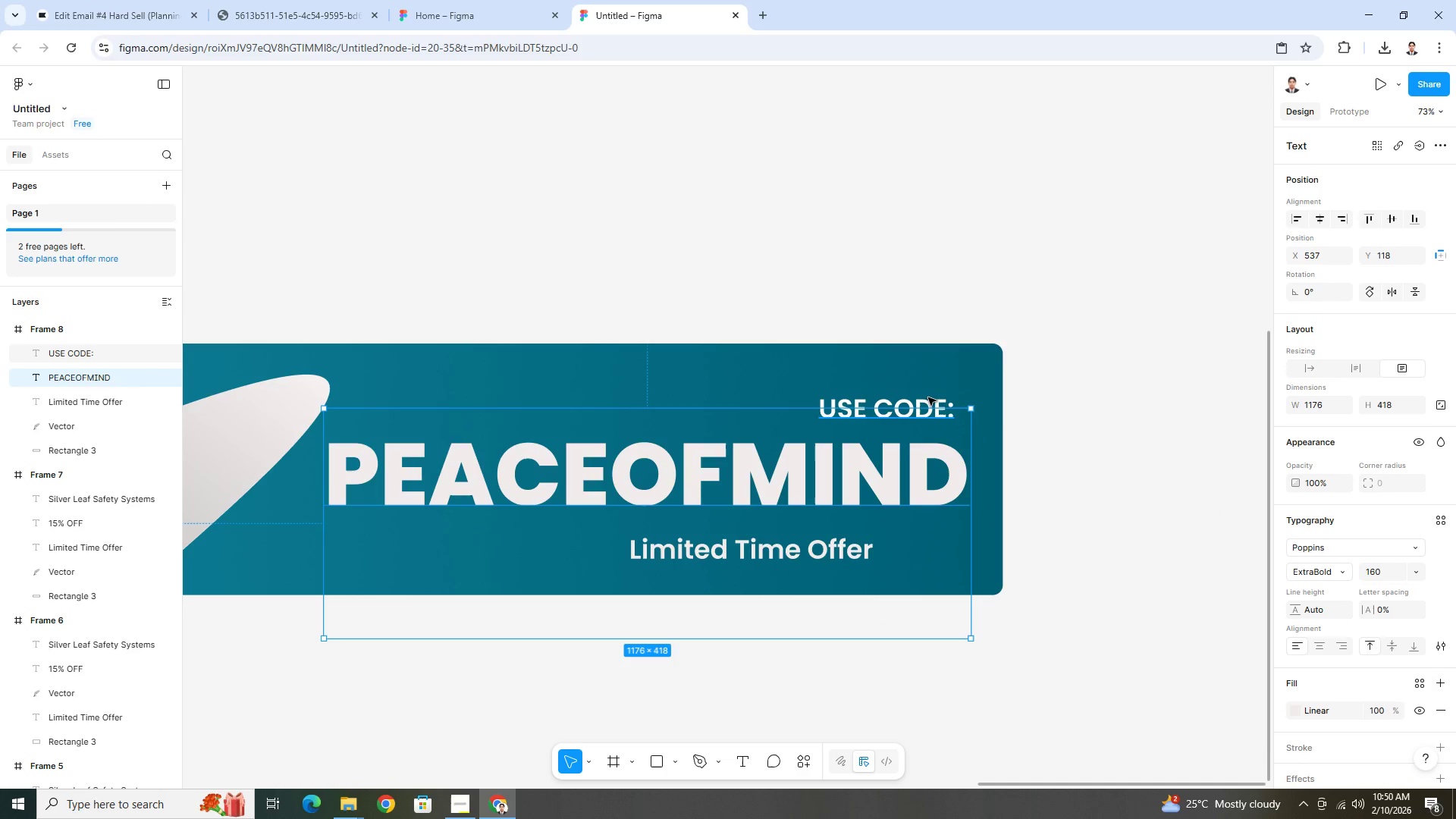 
left_click([930, 397])
 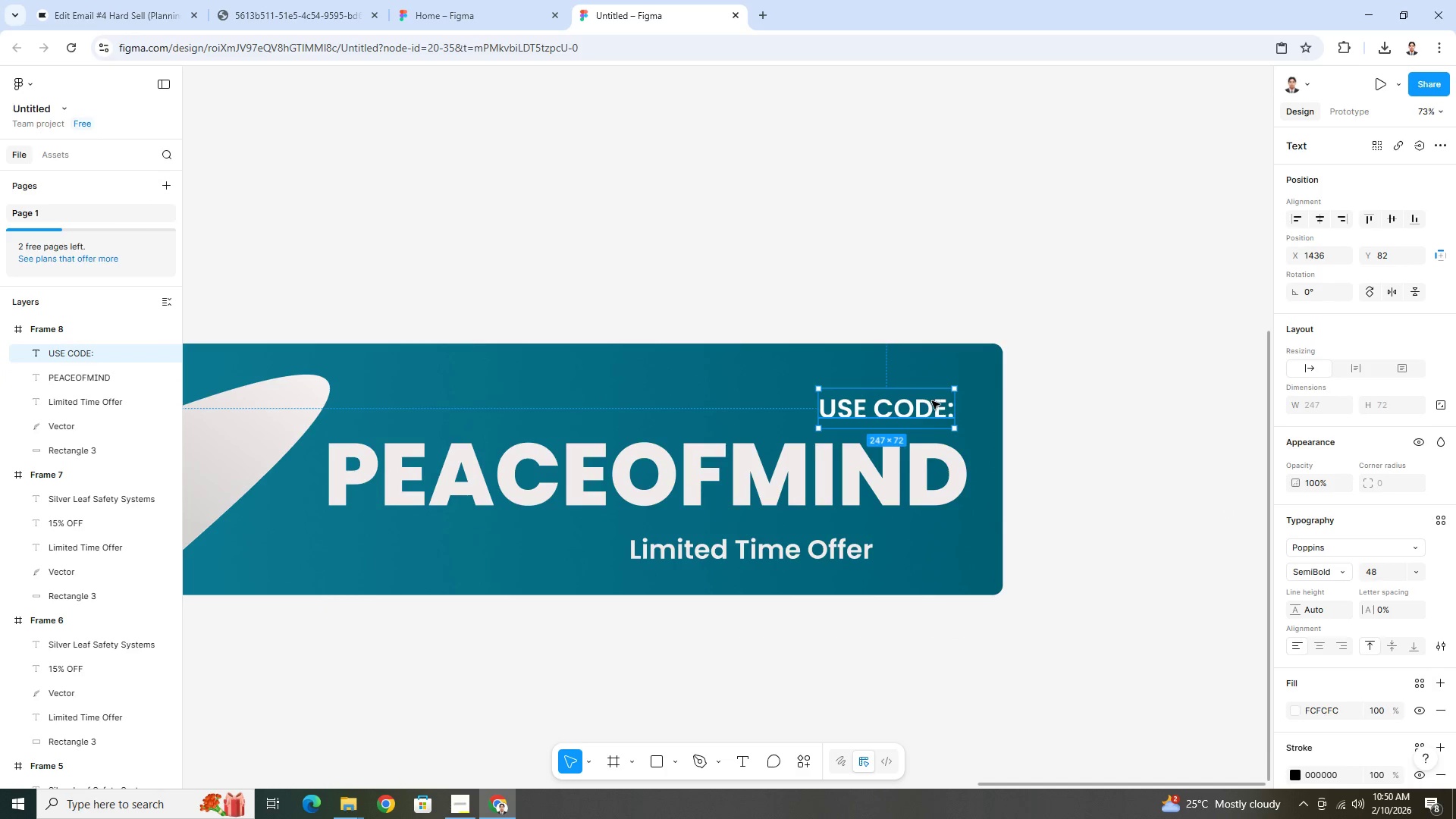 
left_click_drag(start_coordinate=[930, 402], to_coordinate=[941, 402])
 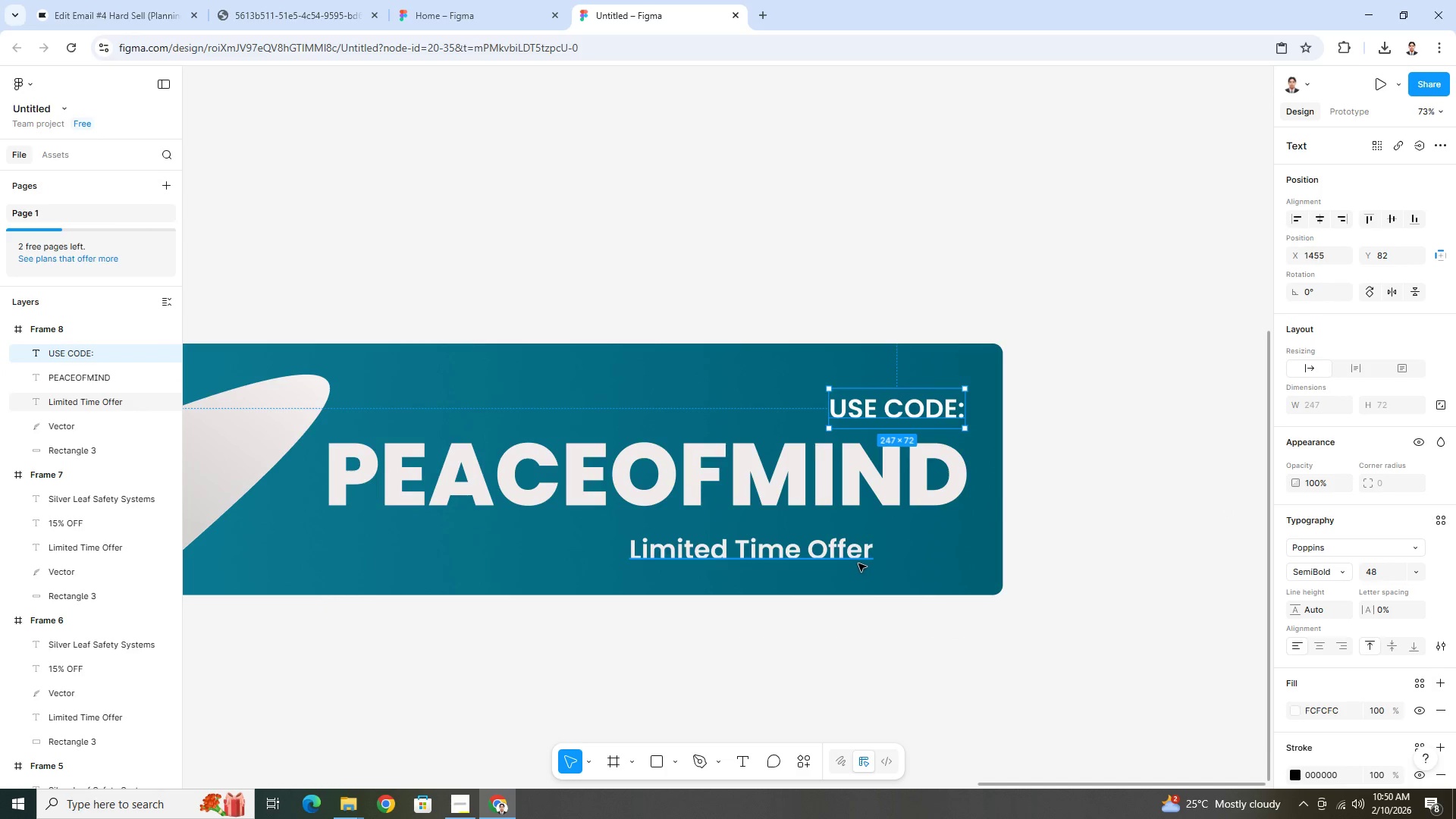 
left_click([858, 563])
 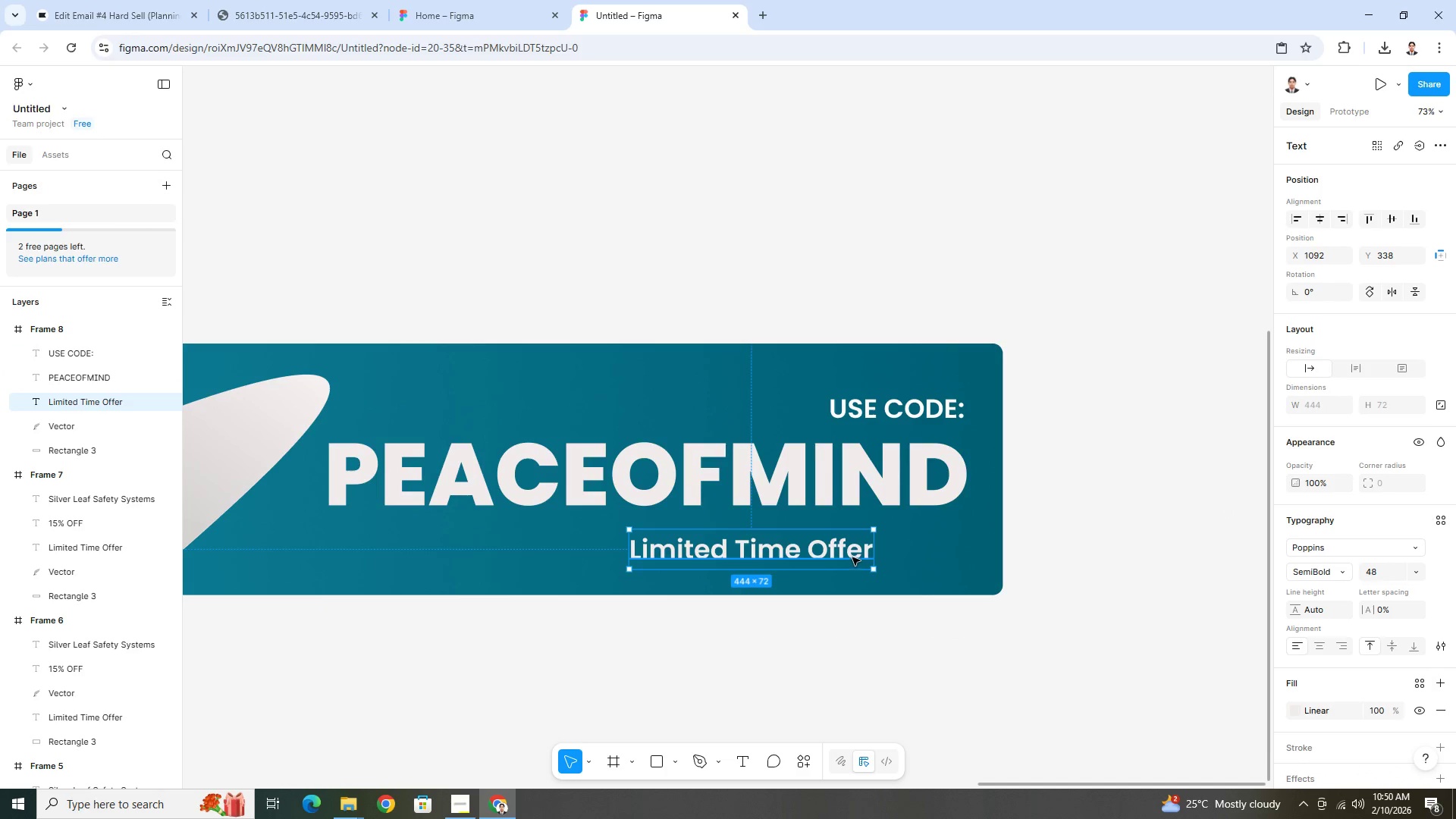 
left_click_drag(start_coordinate=[852, 556], to_coordinate=[943, 546])
 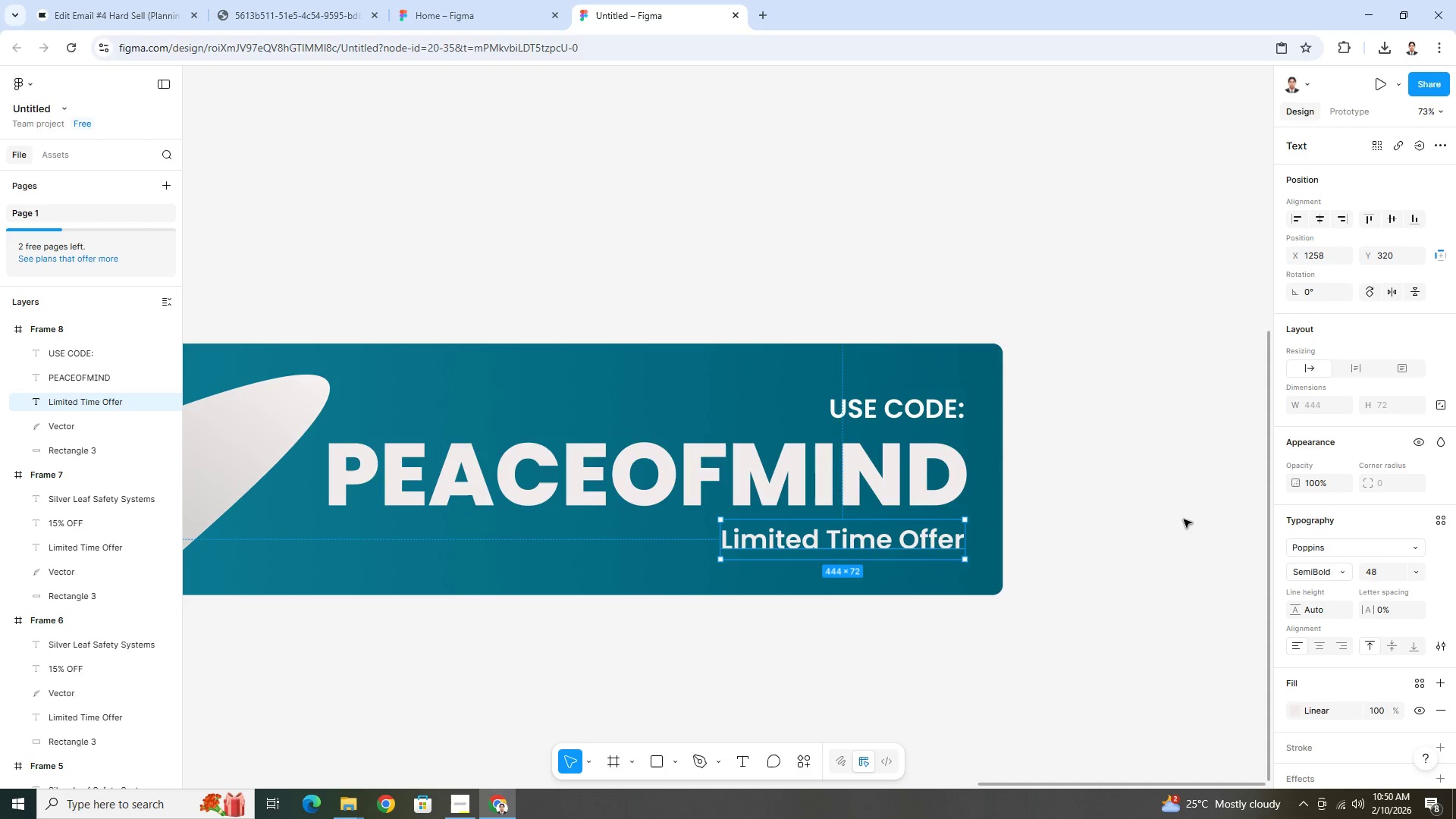 
left_click([1184, 519])
 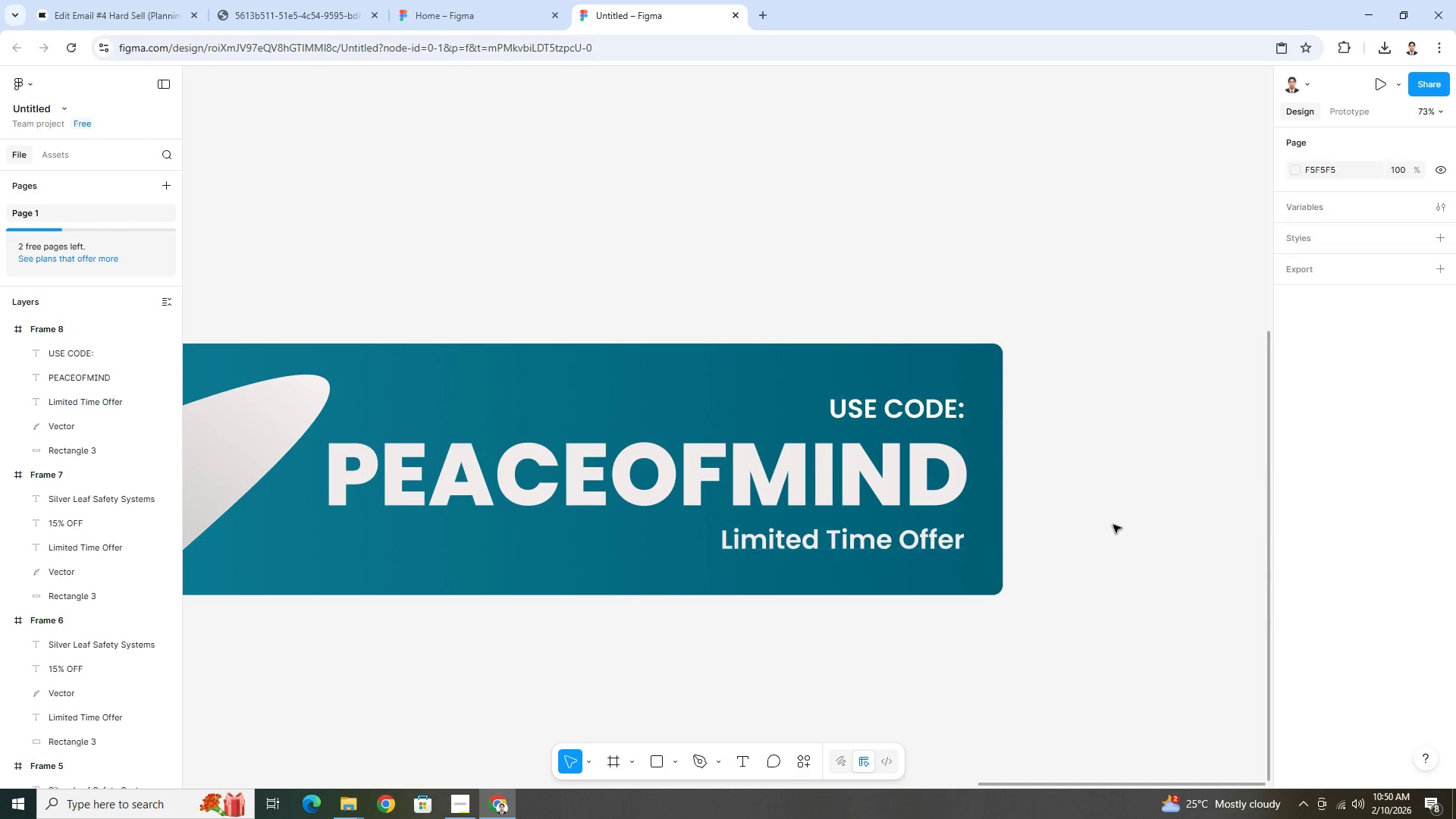 
hold_key(key=ControlLeft, duration=1.5)
scroll: coordinate [1147, 519], scroll_direction: down, amount: 13.0
 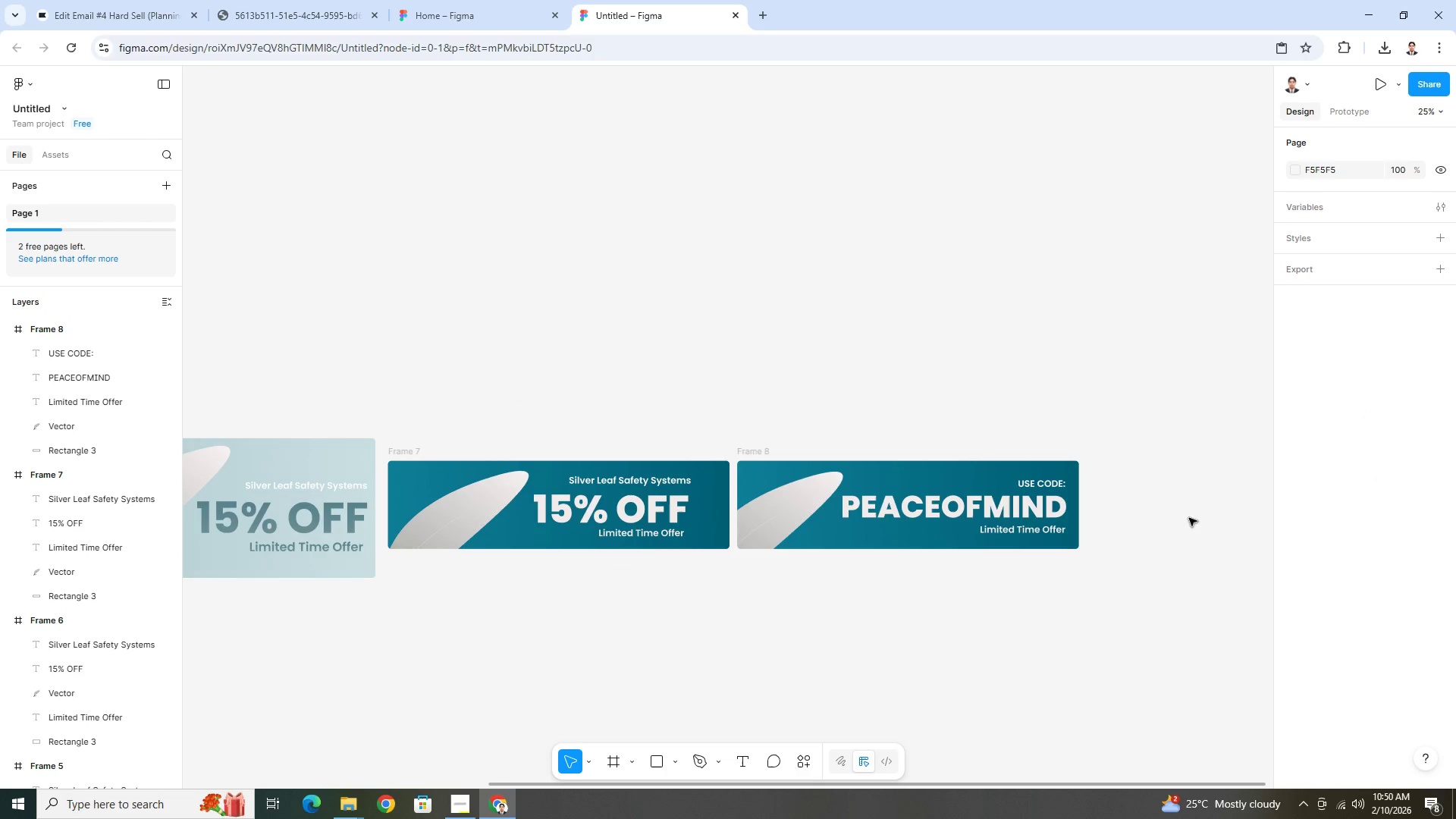 
hold_key(key=ControlLeft, duration=1.52)
scroll: coordinate [1202, 516], scroll_direction: up, amount: 4.0
 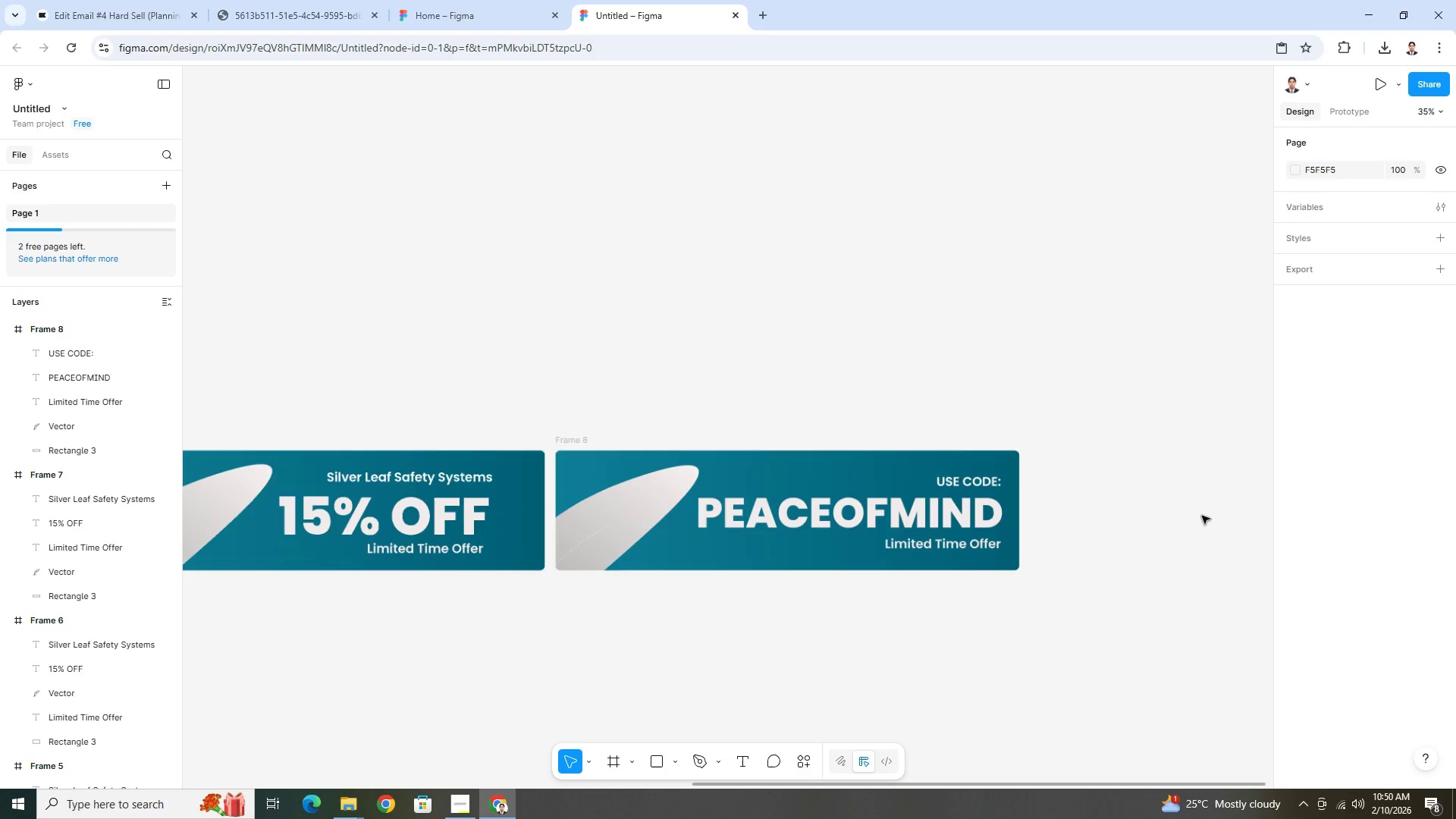 
key(Control+ControlLeft)
 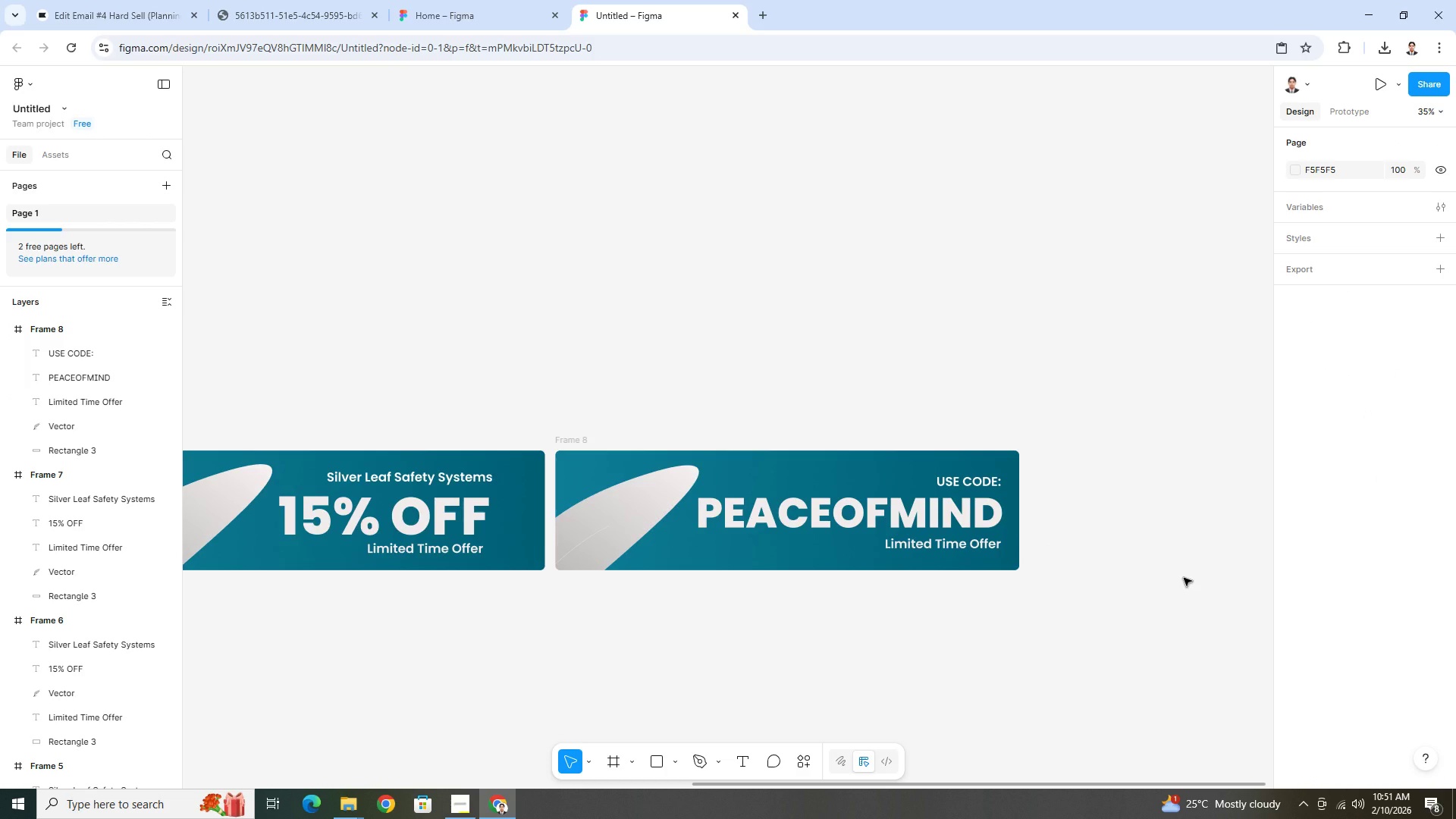 
left_click([580, 441])
 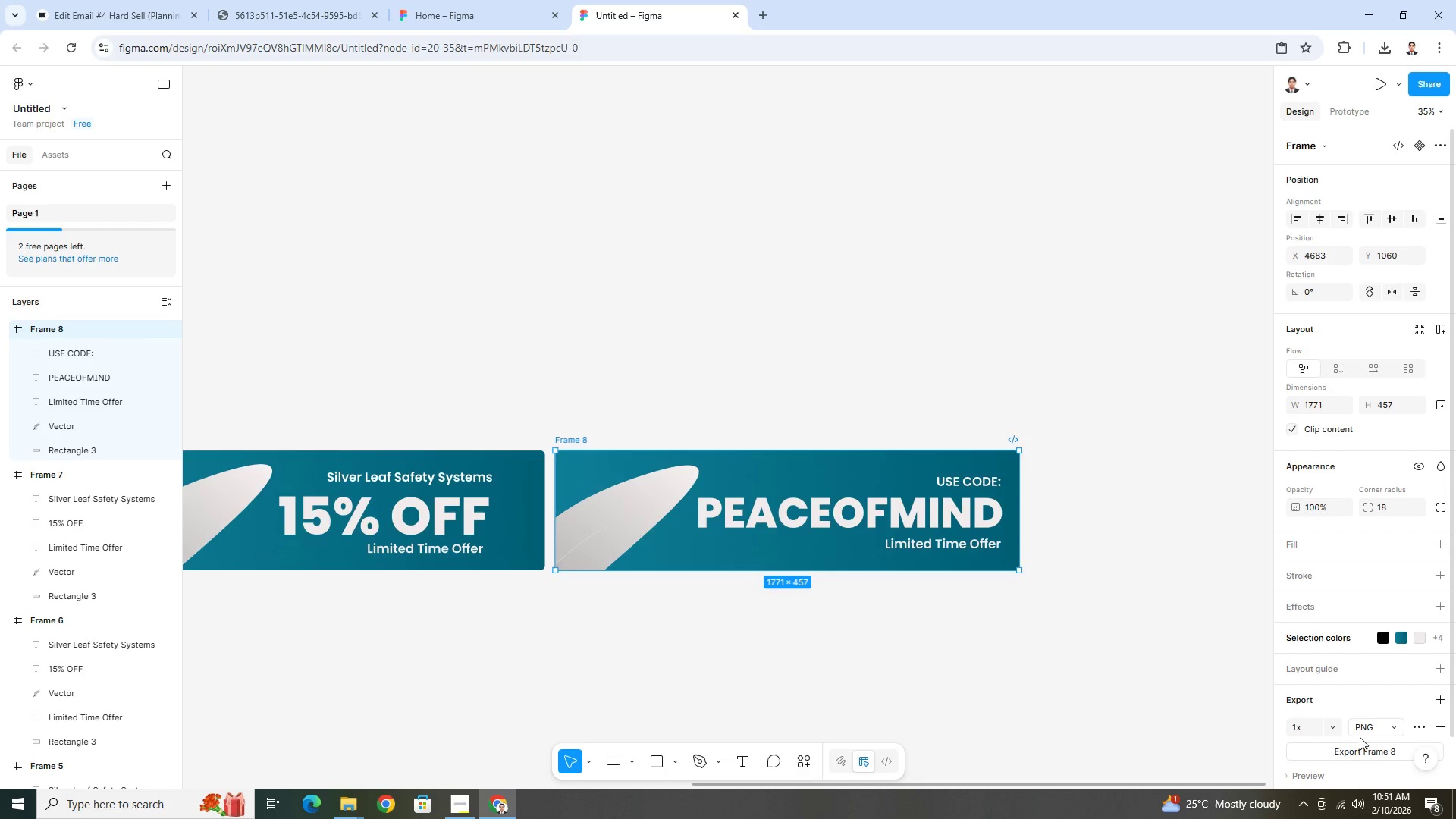 
left_click([1370, 756])
 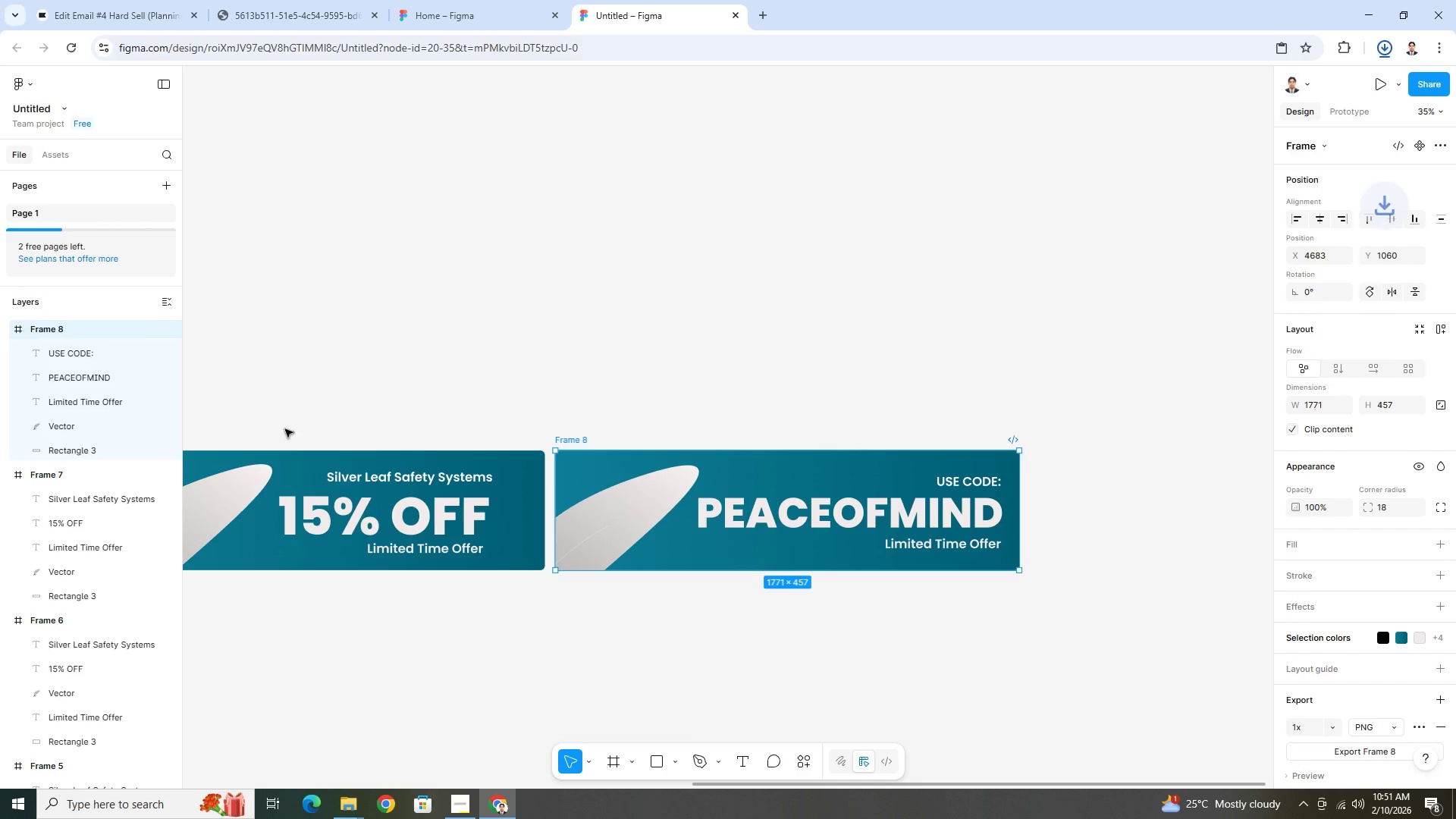 
left_click([150, 1])
 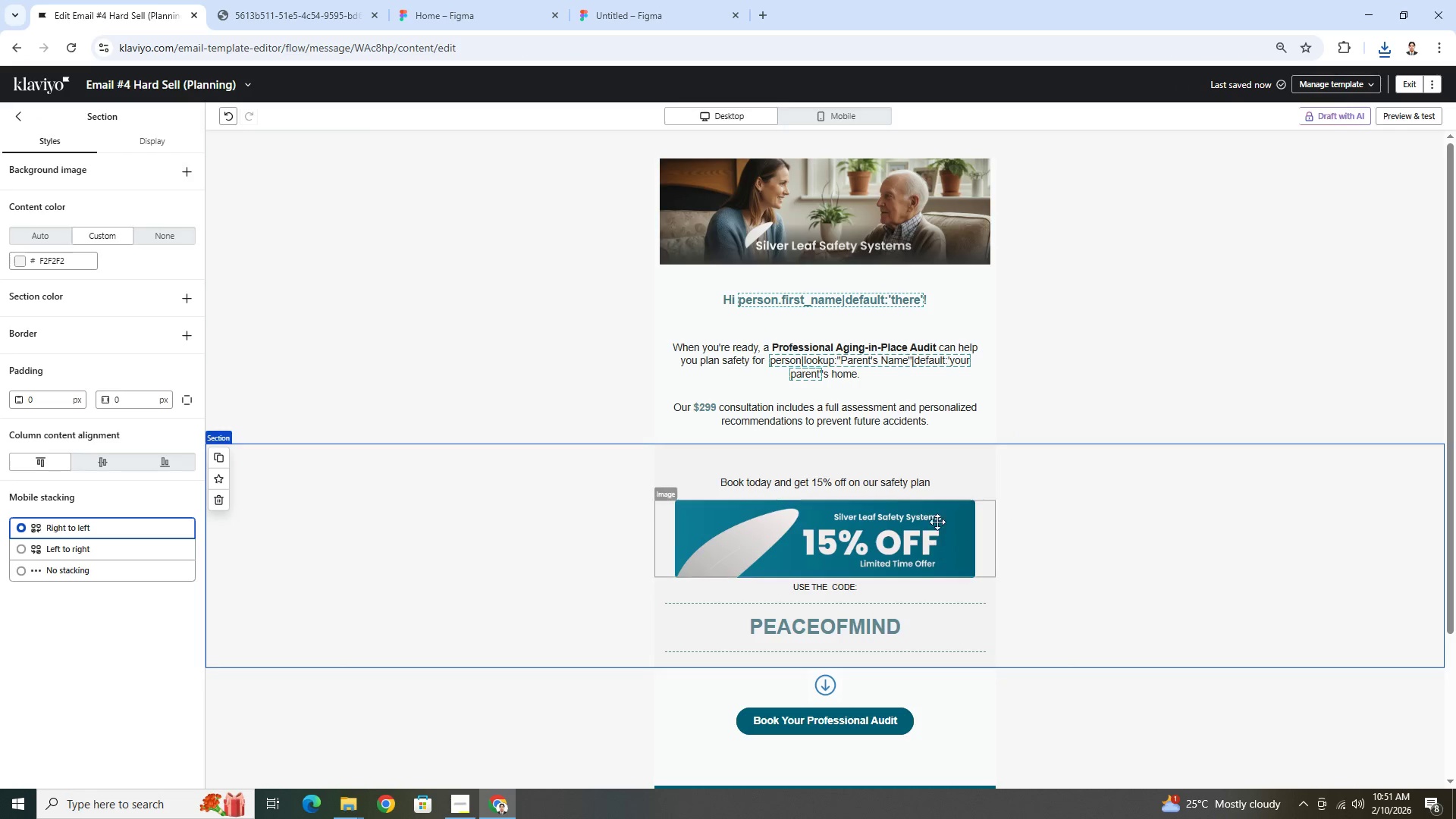 
left_click([928, 519])
 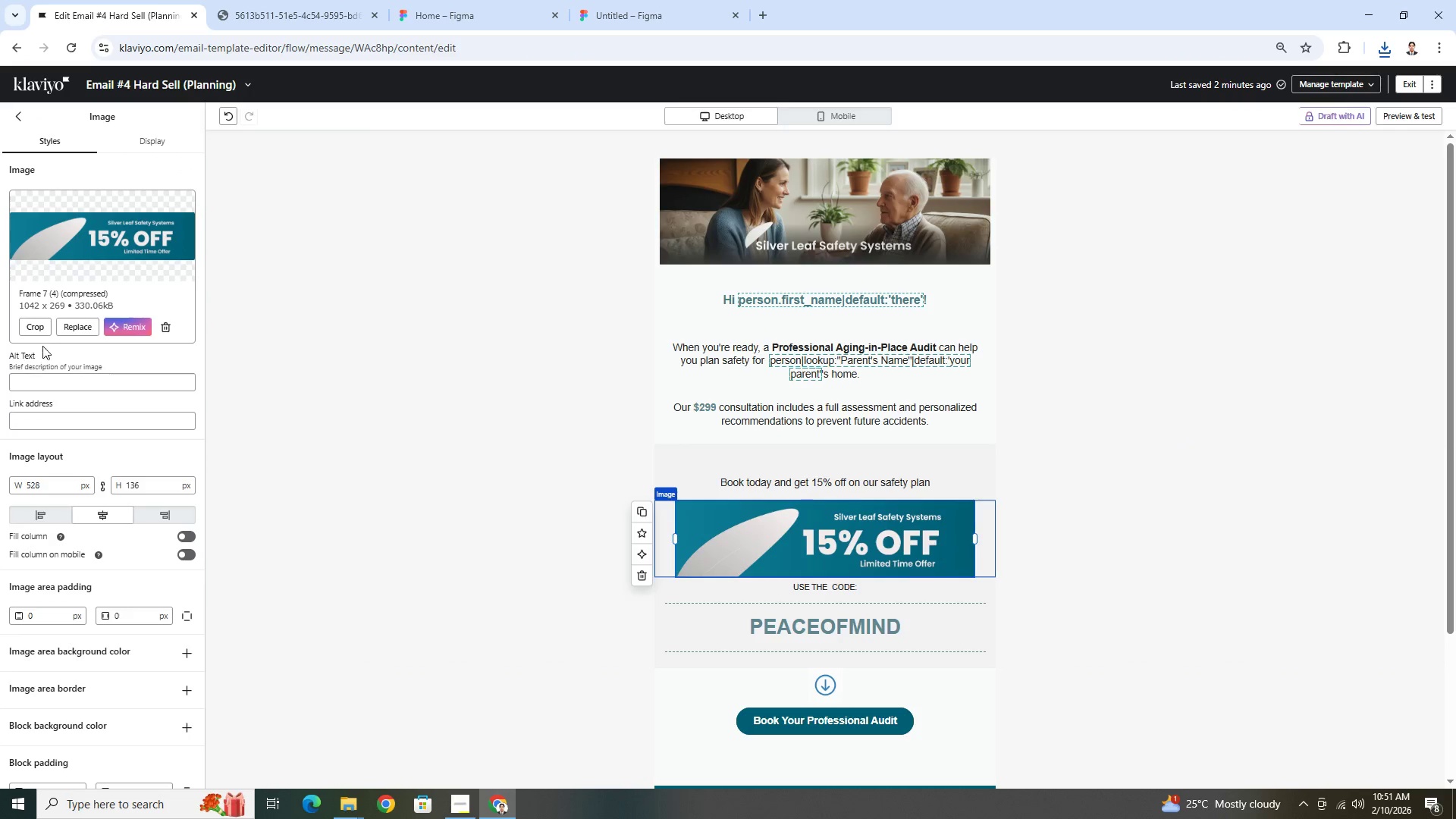 
left_click([74, 324])
 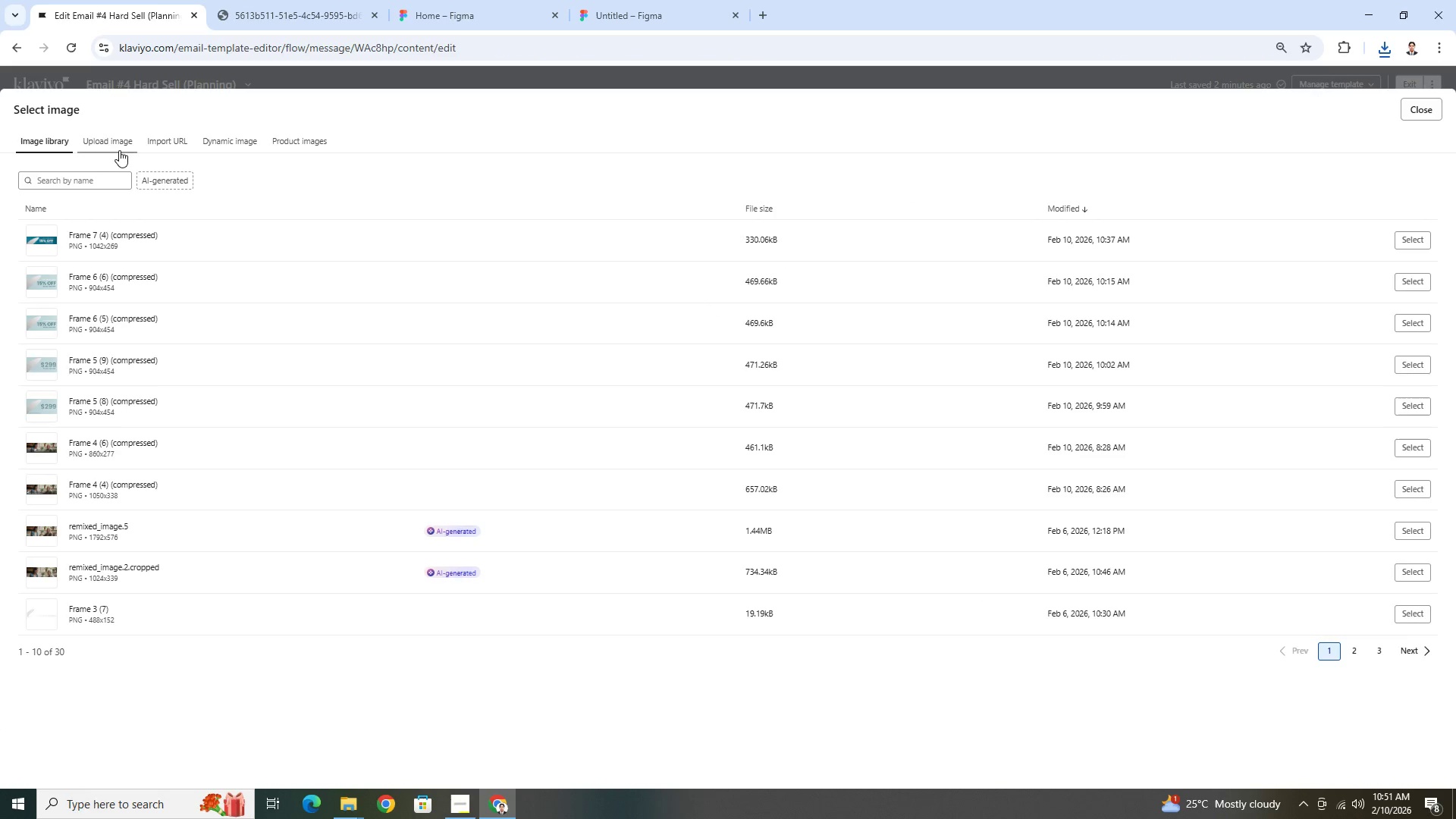 
left_click([118, 149])
 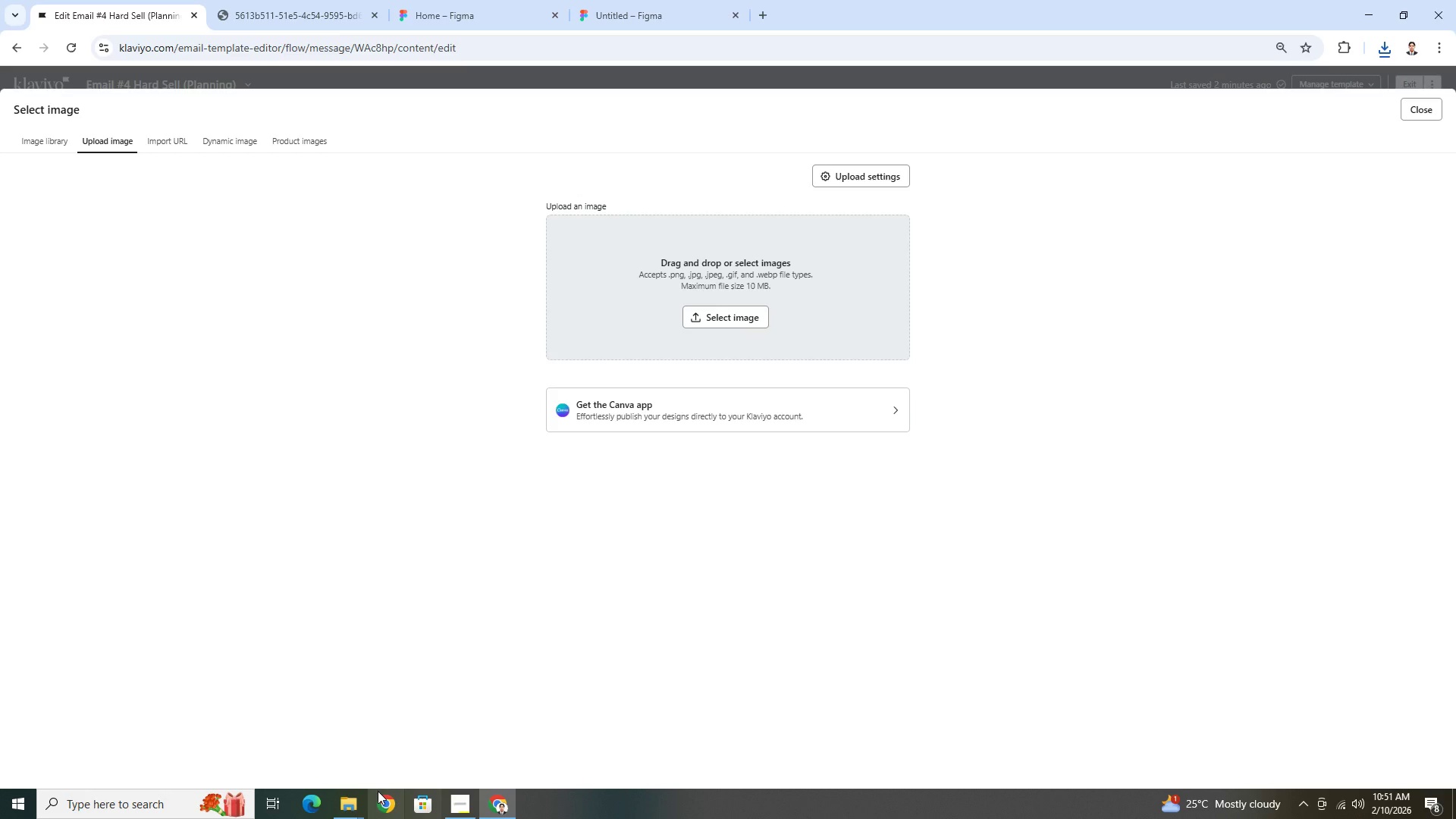 
left_click([353, 799])
 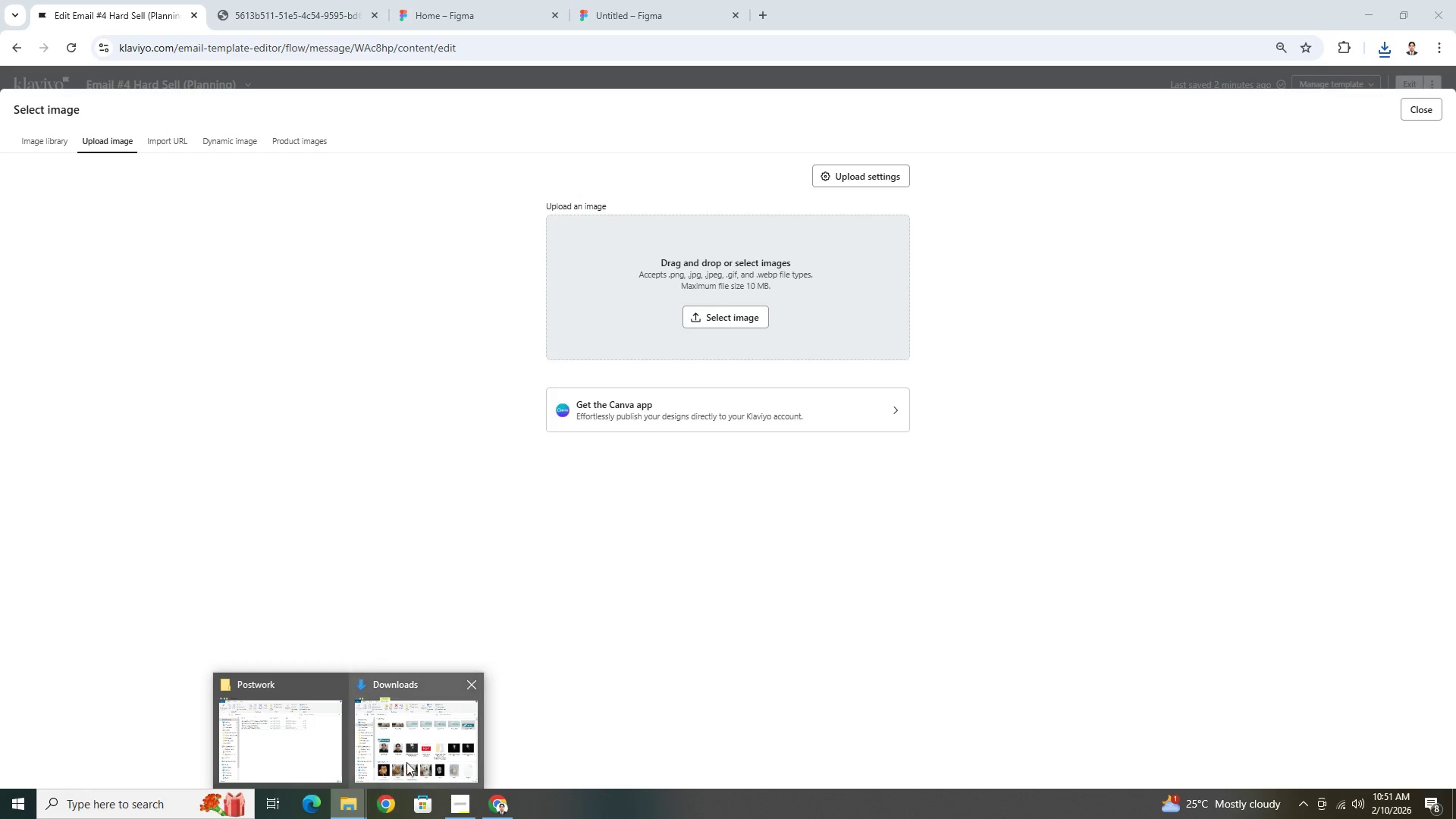 
left_click([419, 748])
 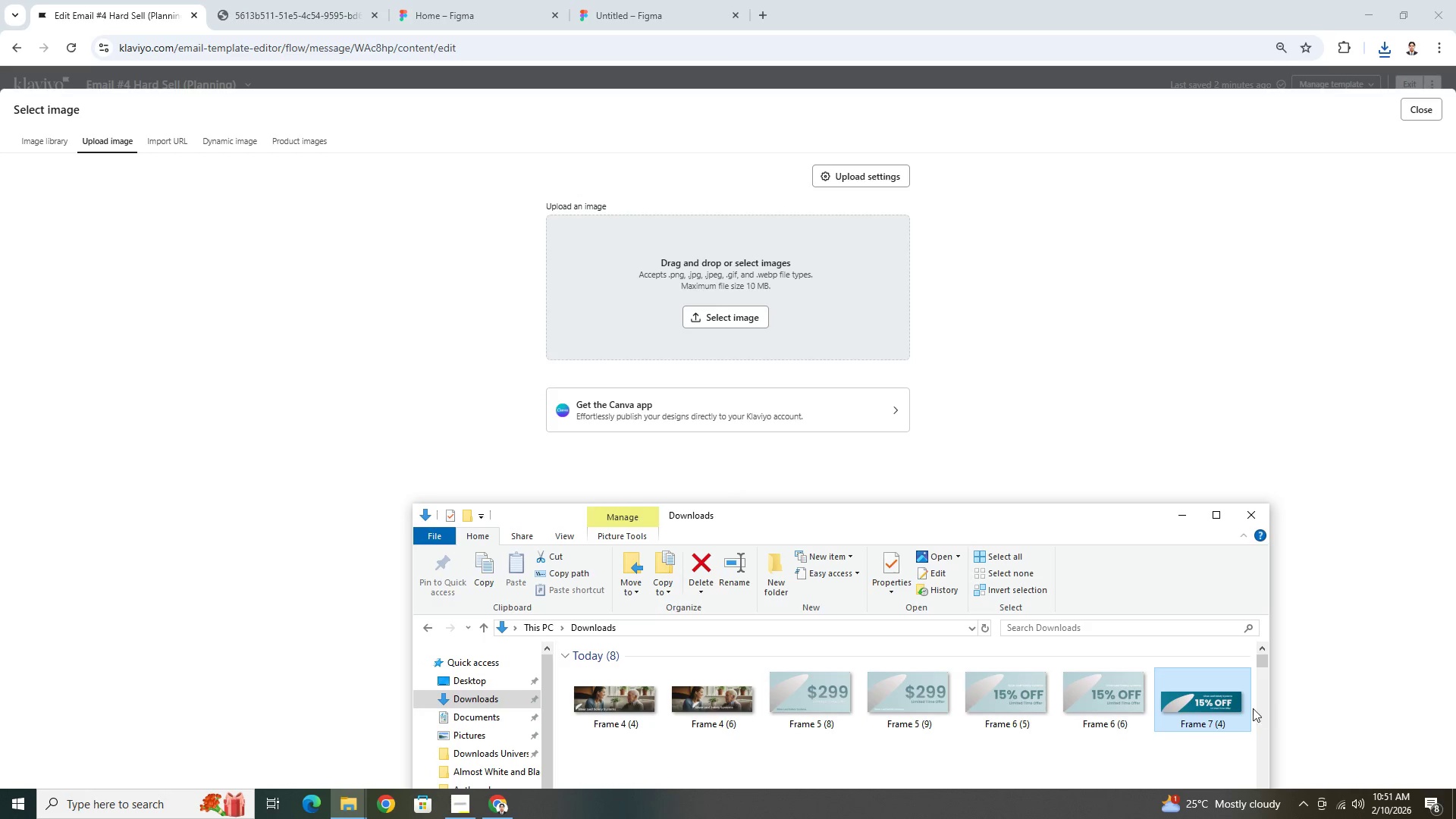 
left_click_drag(start_coordinate=[1081, 524], to_coordinate=[1075, 483])
 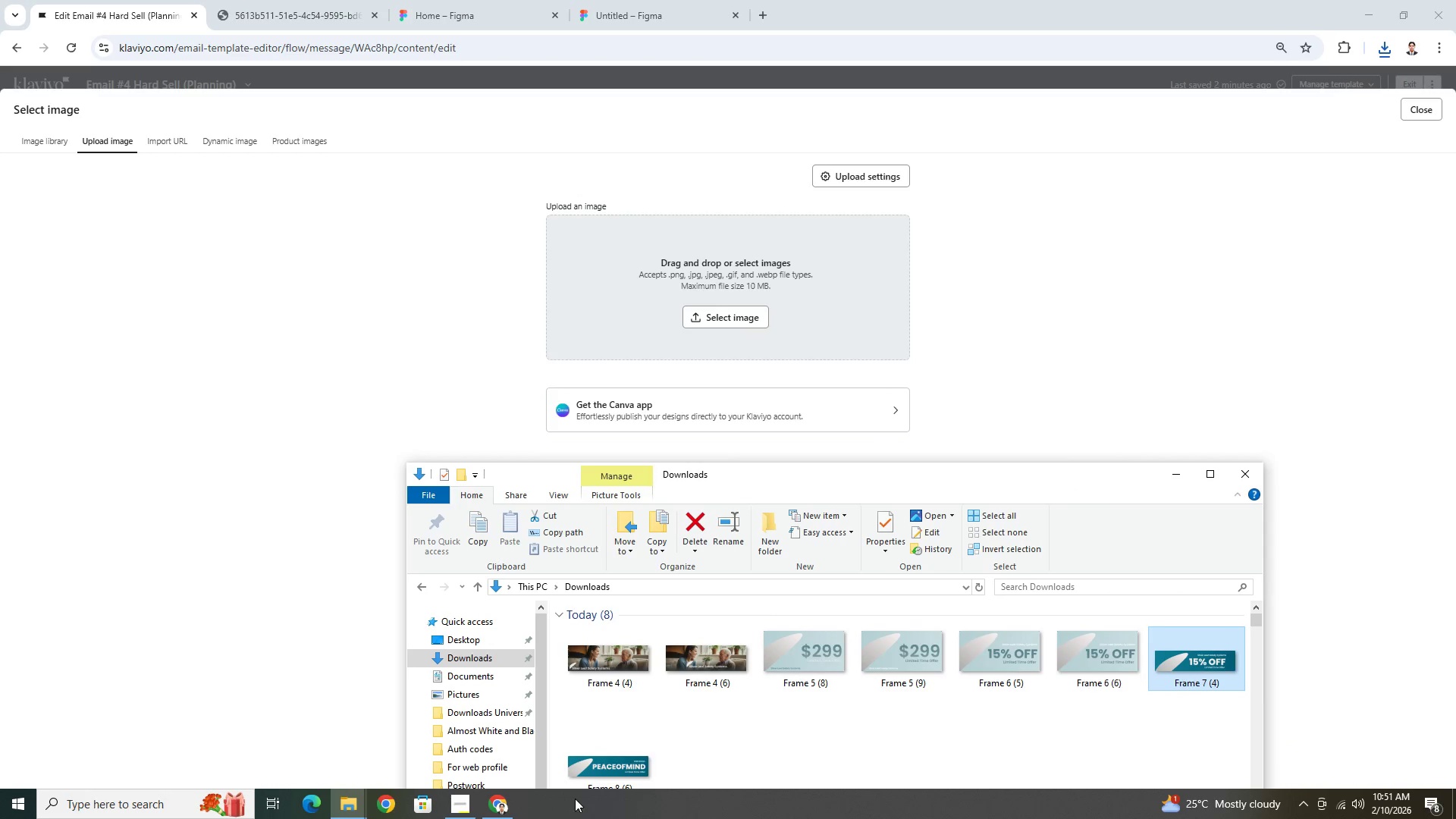 
left_click([590, 780])
 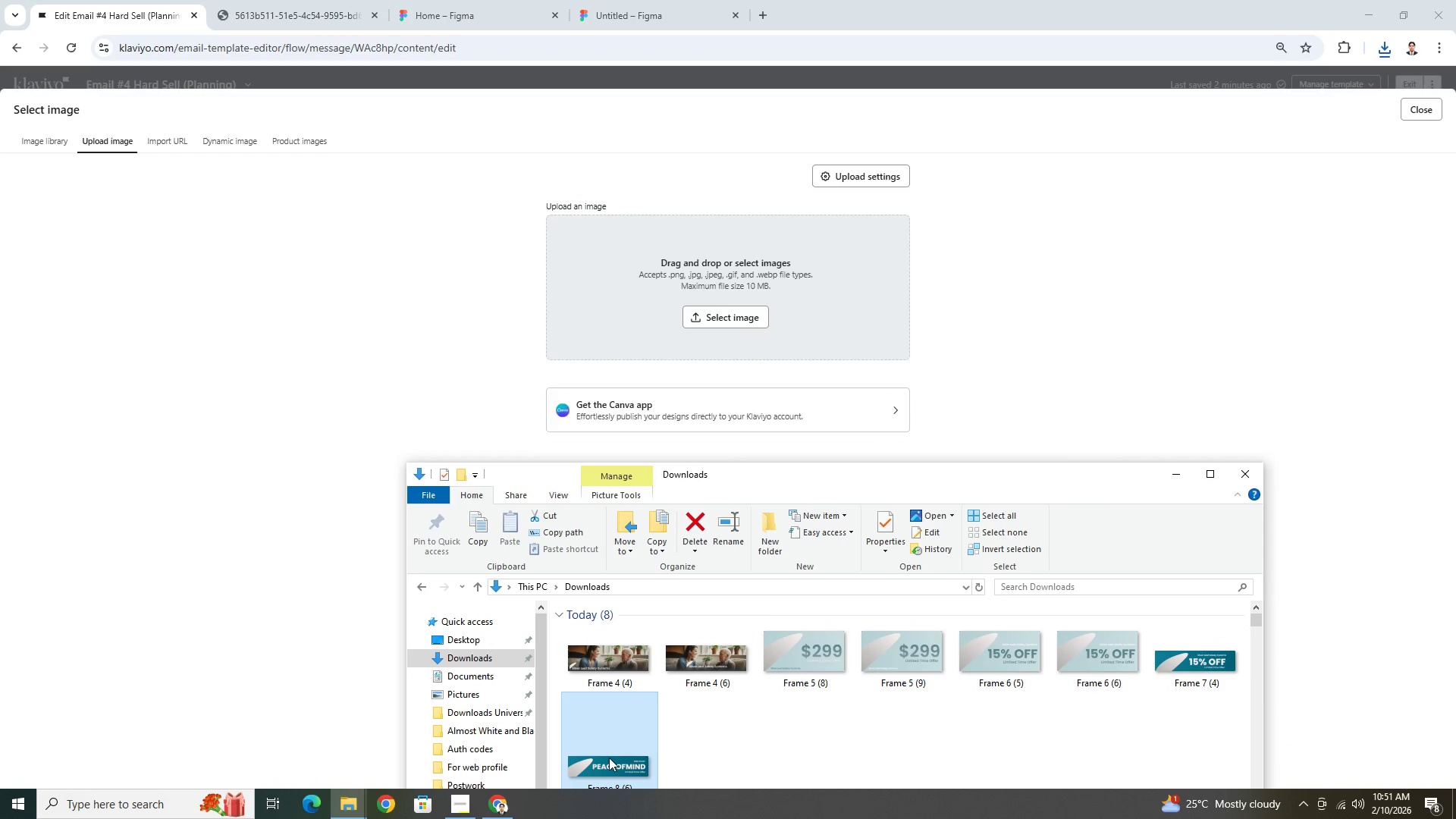 
left_click_drag(start_coordinate=[609, 758], to_coordinate=[736, 332])
 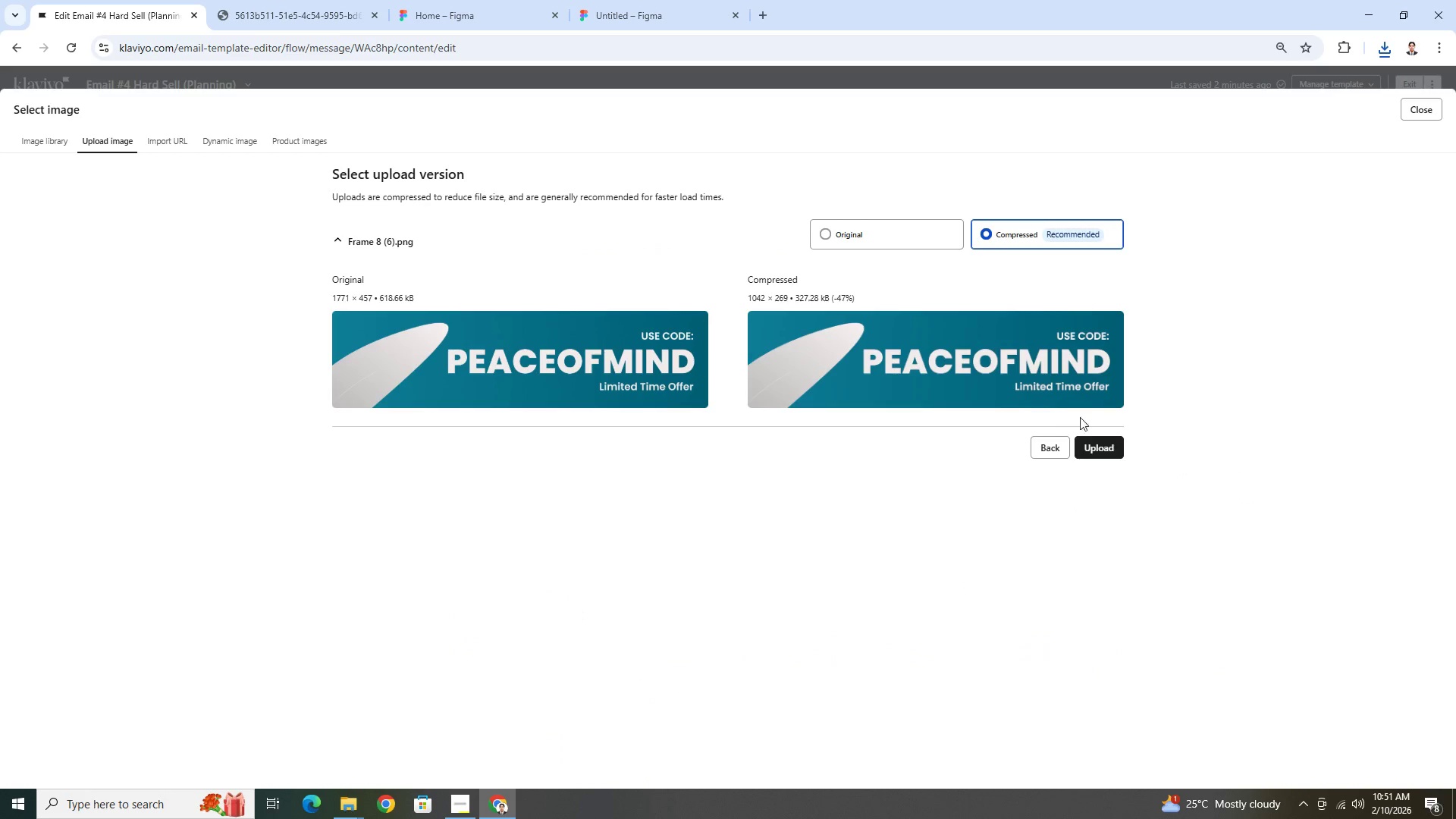 
left_click([1094, 457])
 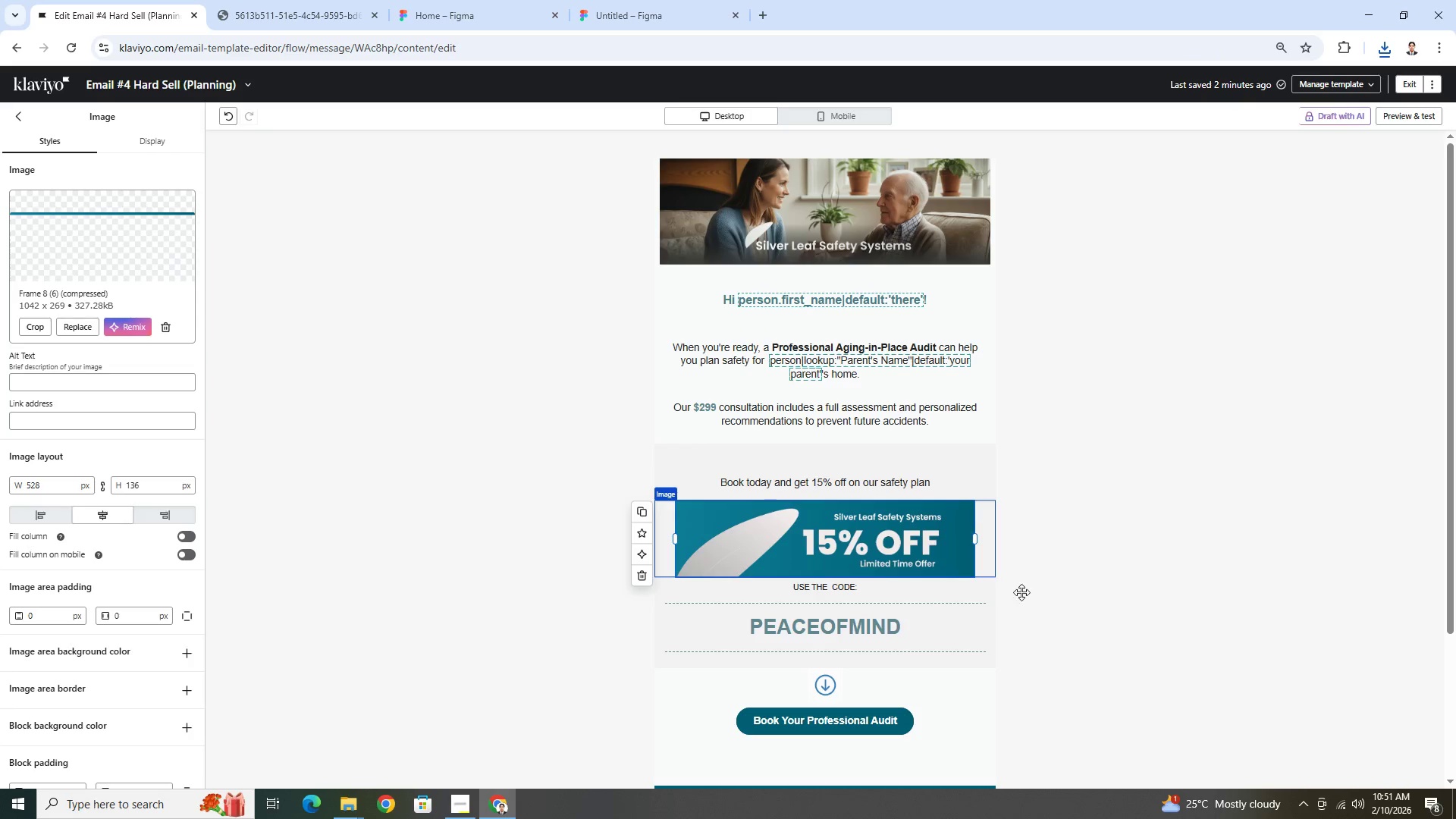 
wait(5.72)
 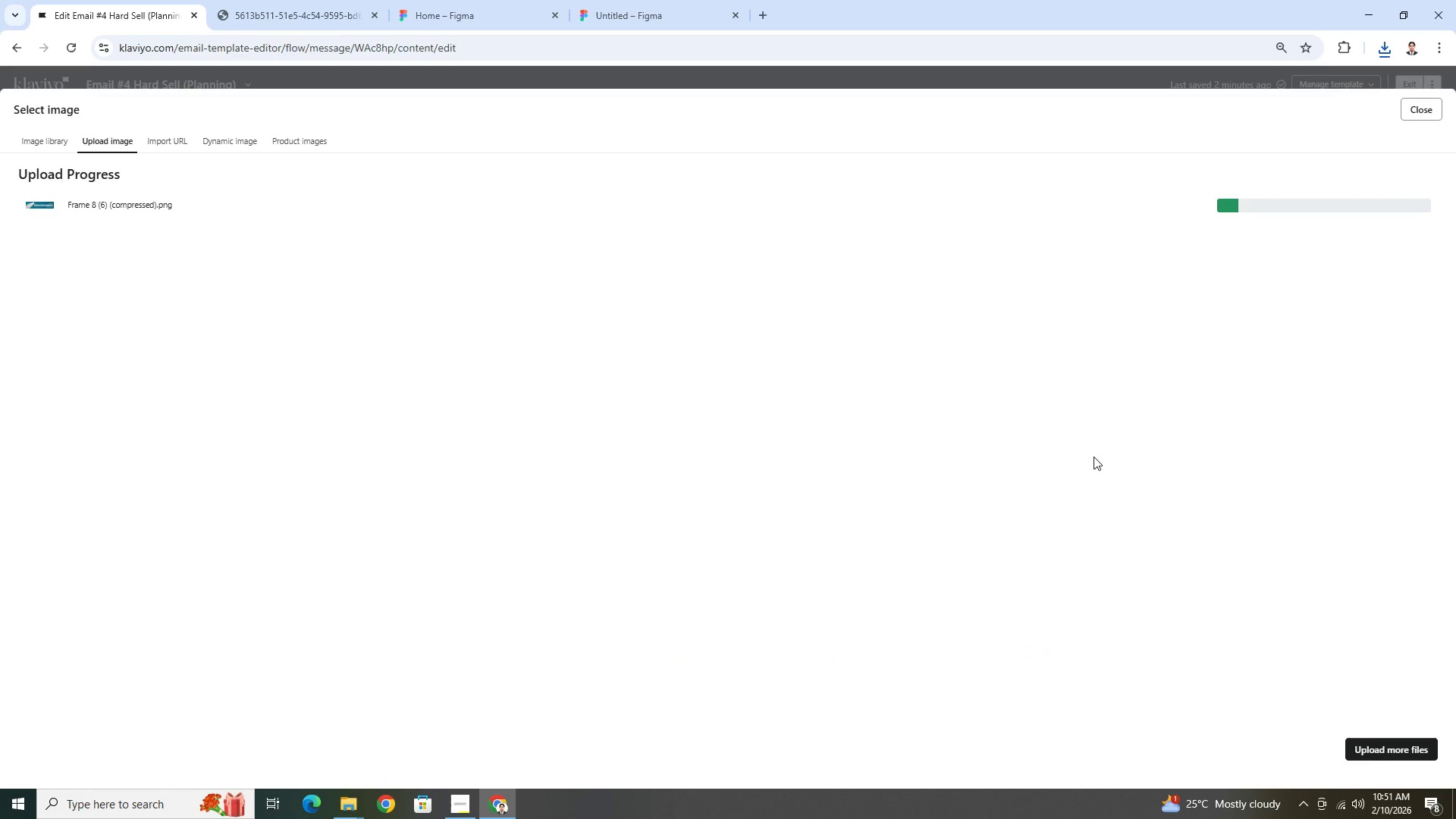 
left_click([1053, 601])
 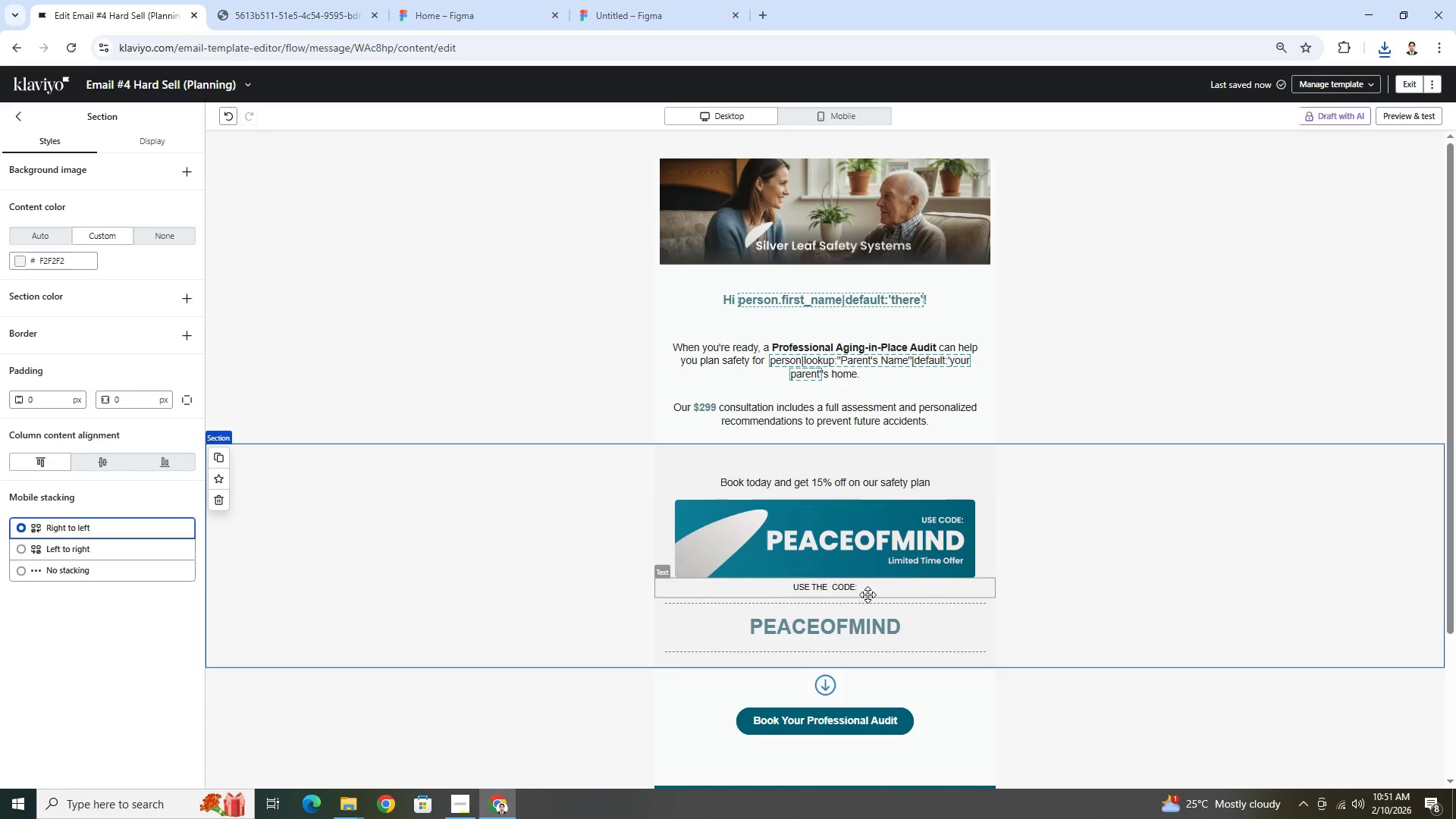 
left_click_drag(start_coordinate=[872, 601], to_coordinate=[875, 513])
 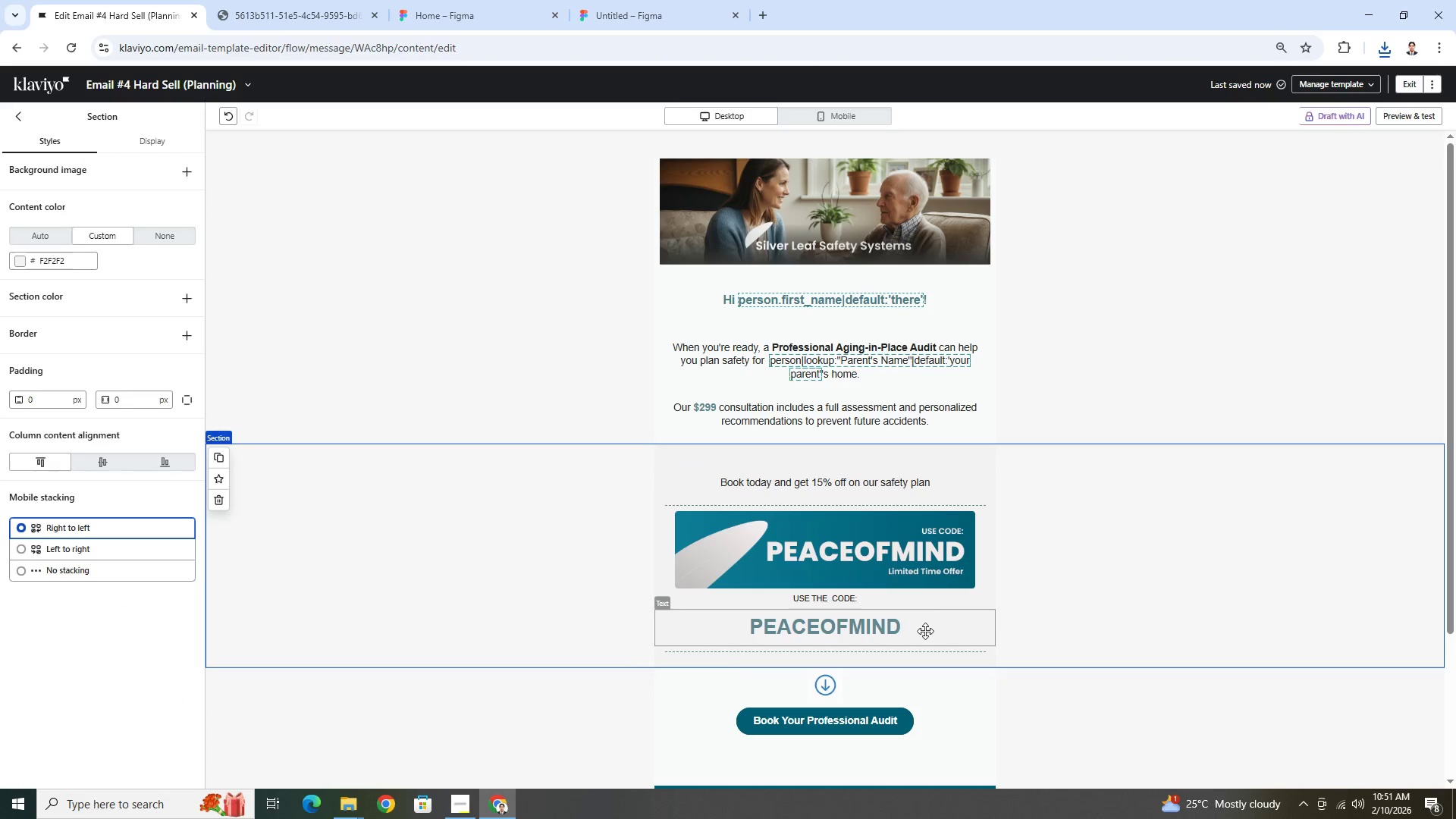 
left_click([924, 640])
 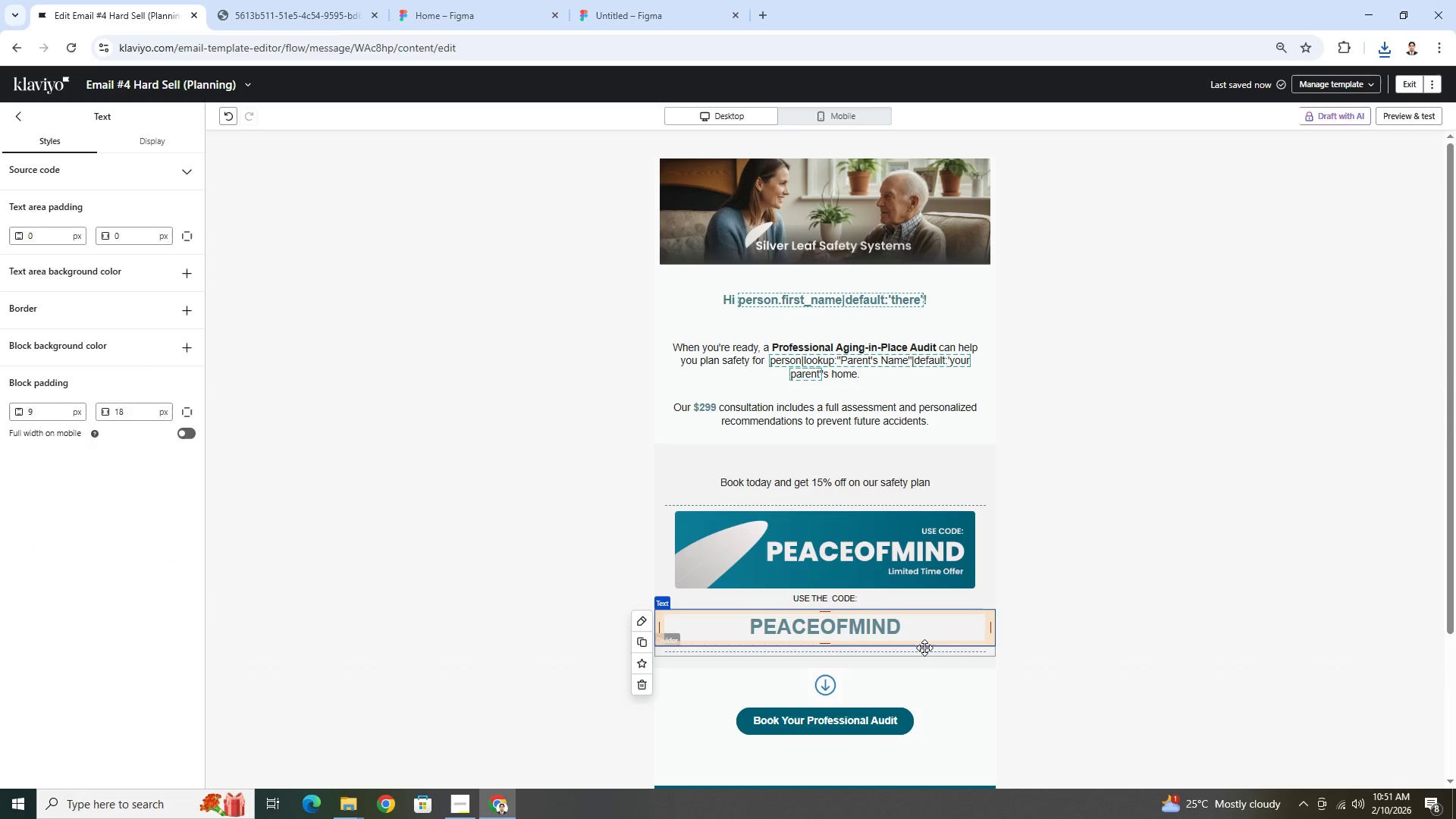 
left_click([924, 648])
 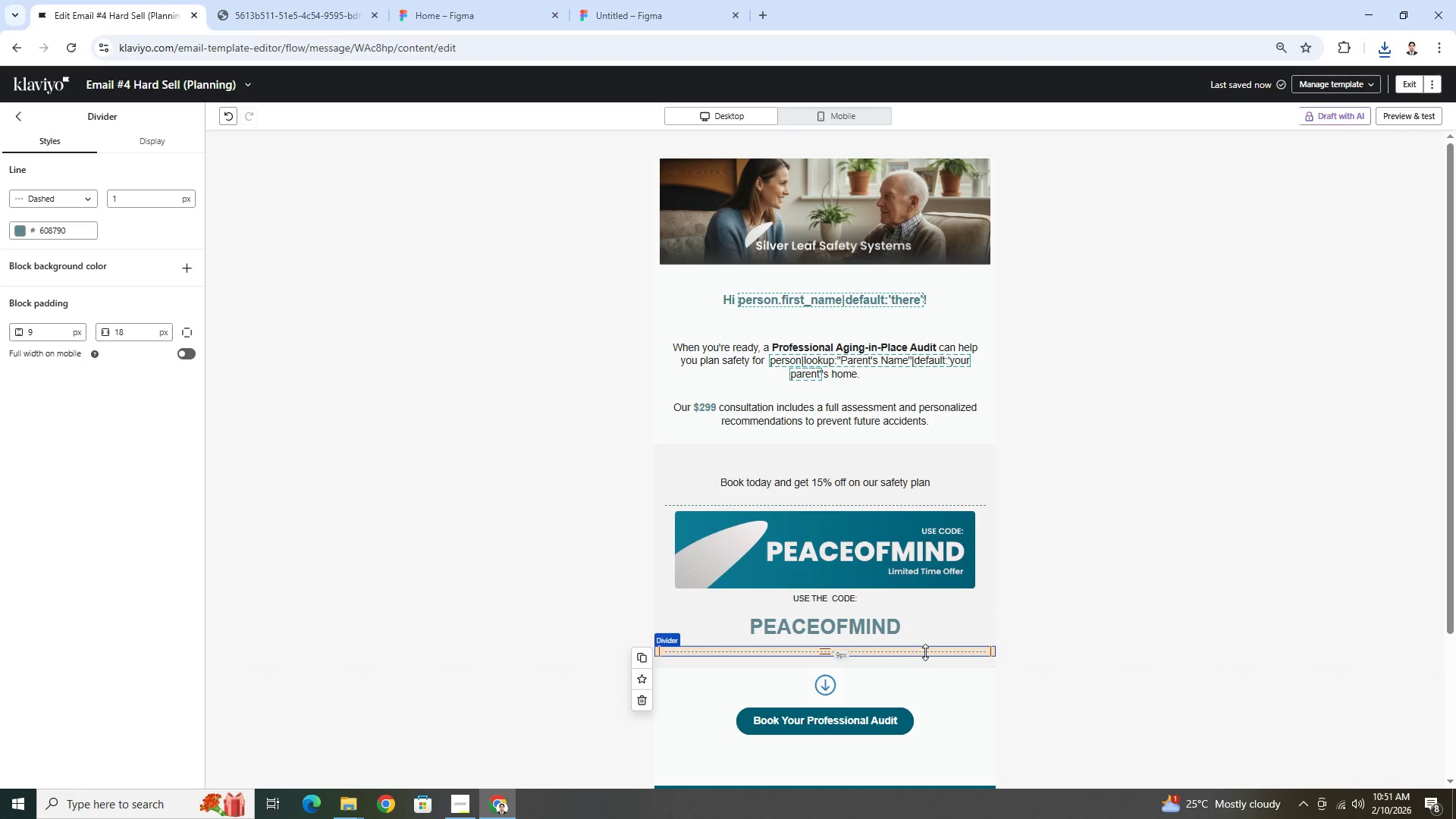 
left_click_drag(start_coordinate=[924, 651], to_coordinate=[925, 590])
 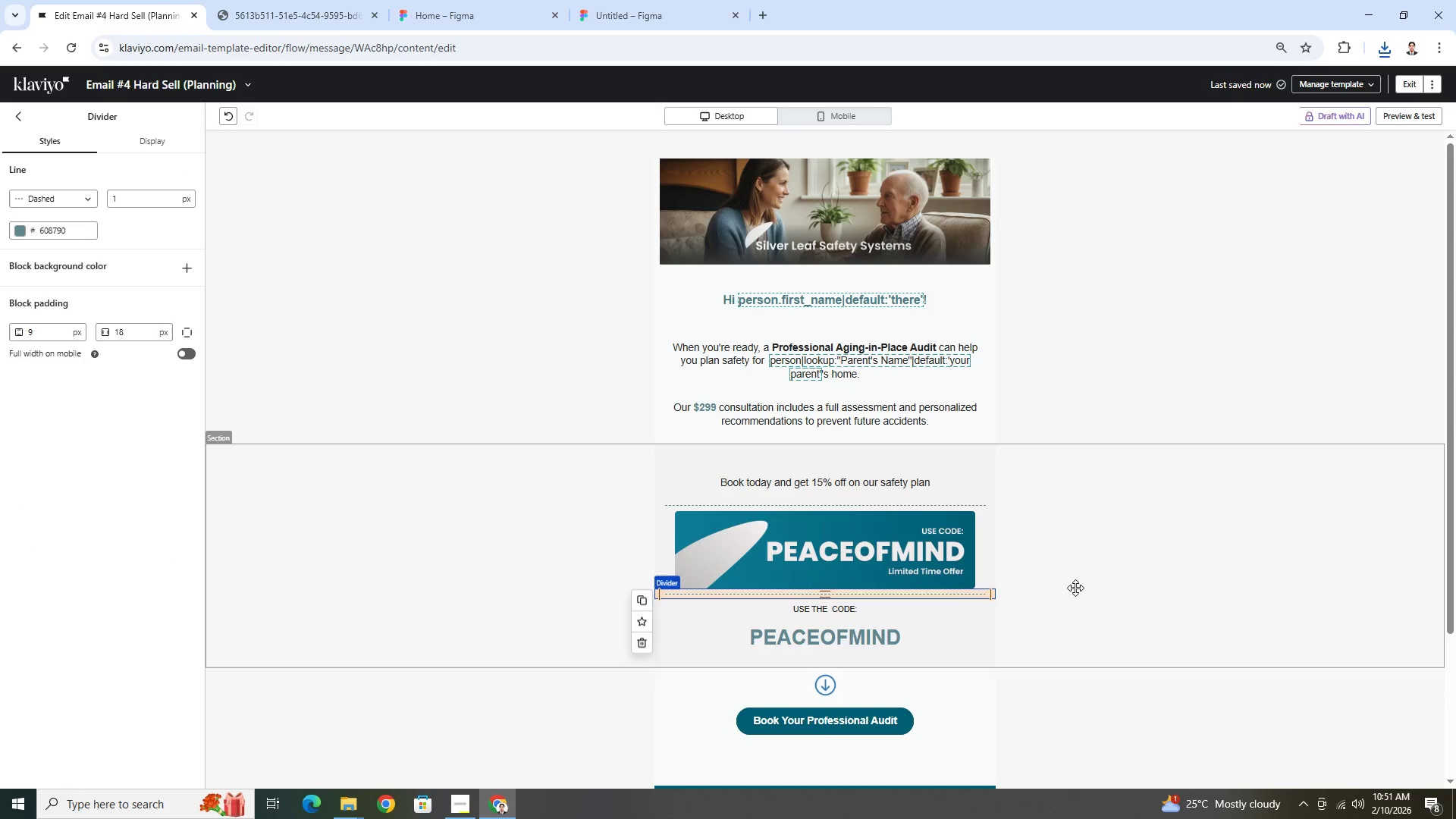 
left_click([1081, 579])
 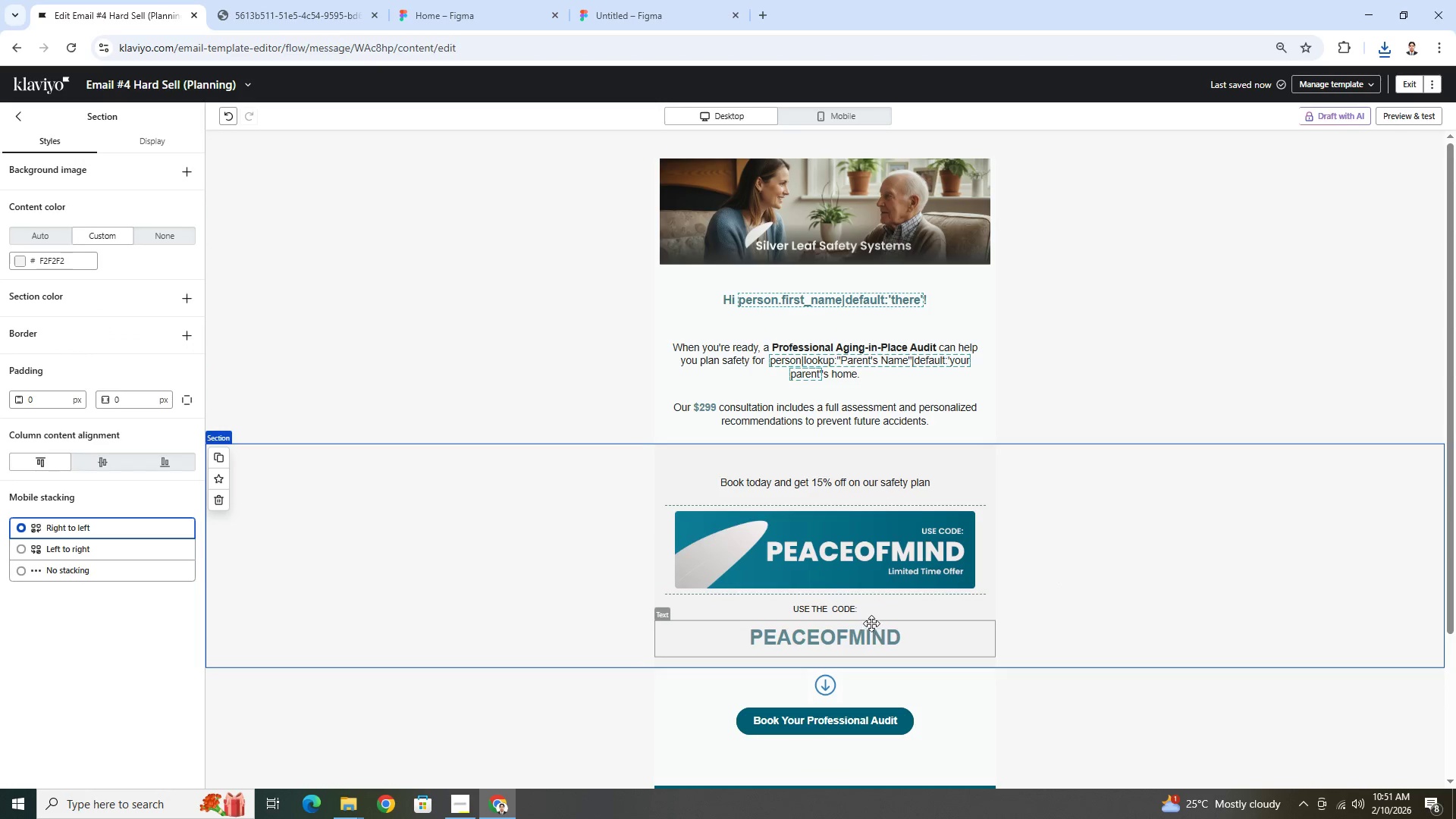 
left_click([871, 614])
 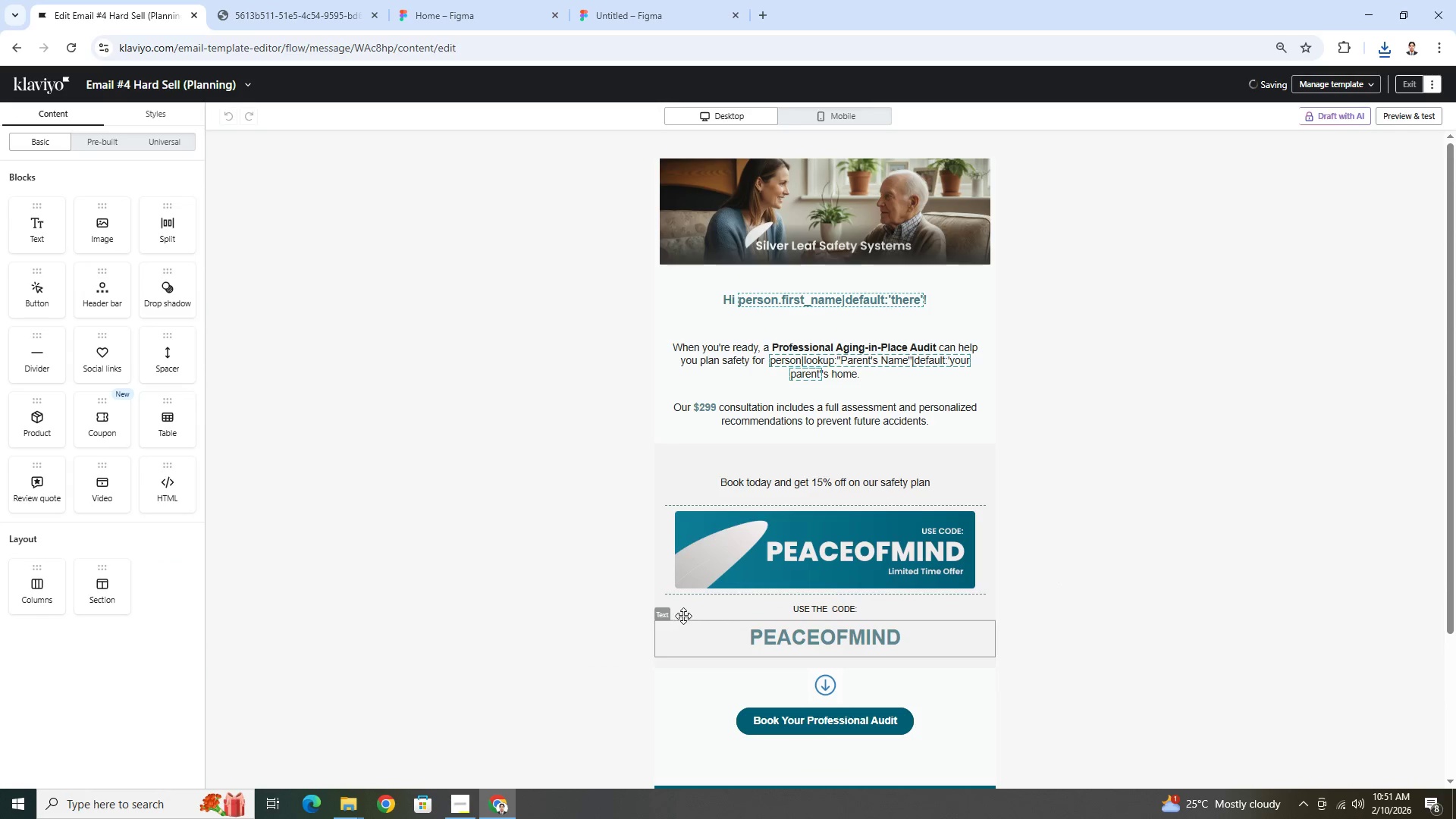 
left_click([674, 613])
 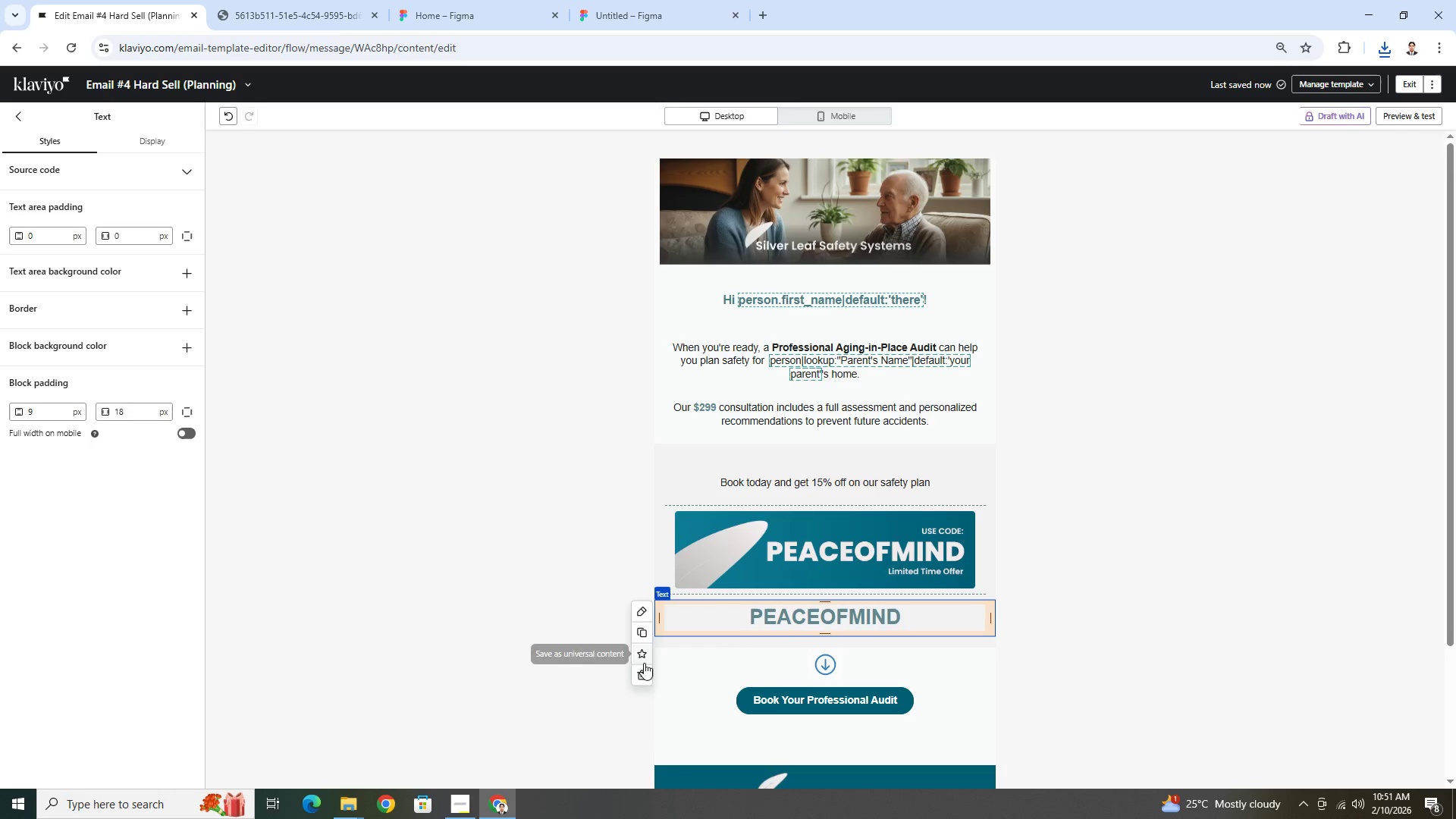 
left_click([644, 668])
 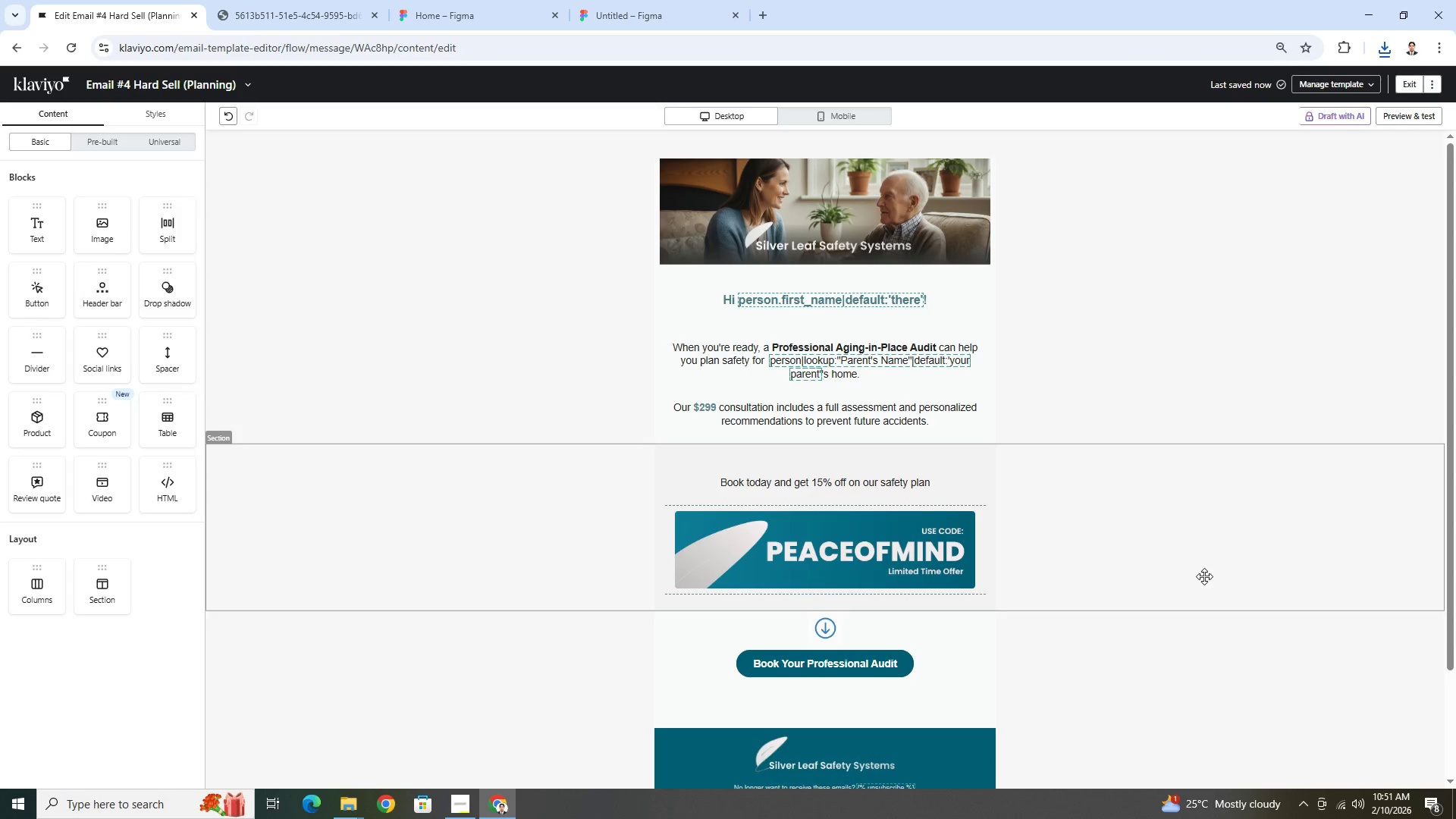 
left_click([1153, 717])
 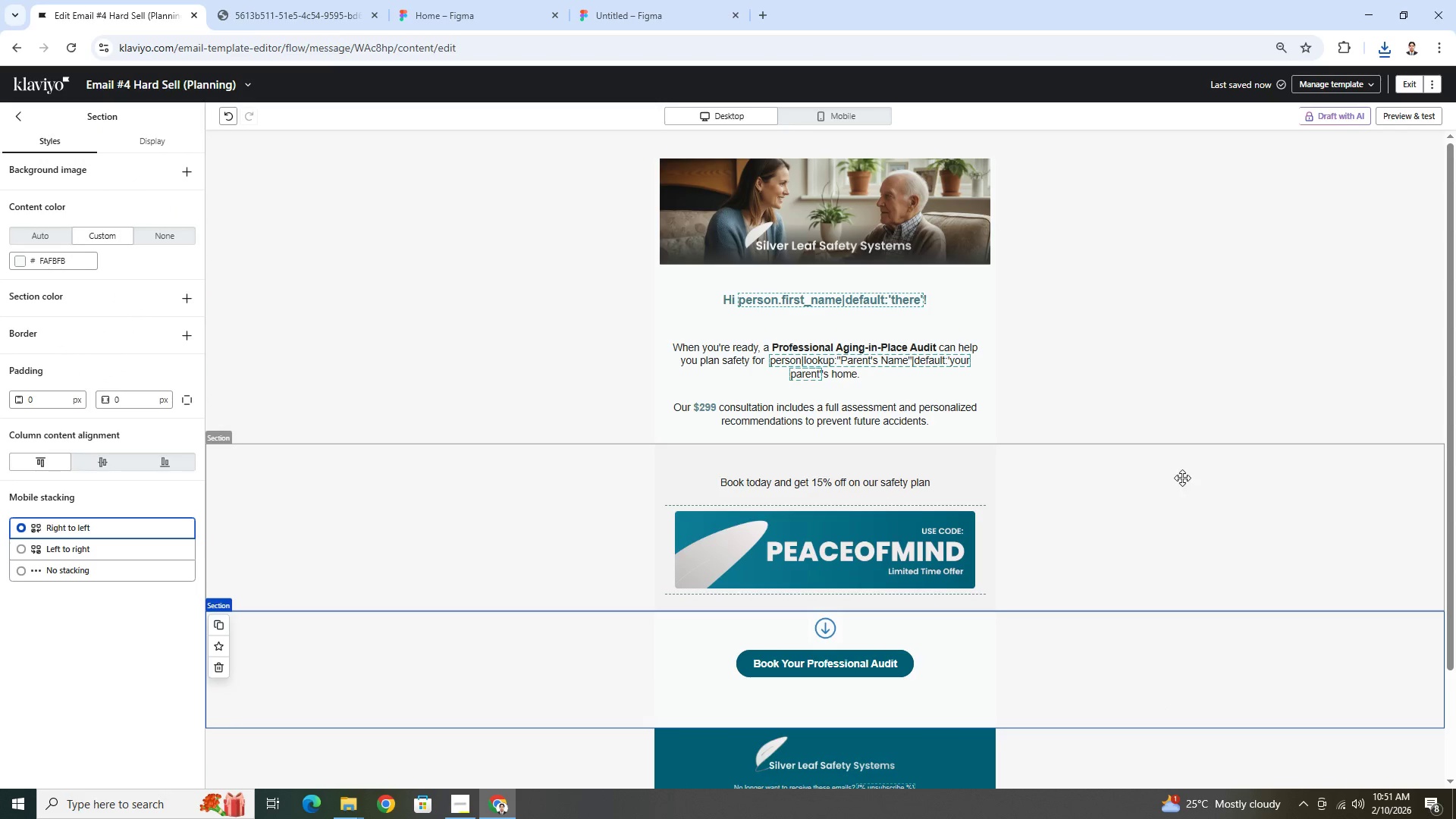 
left_click([1143, 393])
 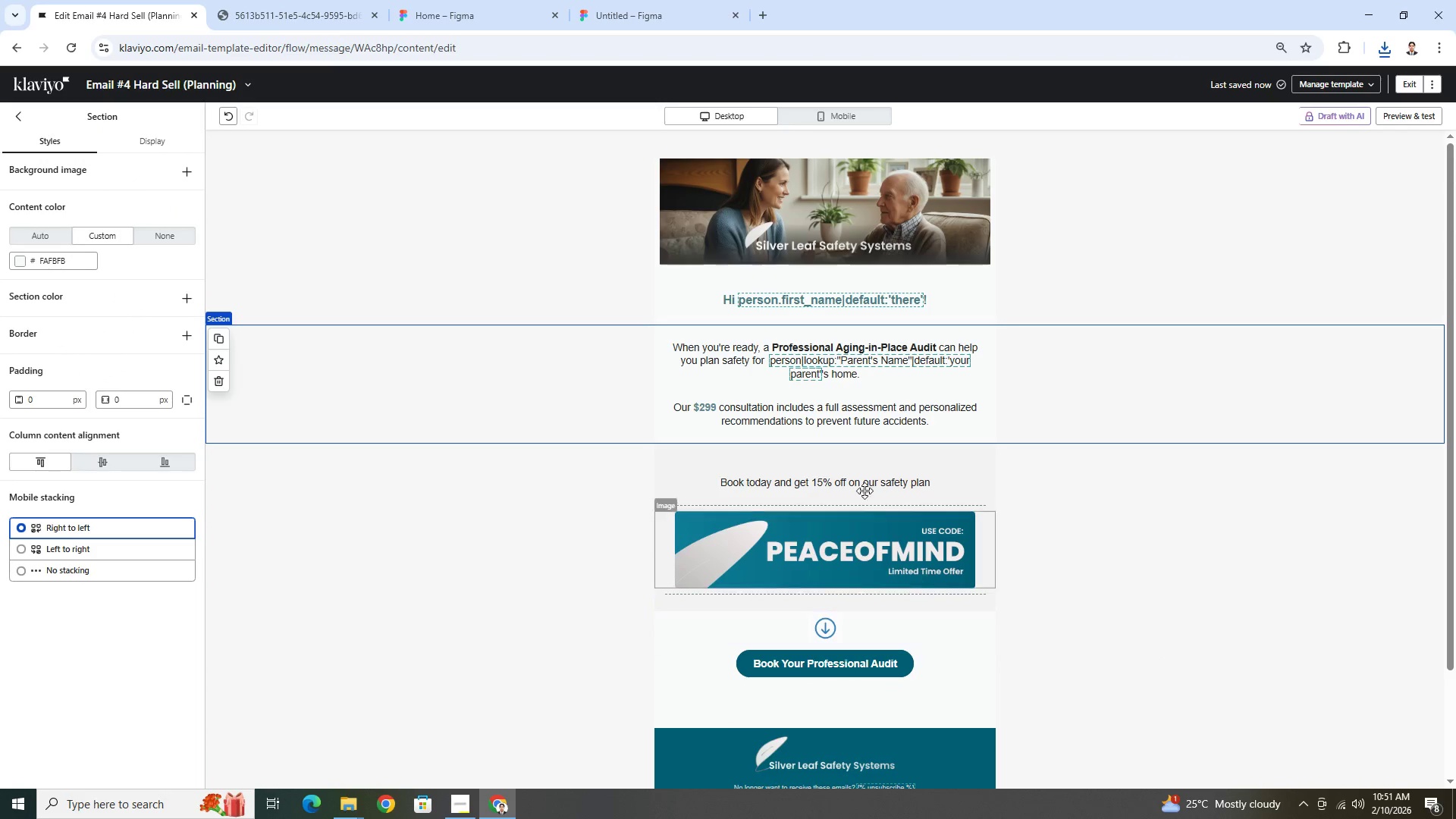 
wait(6.59)
 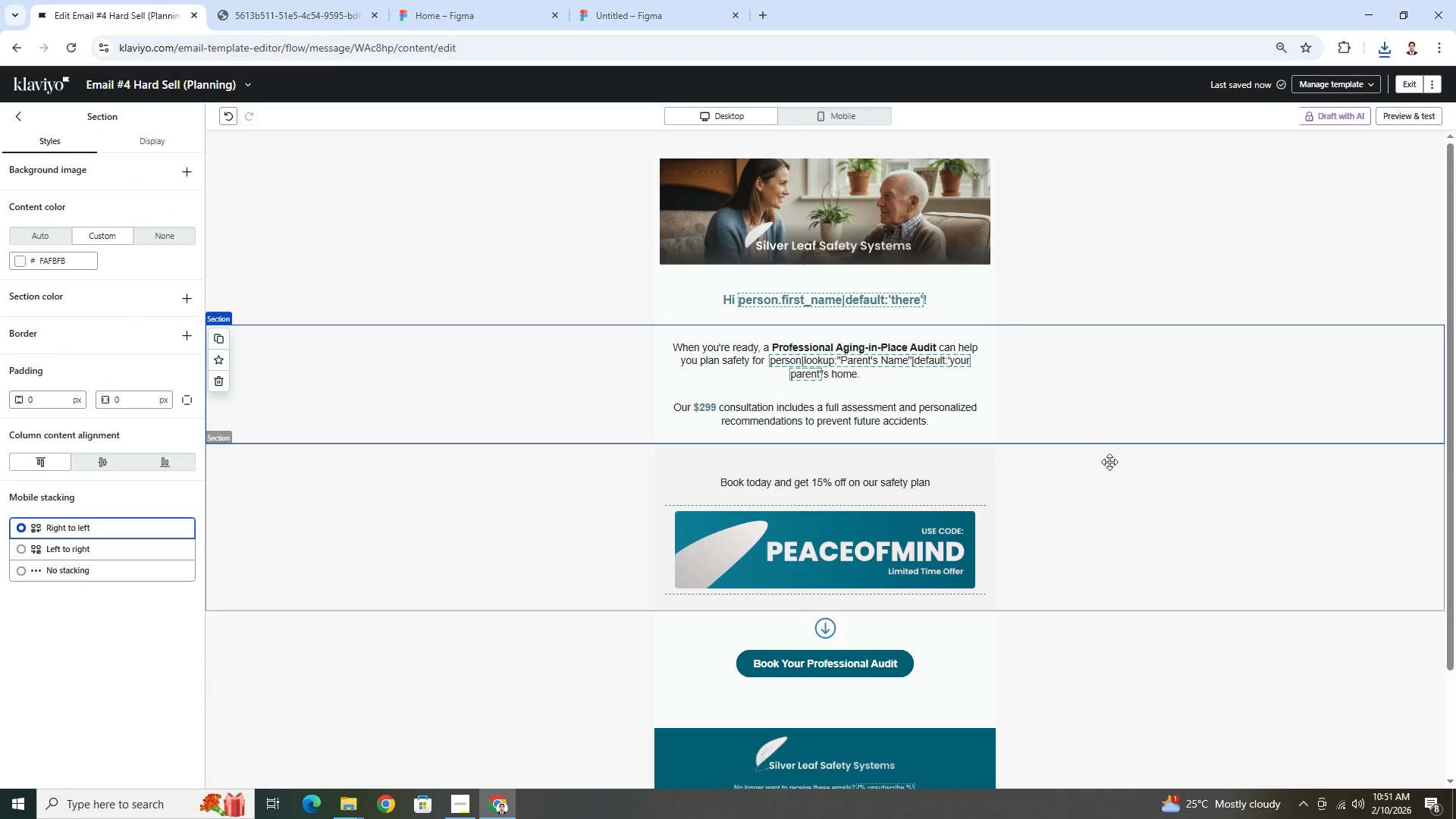 
left_click([865, 601])
 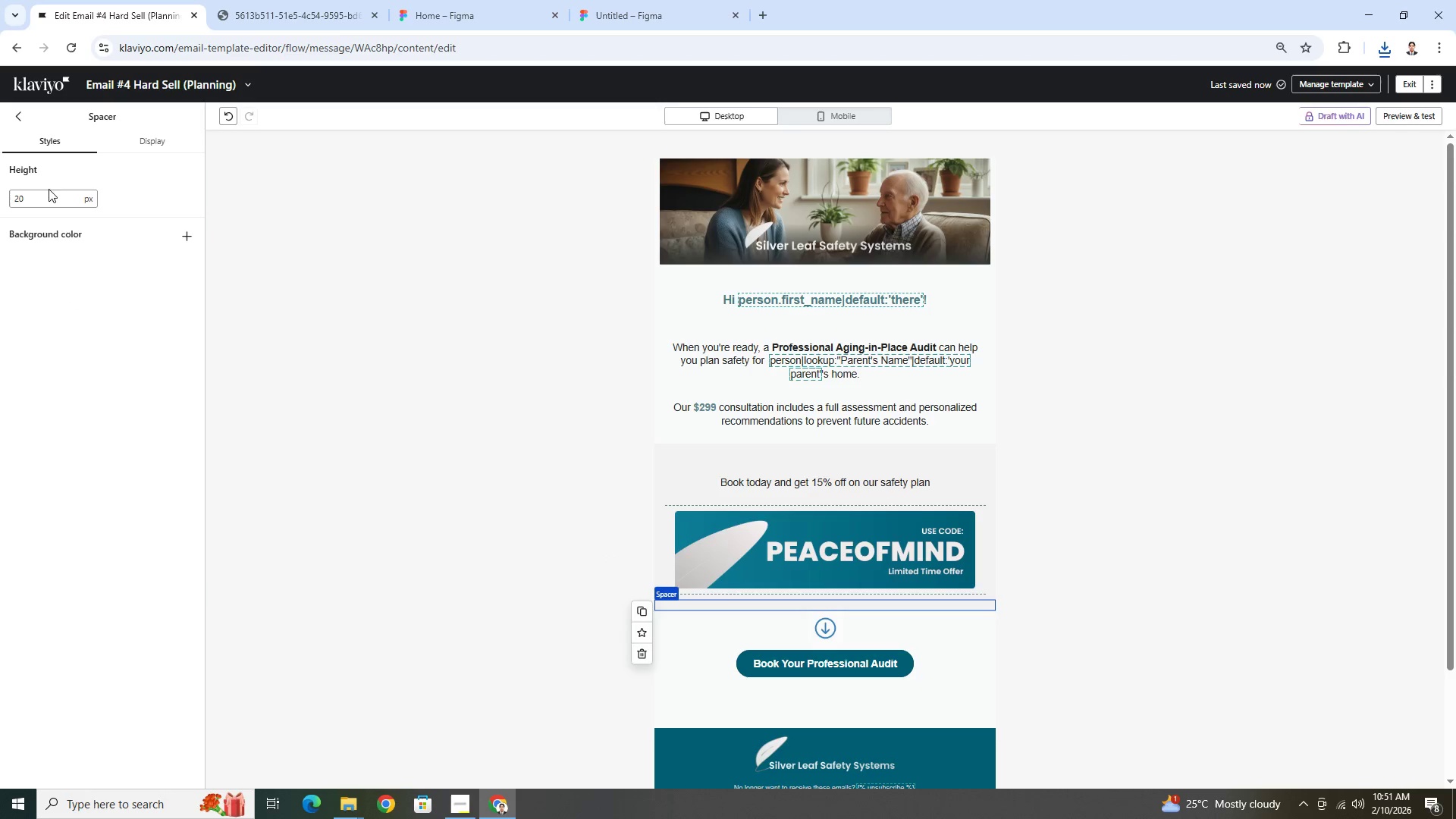 
double_click([50, 193])
 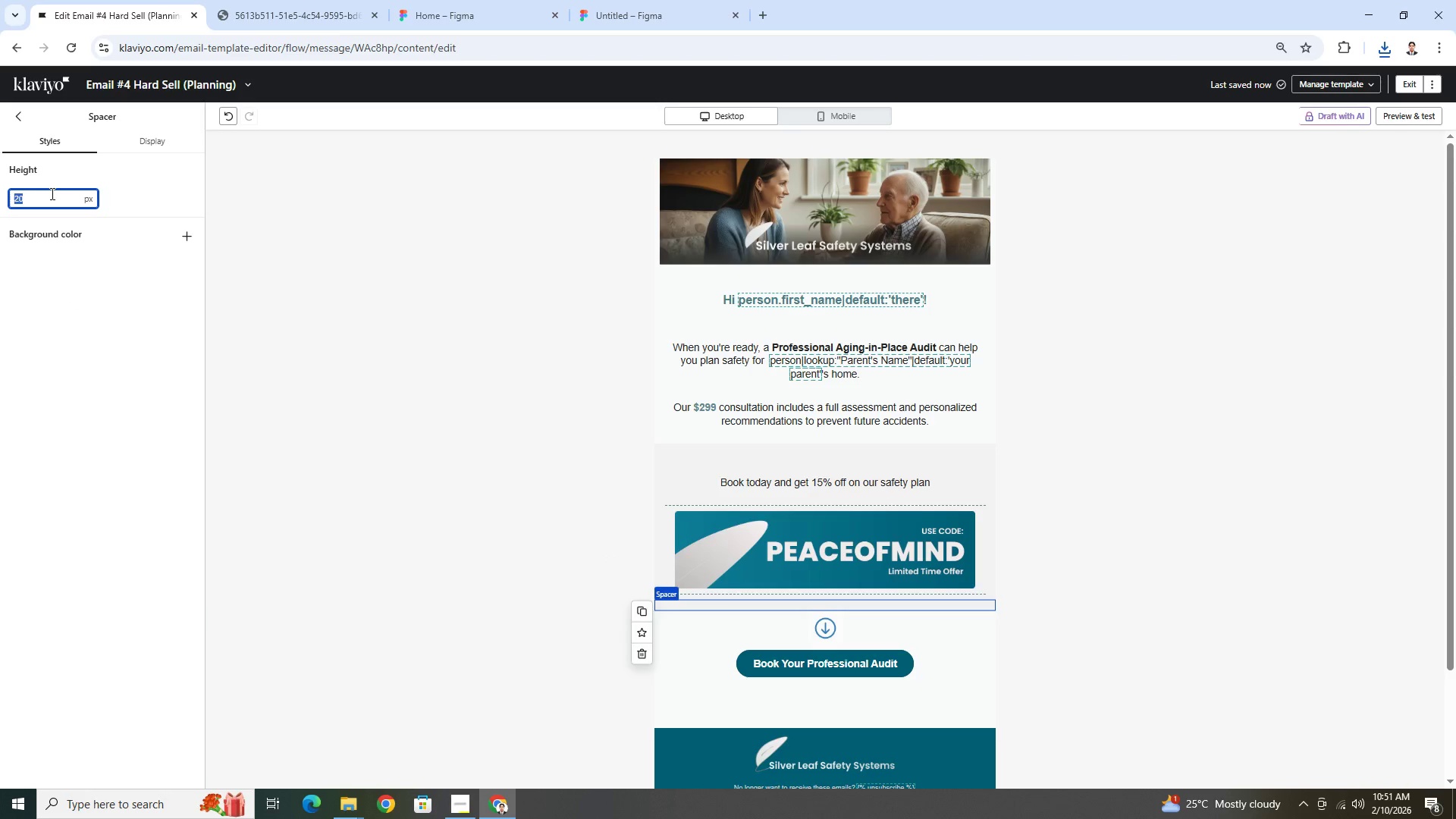 
key(Numpad4)
 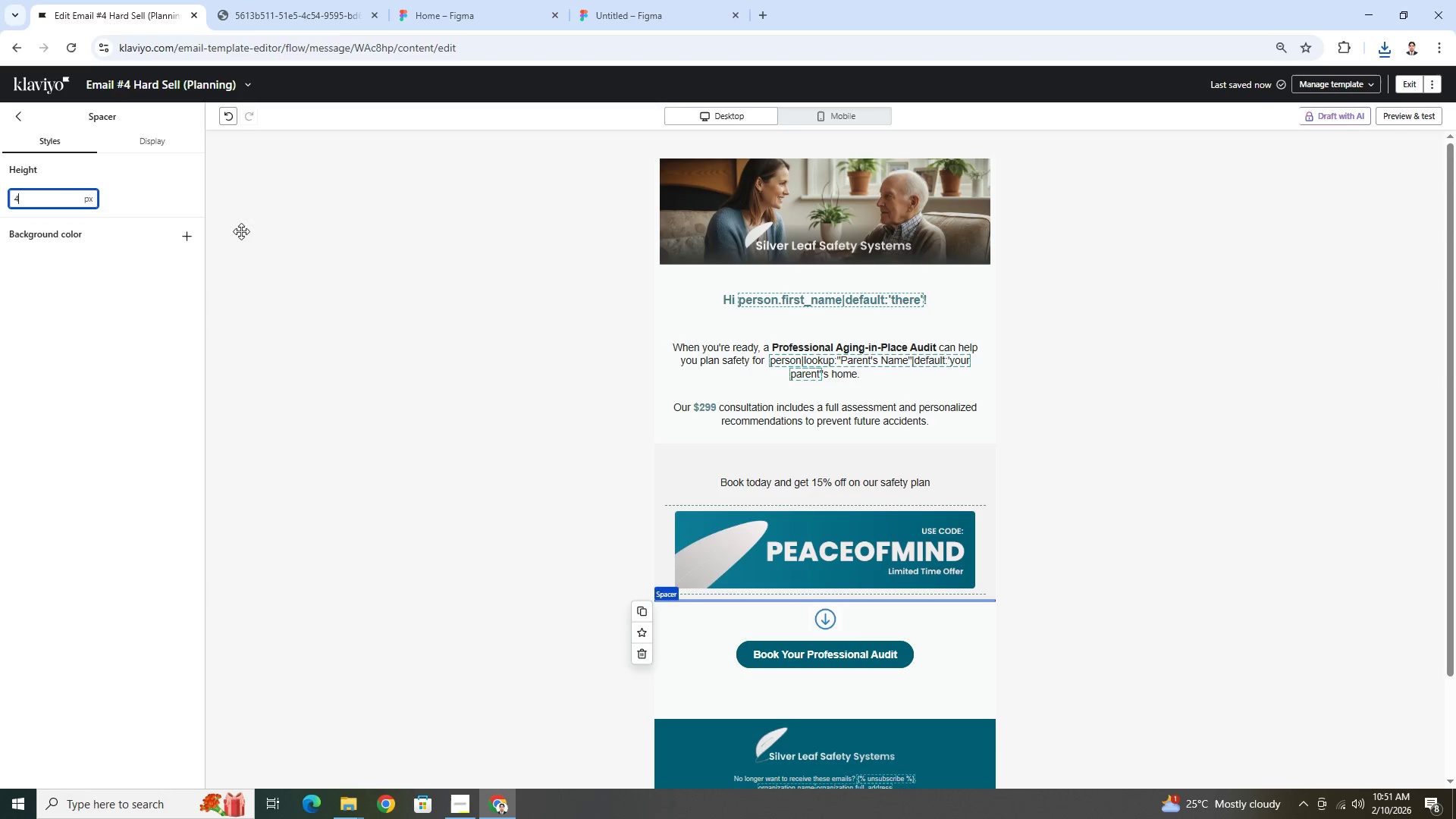 
key(Numpad0)
 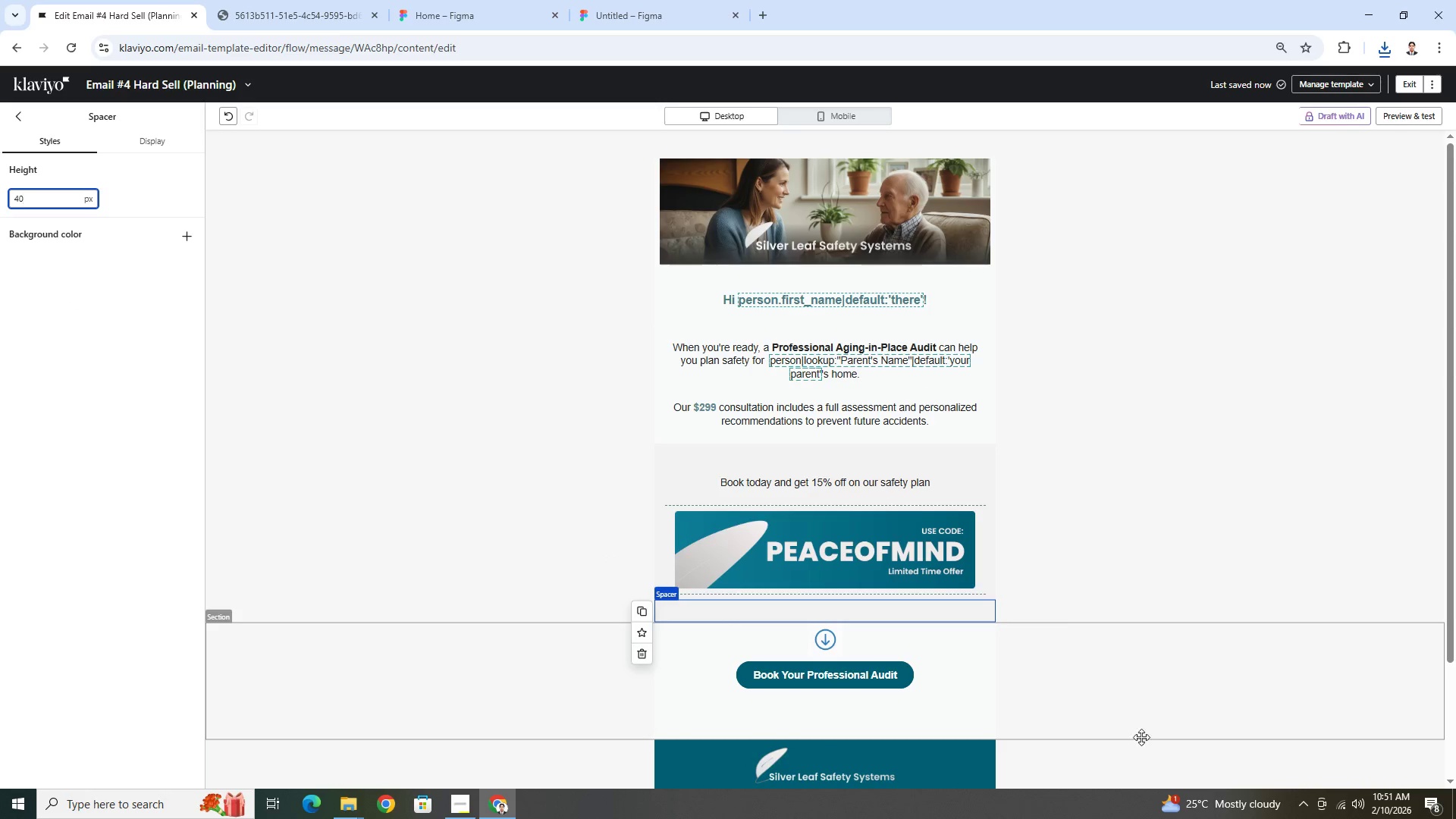 
left_click([1138, 719])
 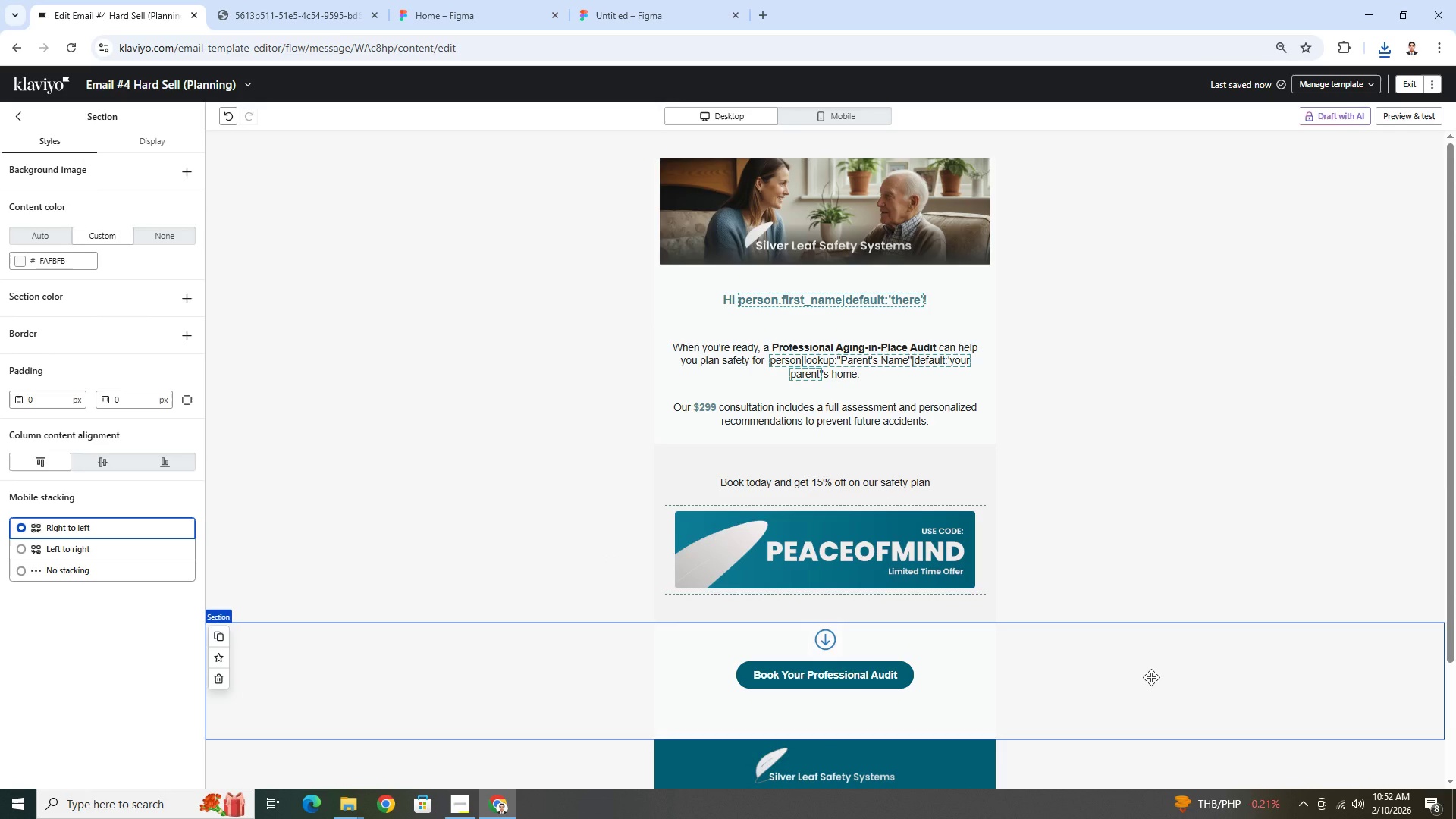 
wait(6.69)
 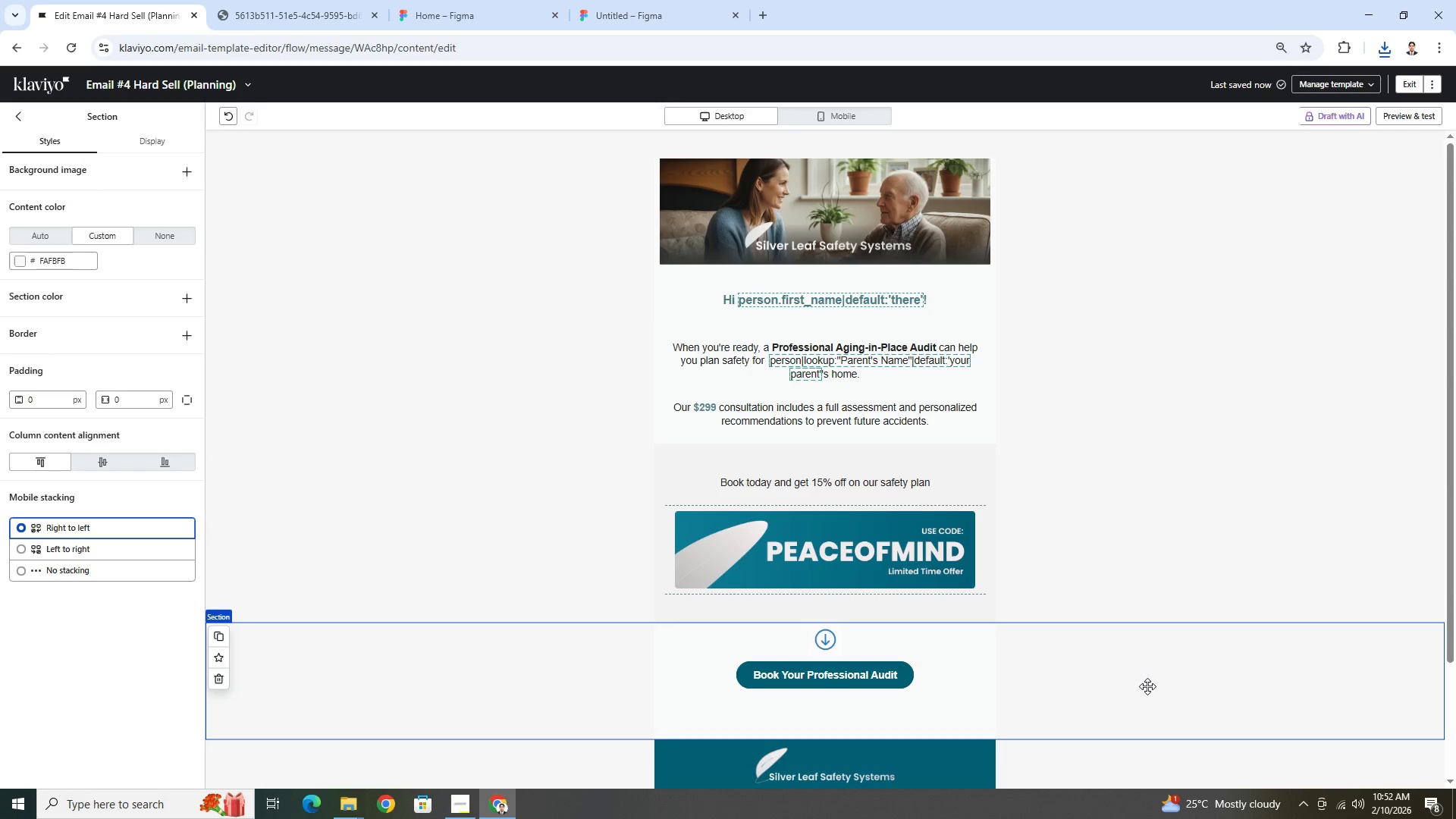 
scroll: coordinate [1151, 677], scroll_direction: down, amount: 2.0
 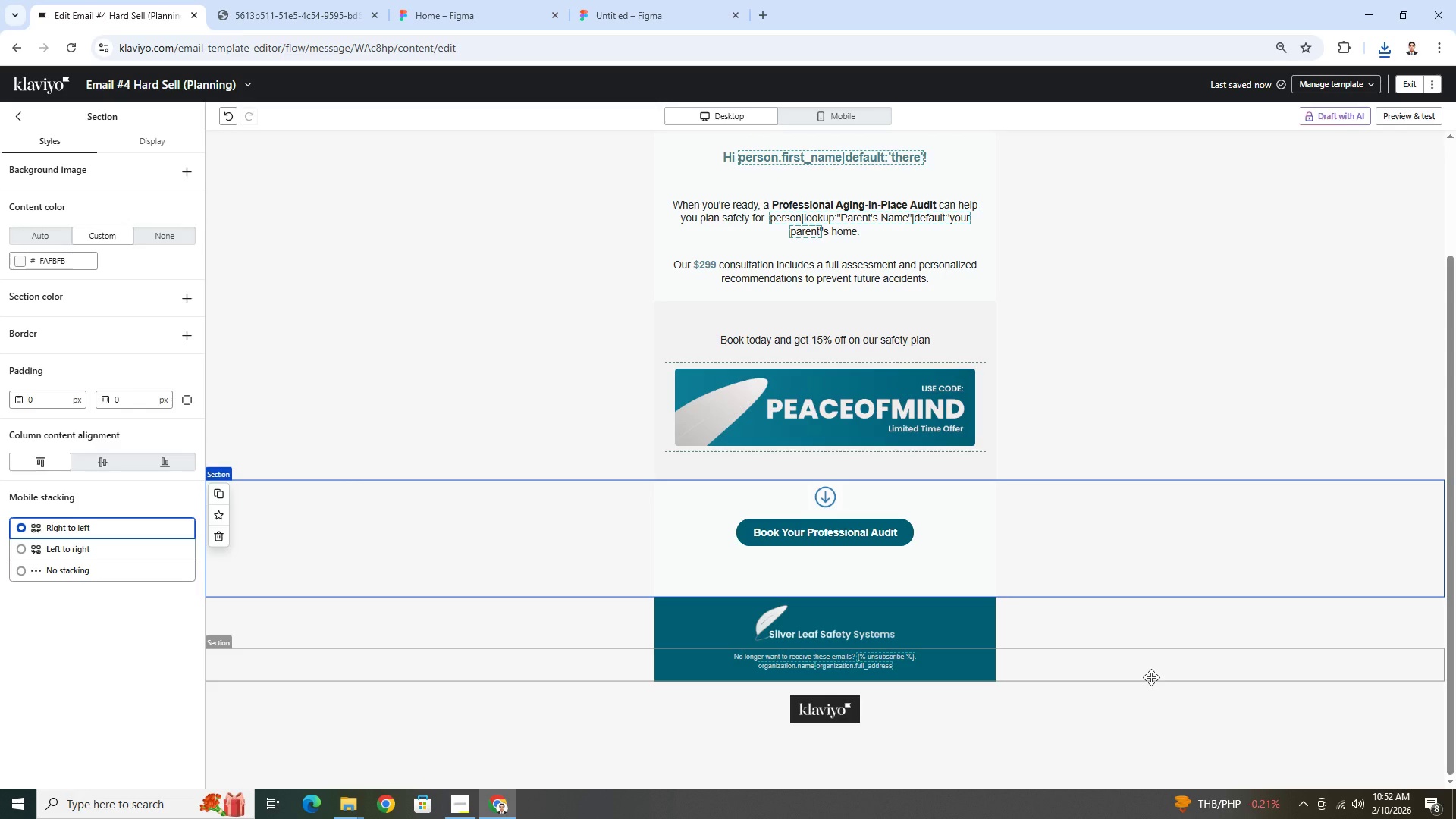 
scroll: coordinate [1151, 677], scroll_direction: up, amount: 3.0
 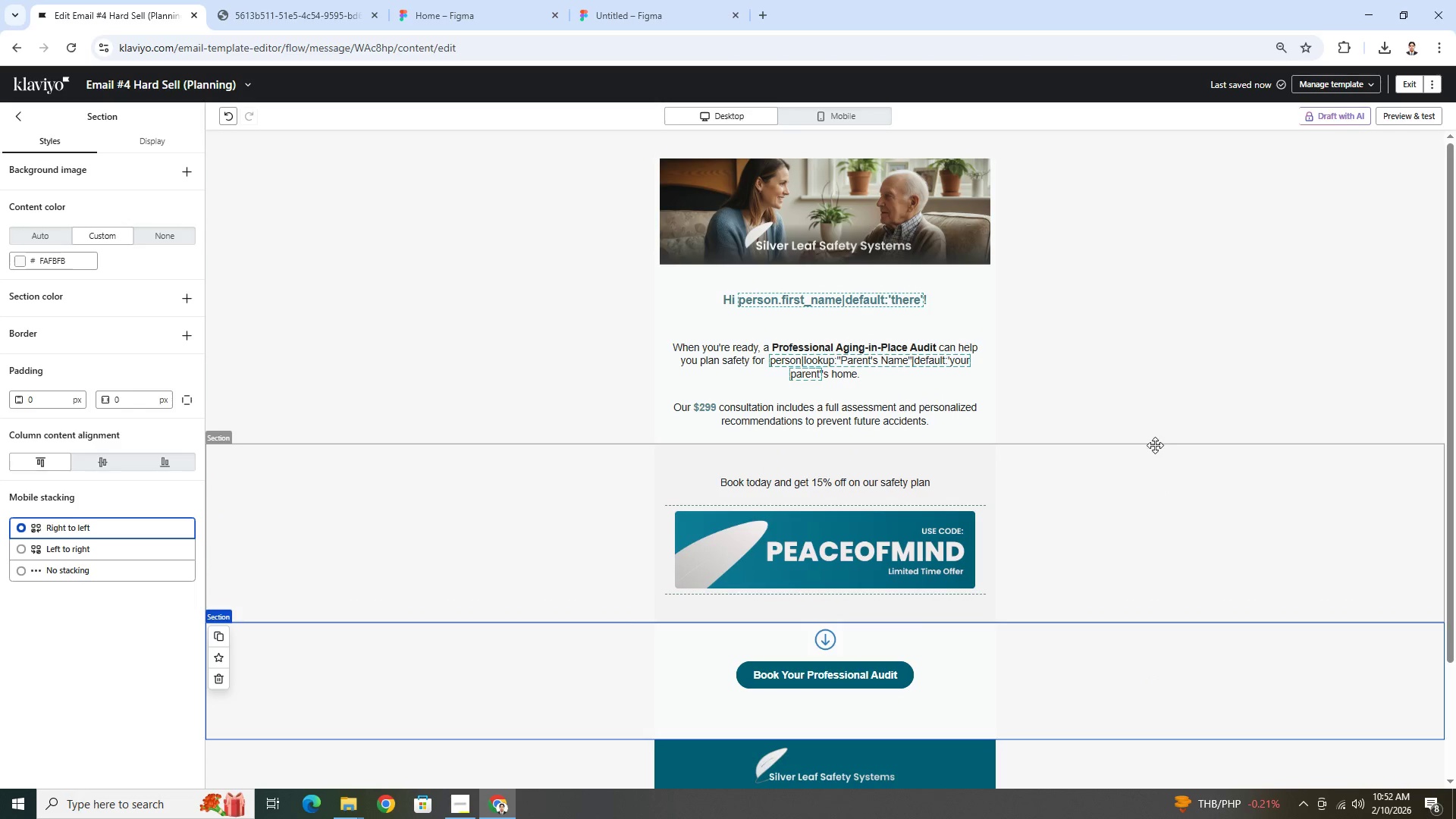 
scroll: coordinate [1152, 424], scroll_direction: none, amount: 0.0
 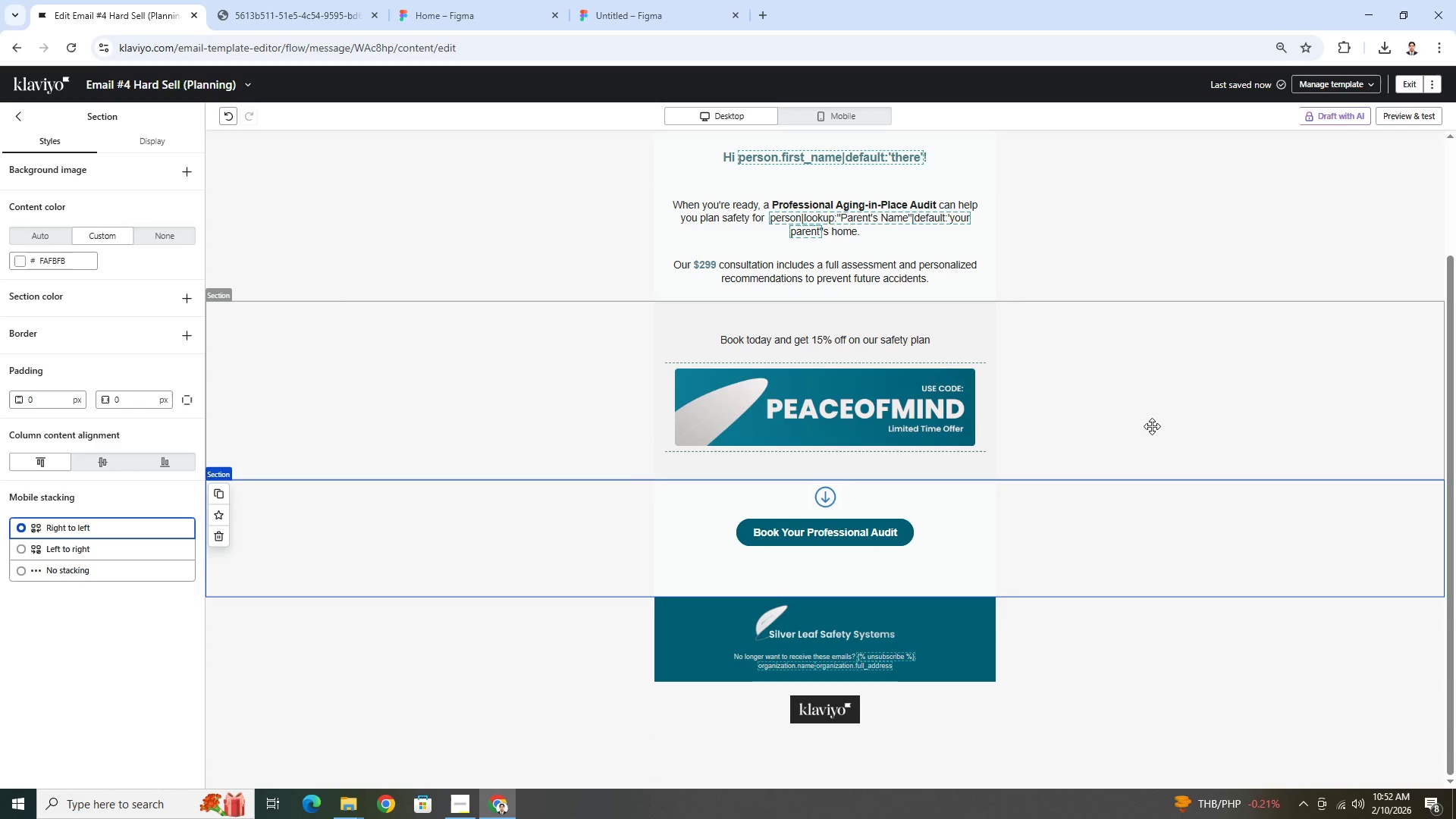 
scroll: coordinate [1152, 428], scroll_direction: down, amount: 2.0
 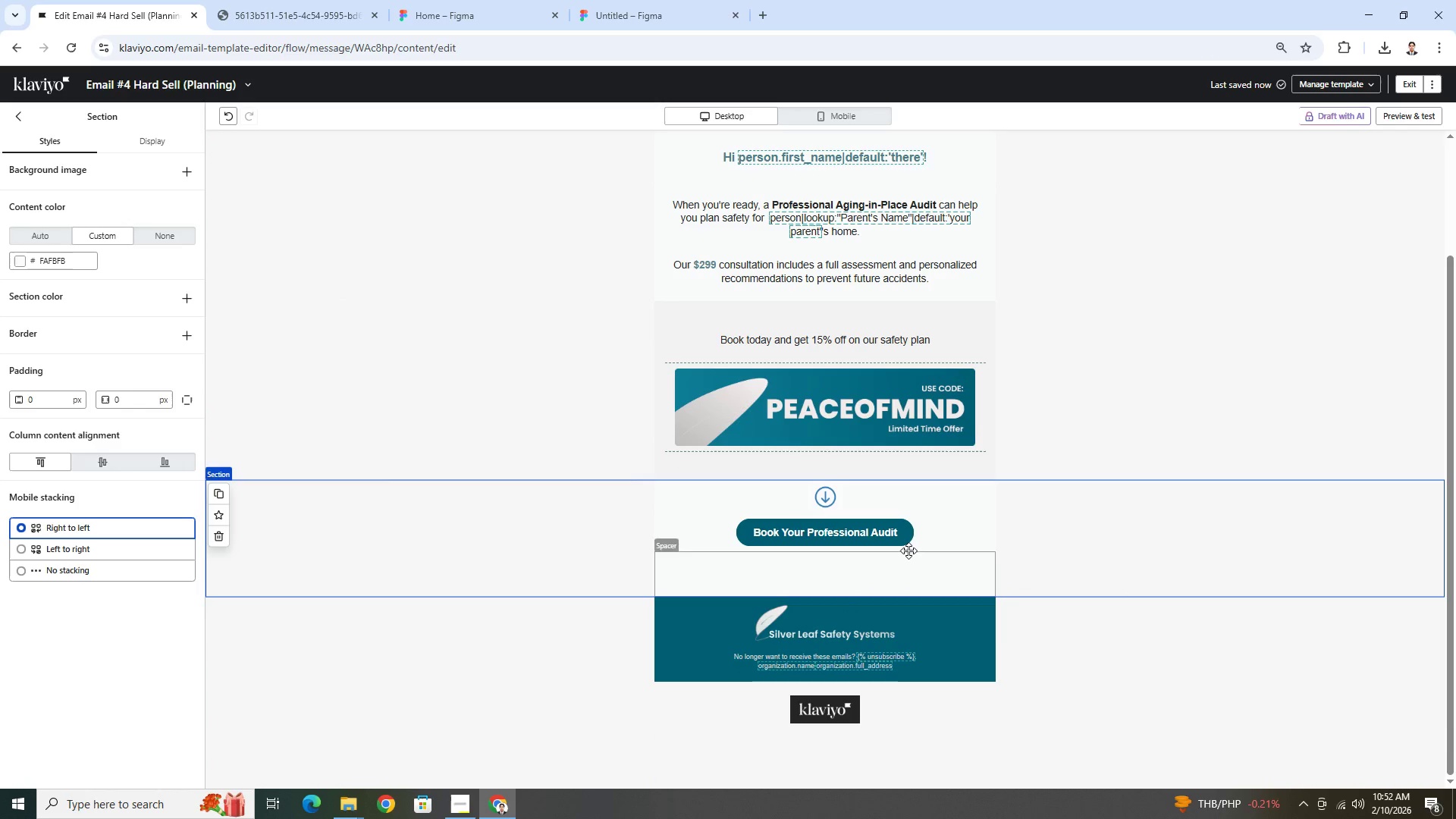 
left_click([893, 536])
 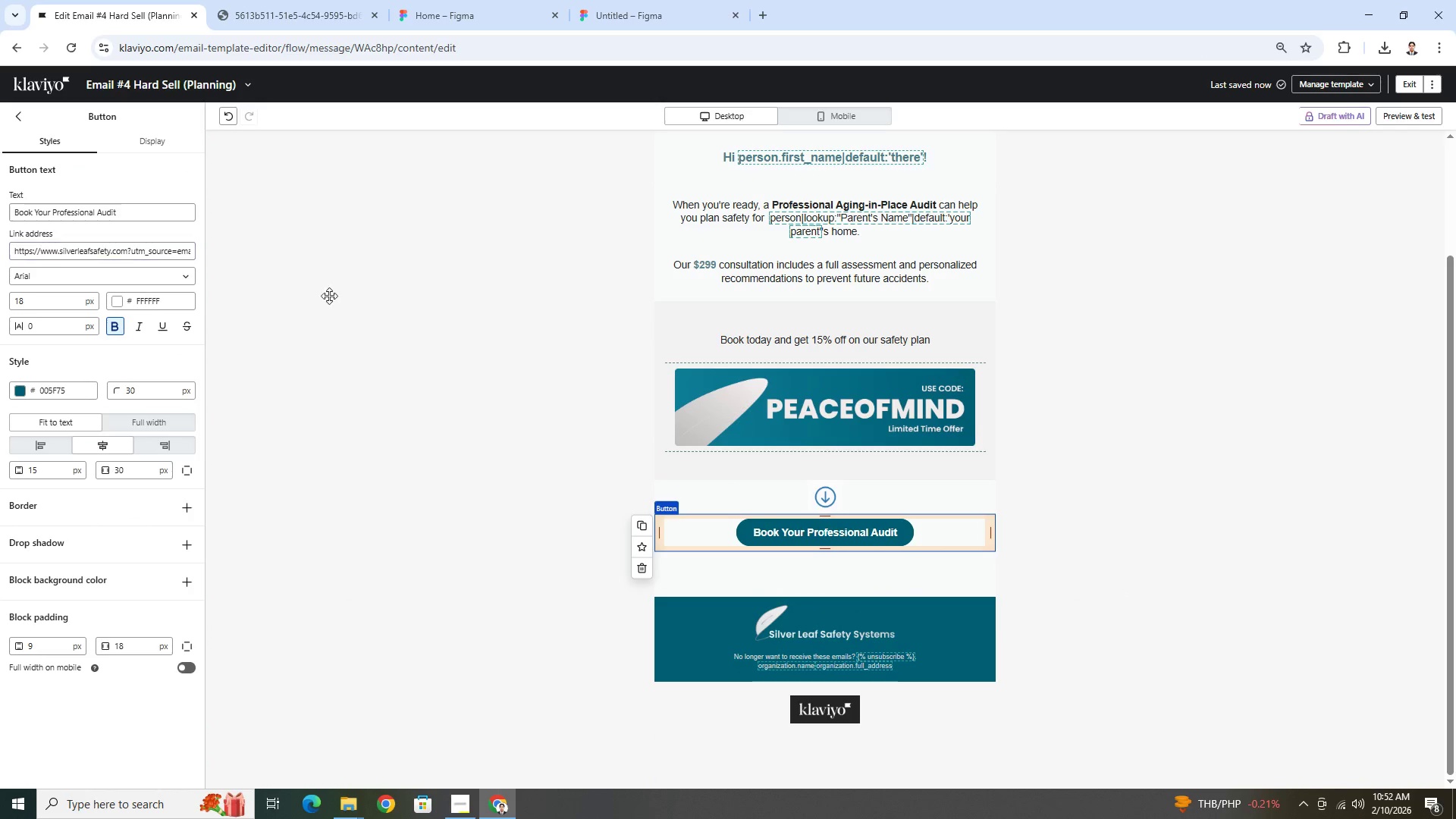 
scroll: coordinate [1145, 443], scroll_direction: up, amount: 4.0
 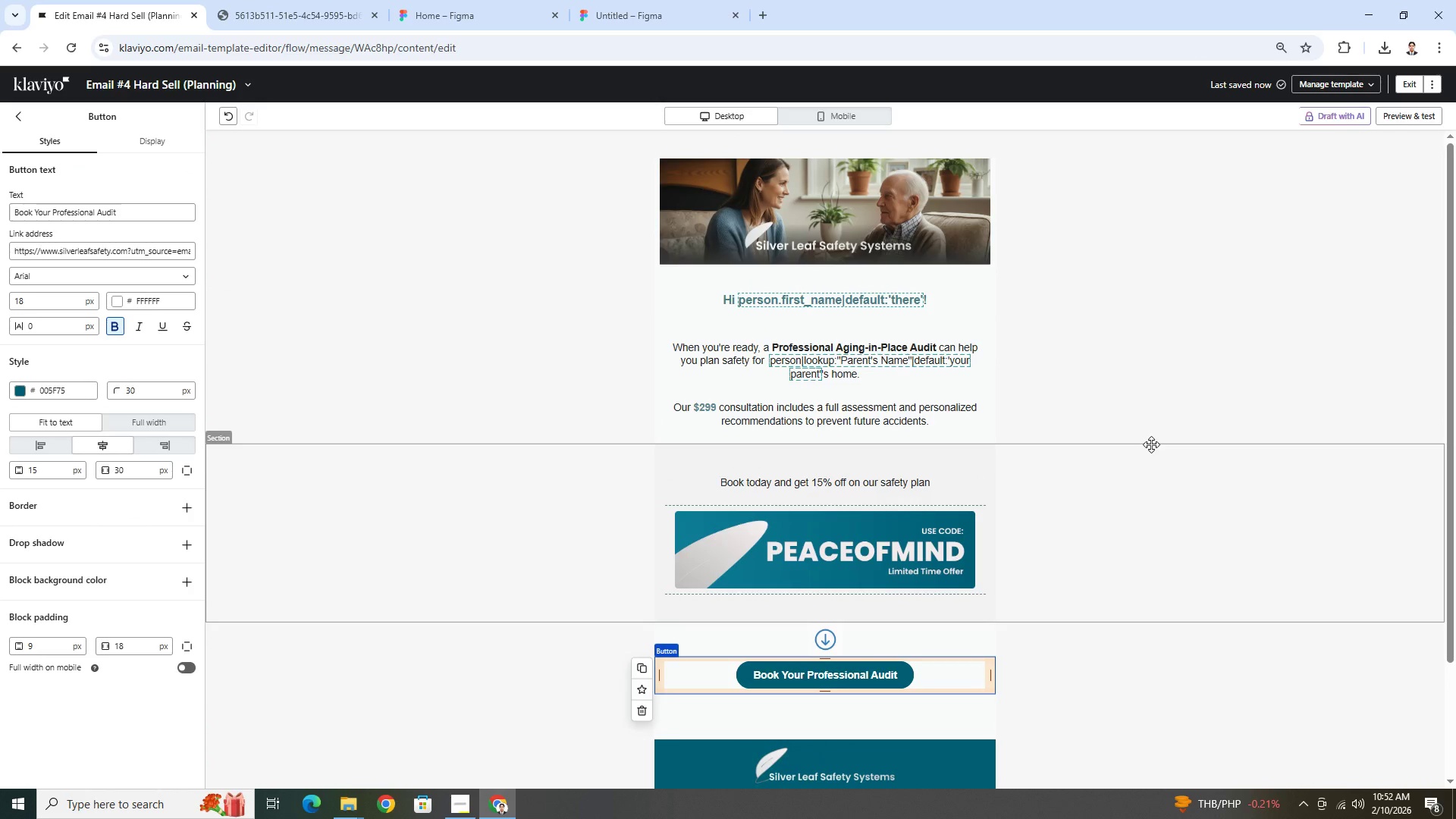 
scroll: coordinate [1151, 444], scroll_direction: down, amount: 2.0
 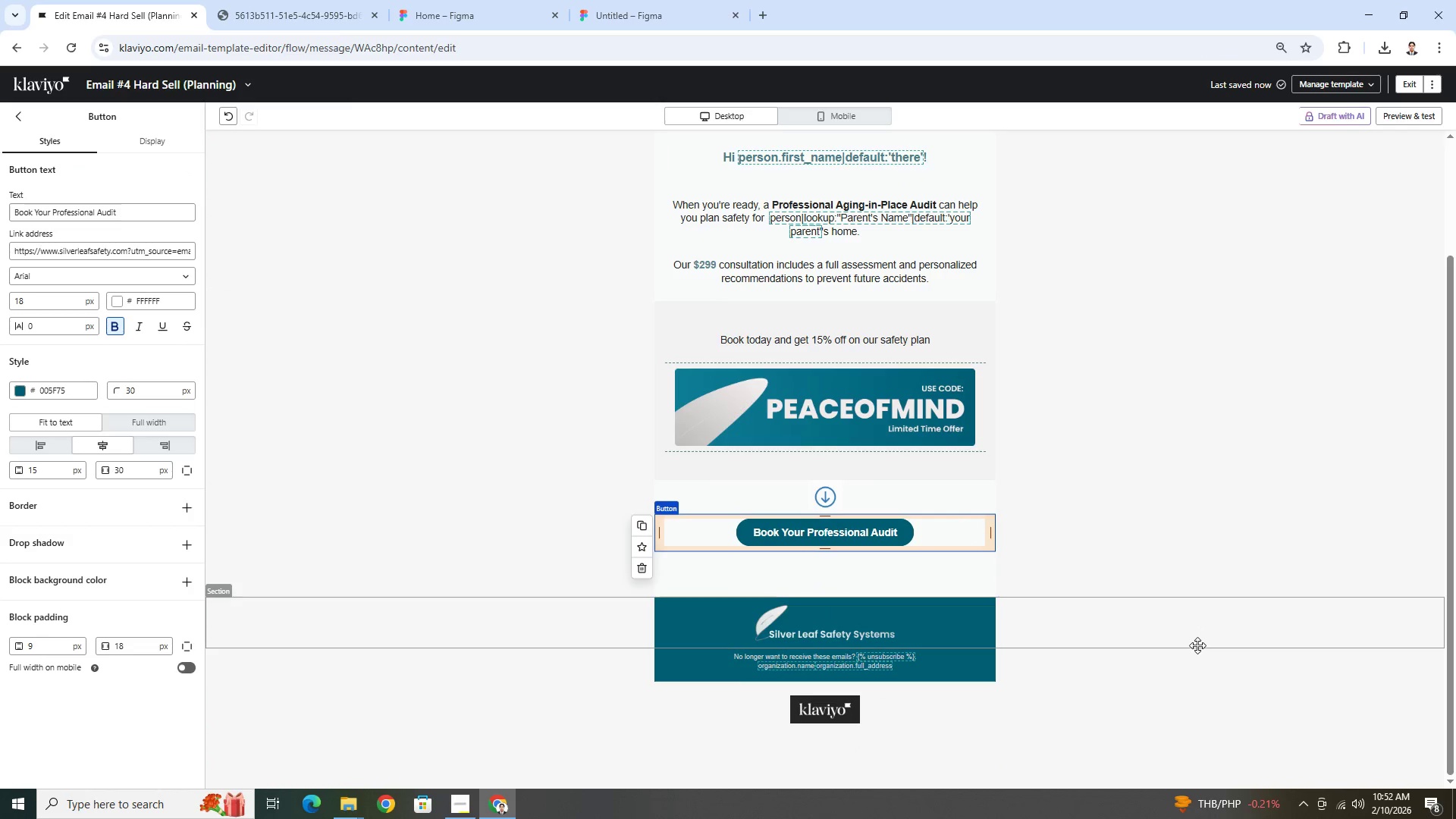 
left_click([1195, 654])
 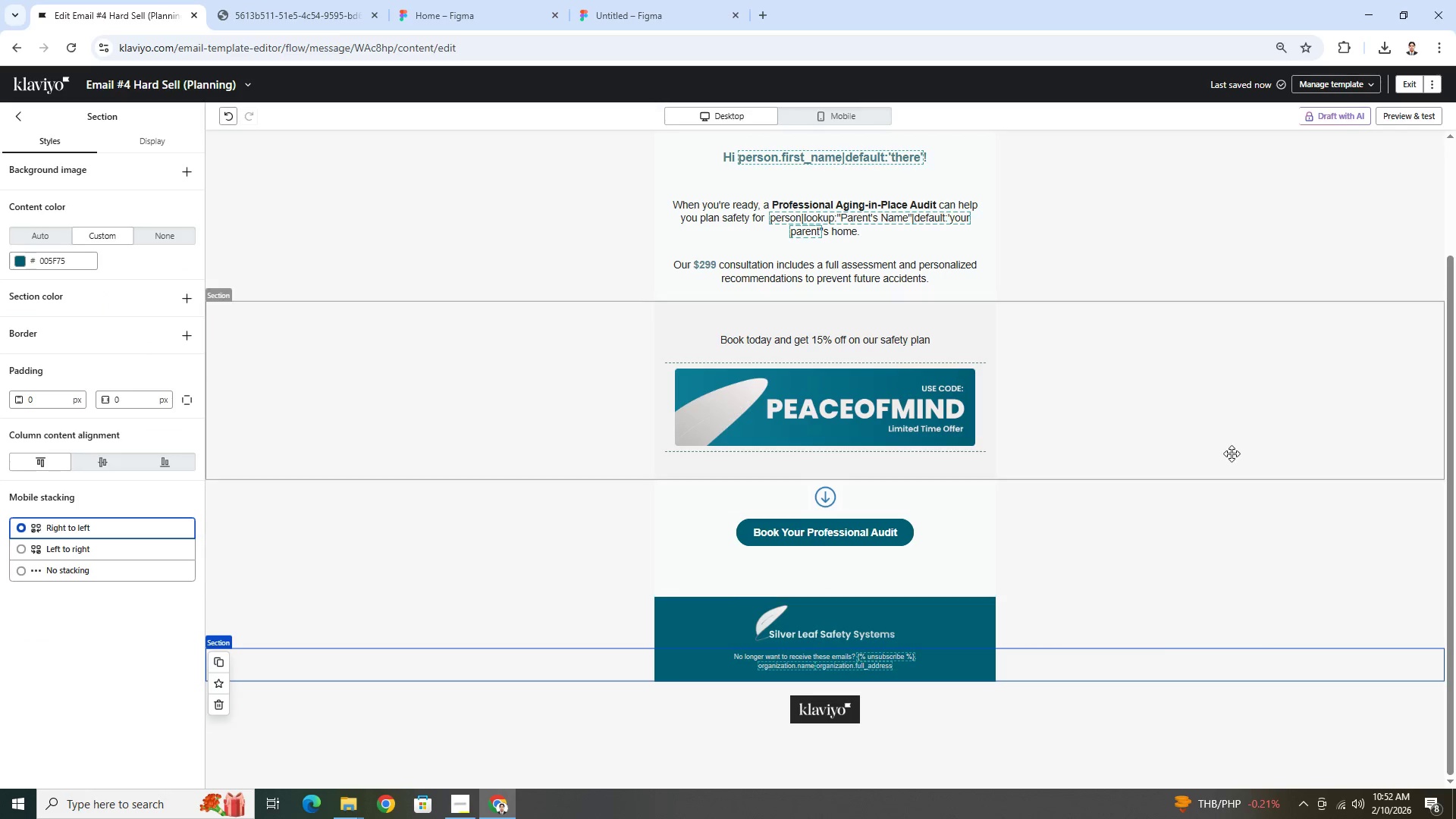 
scroll: coordinate [1232, 451], scroll_direction: up, amount: 4.0
 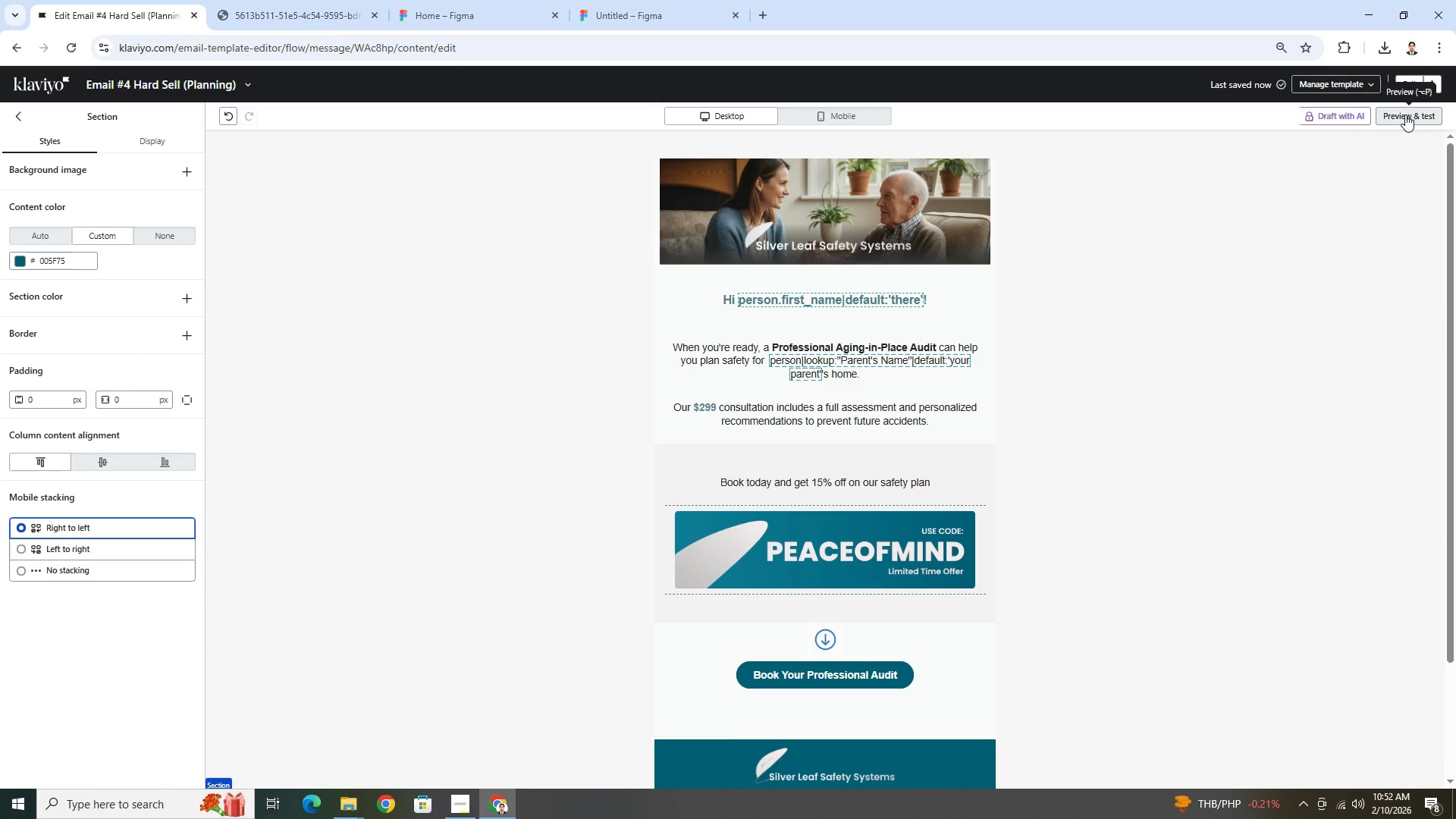 
left_click([1405, 115])
 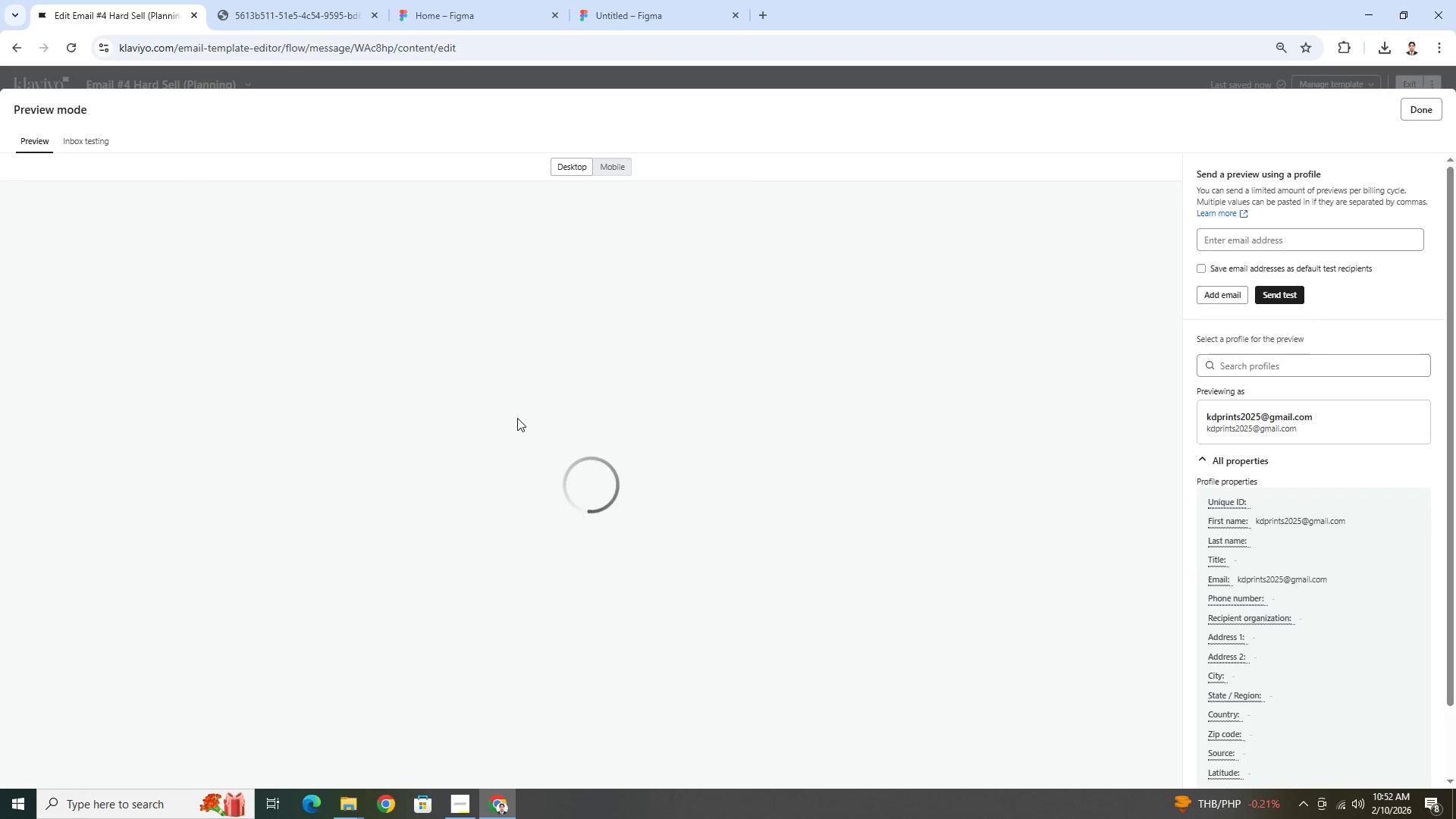 
scroll: coordinate [547, 427], scroll_direction: none, amount: 0.0
 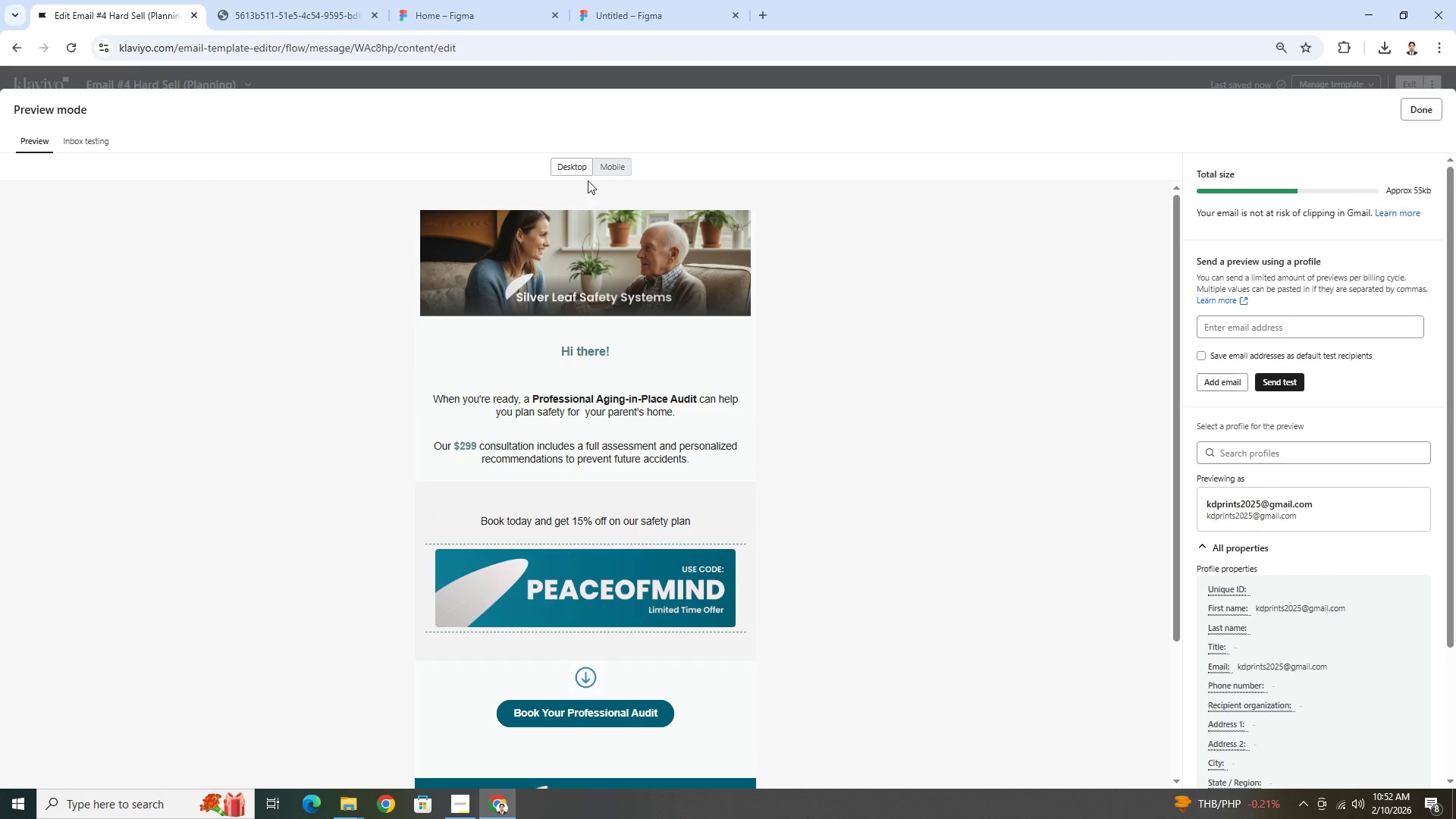 
left_click([607, 172])
 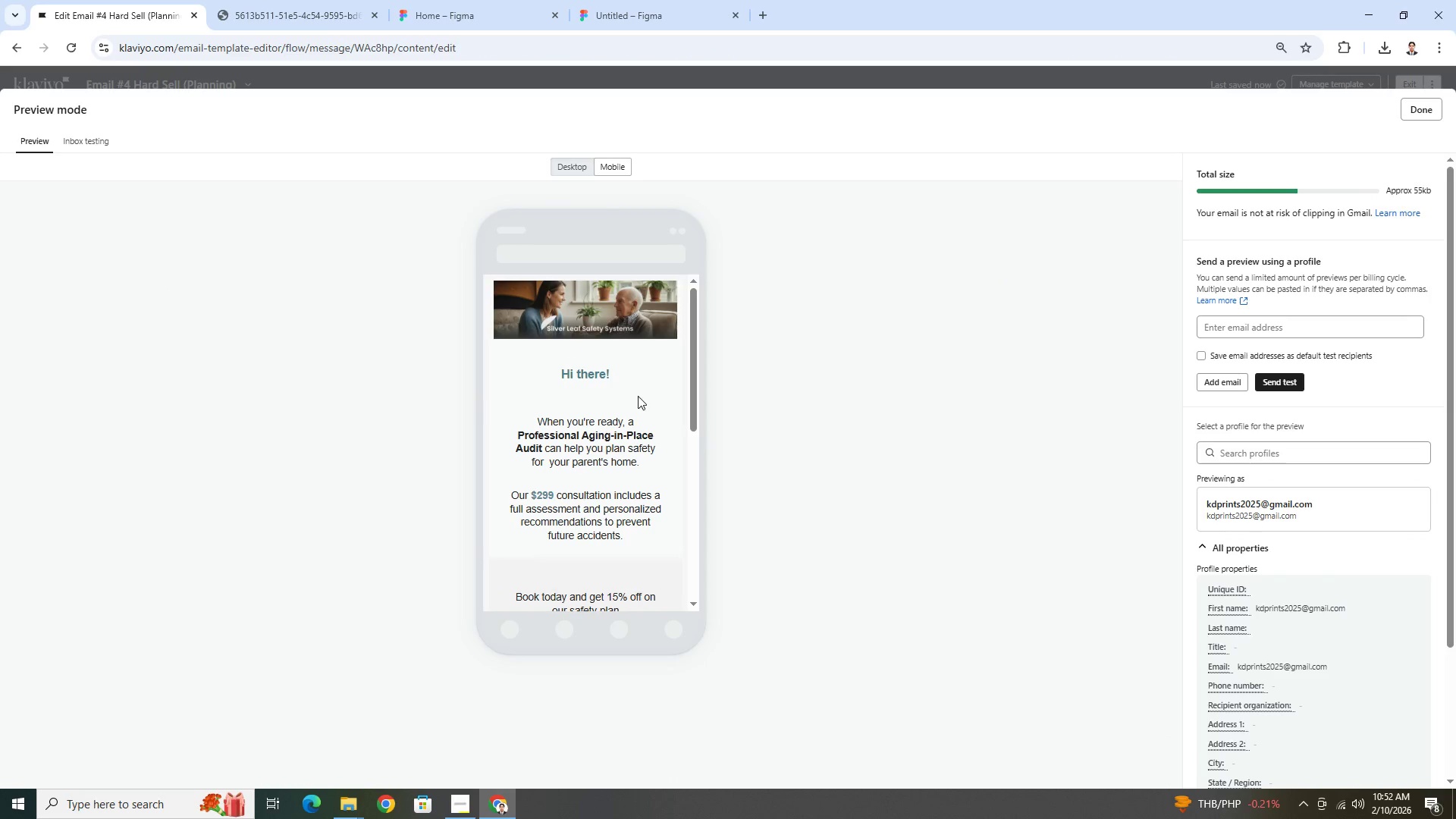 
scroll: coordinate [638, 397], scroll_direction: down, amount: 4.0
 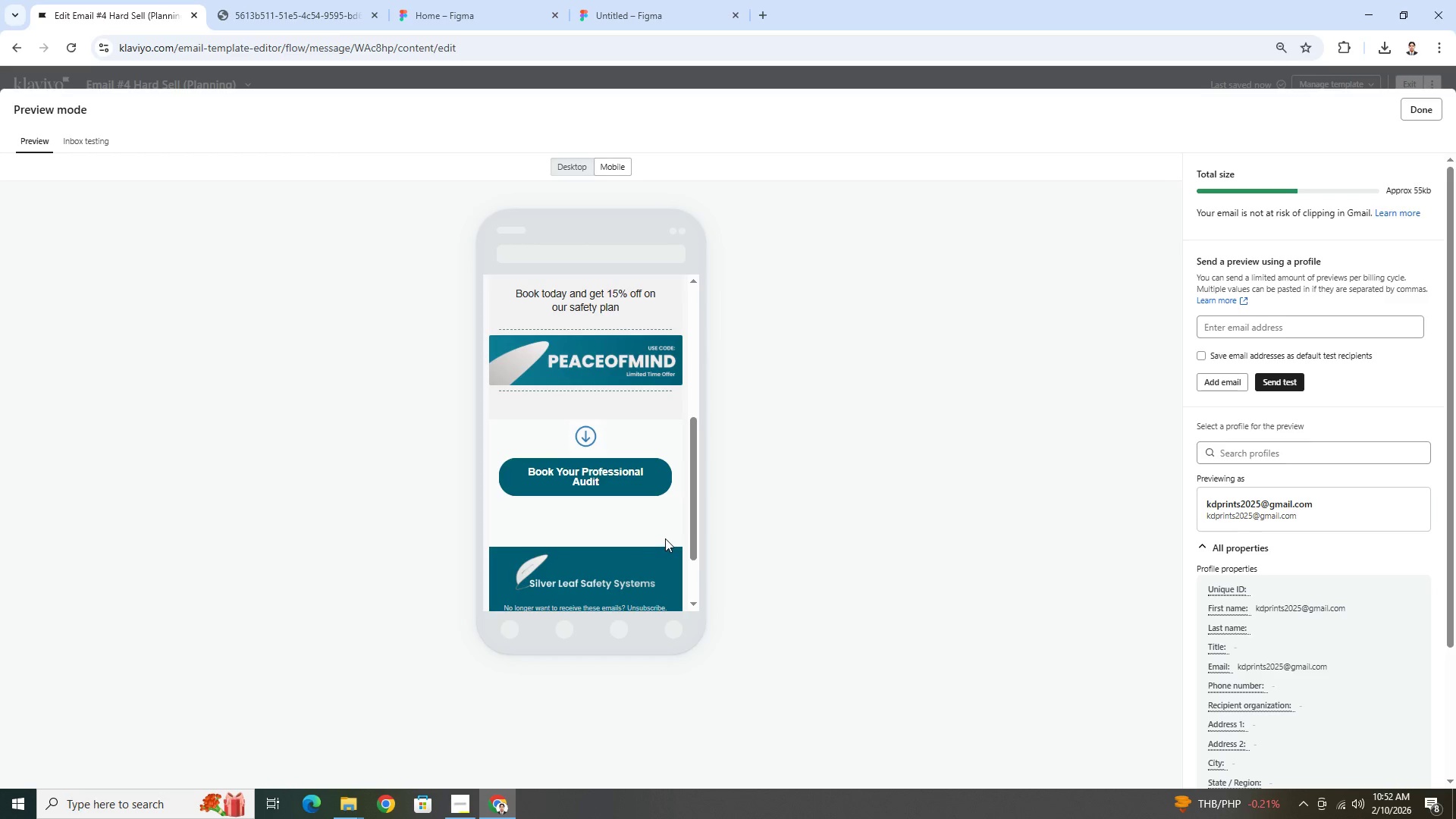 
scroll: coordinate [666, 538], scroll_direction: up, amount: 4.0
 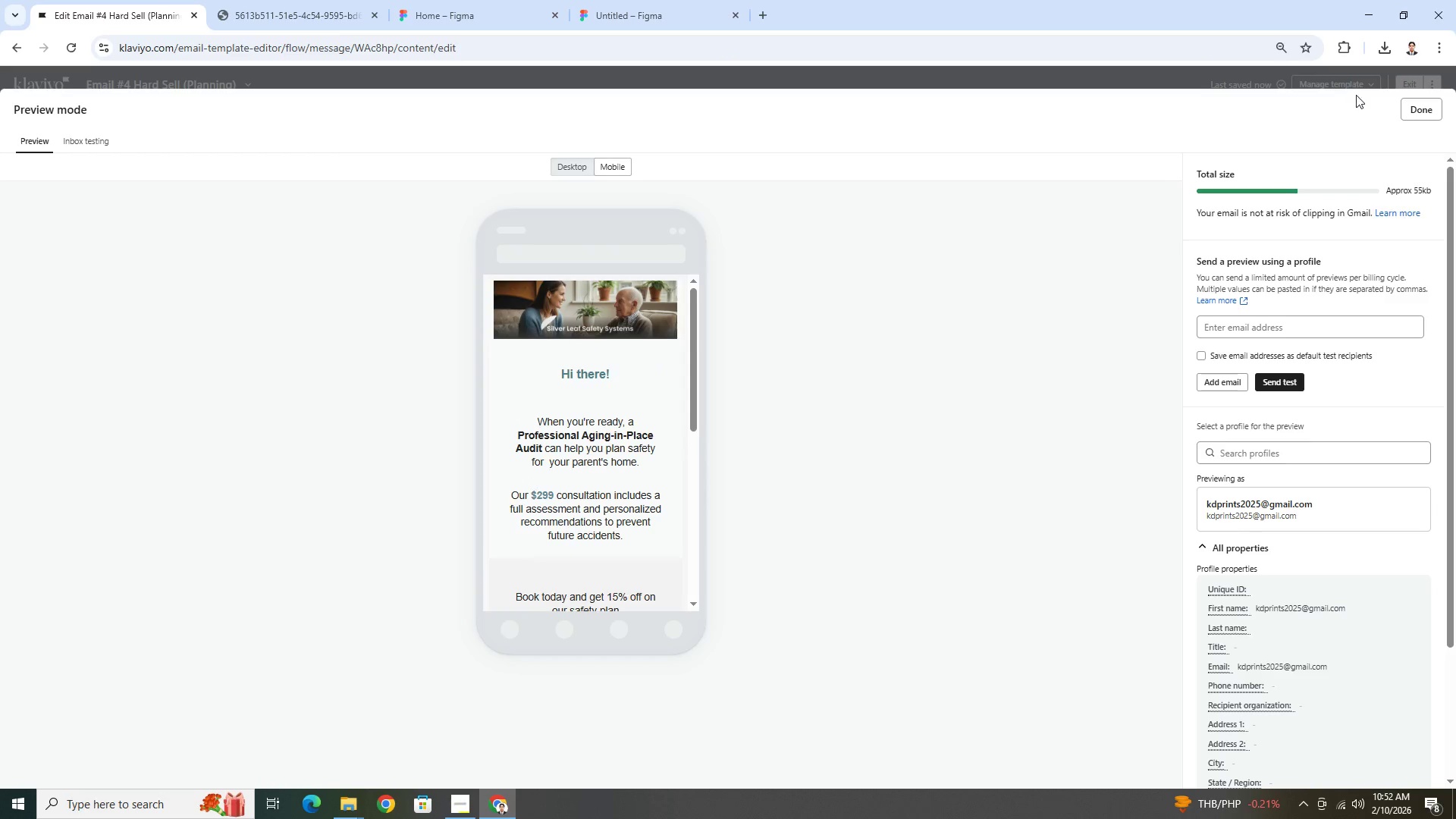 
left_click([1405, 108])
 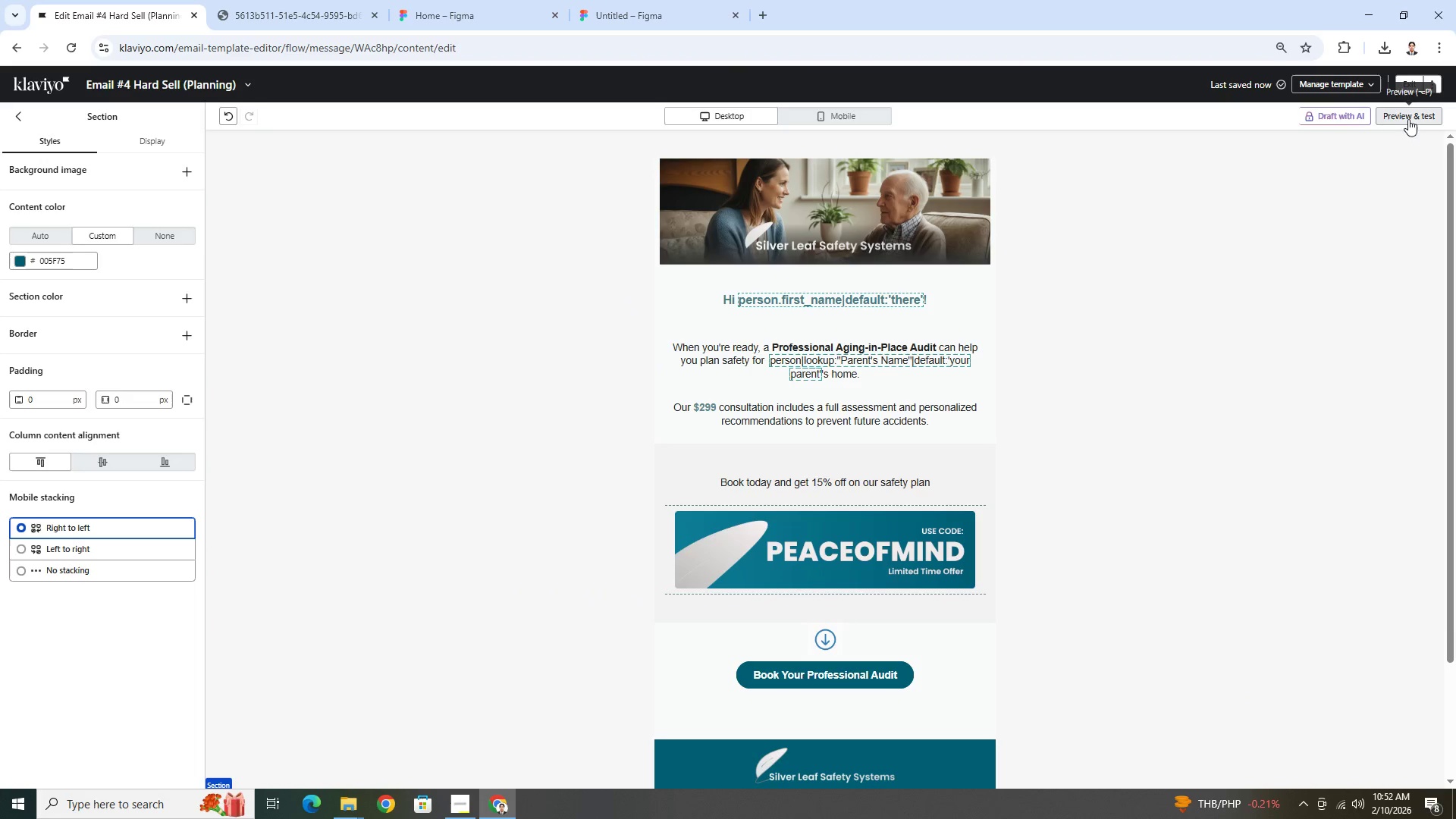 
left_click([585, 530])
 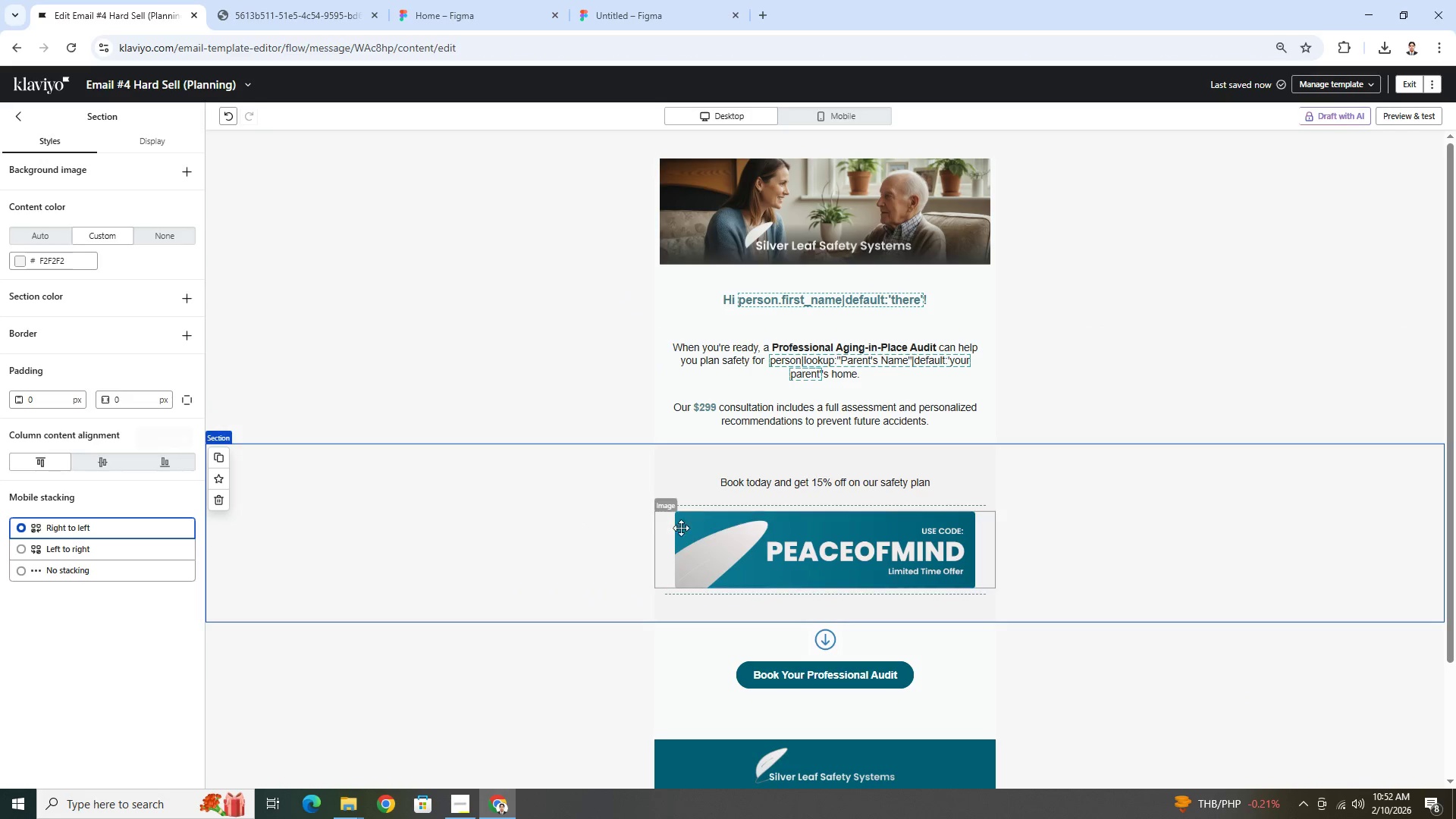 
left_click([701, 506])
 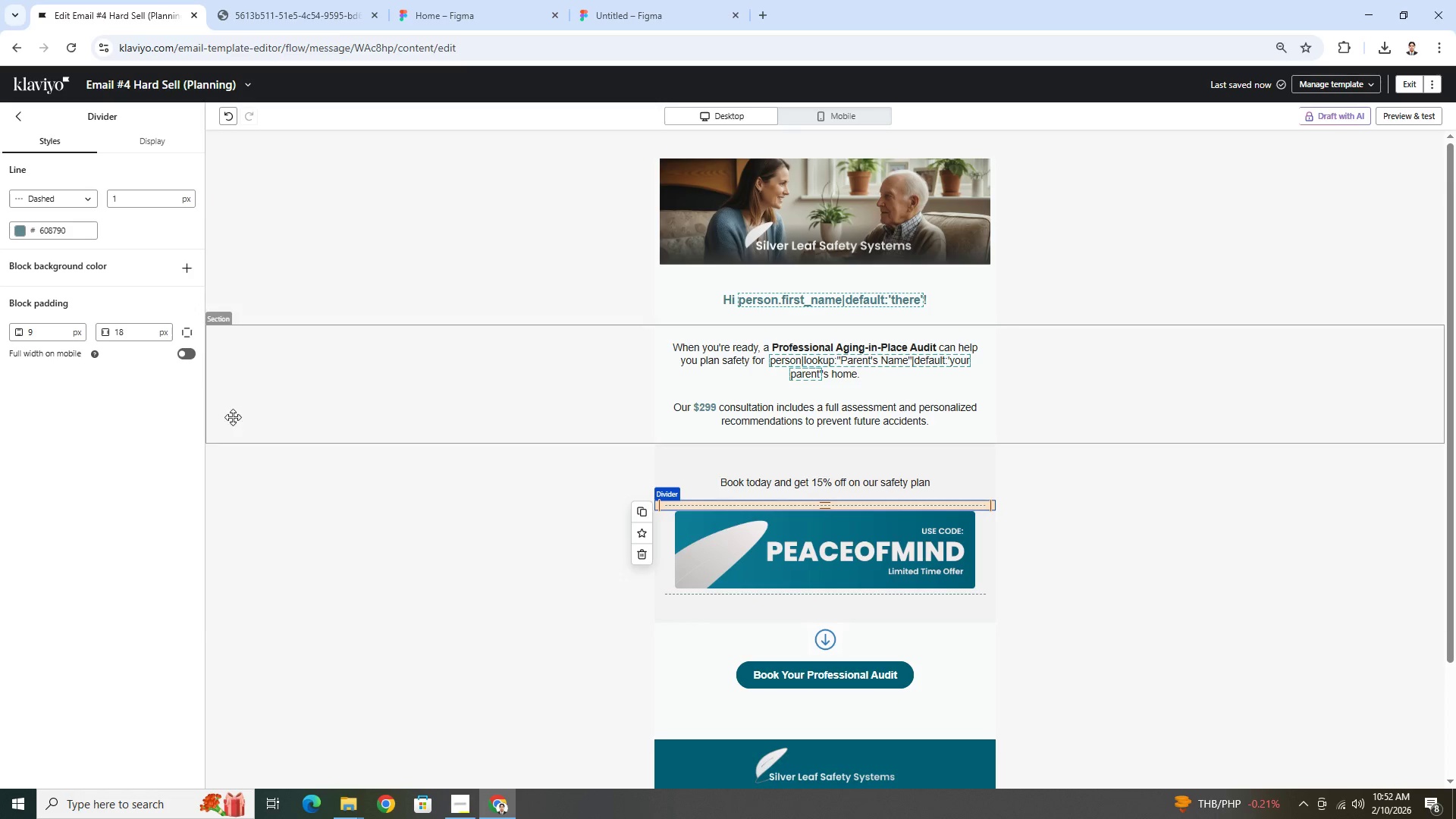 
left_click([184, 354])
 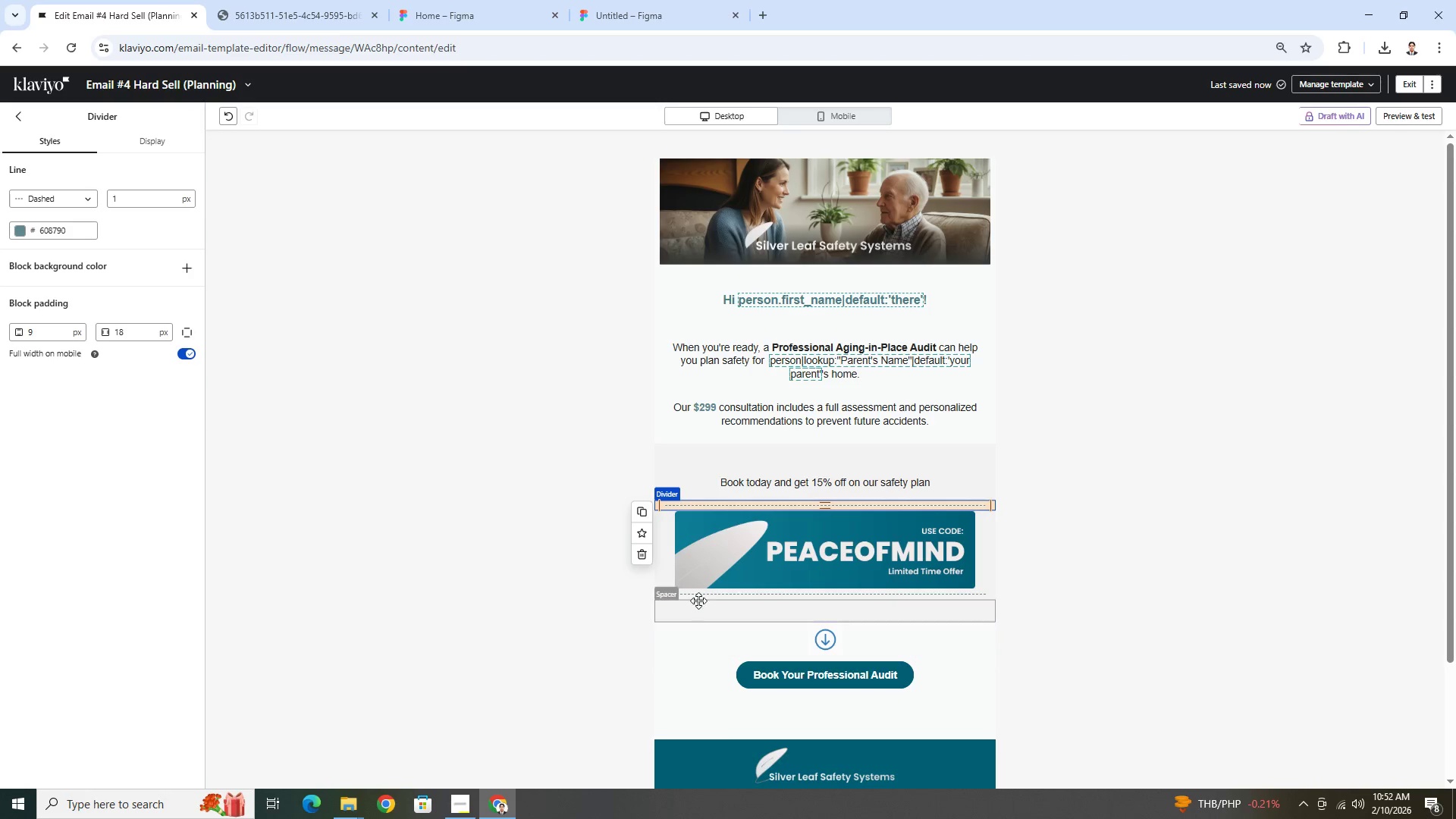 
left_click([698, 600])
 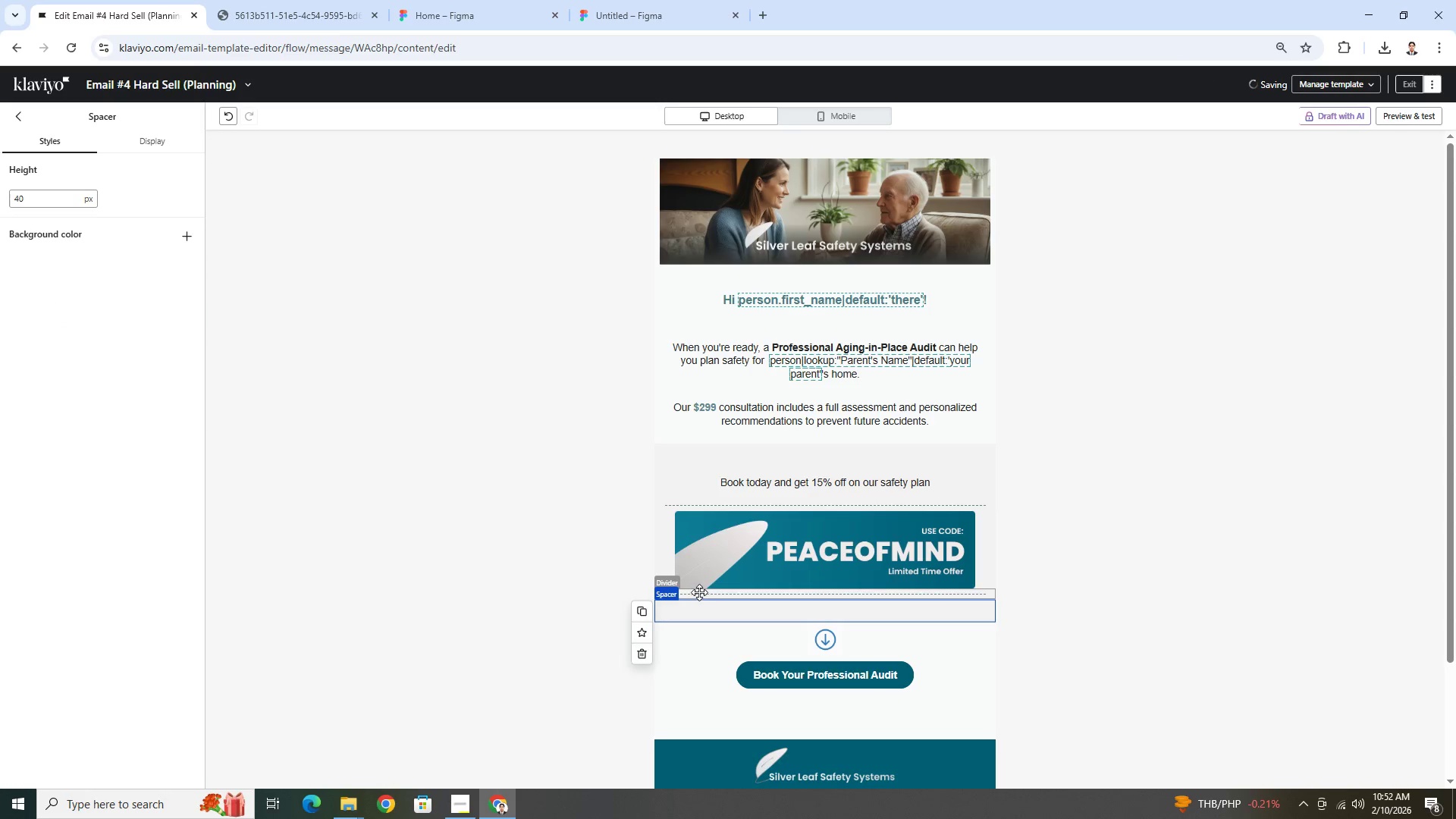 
left_click([699, 592])
 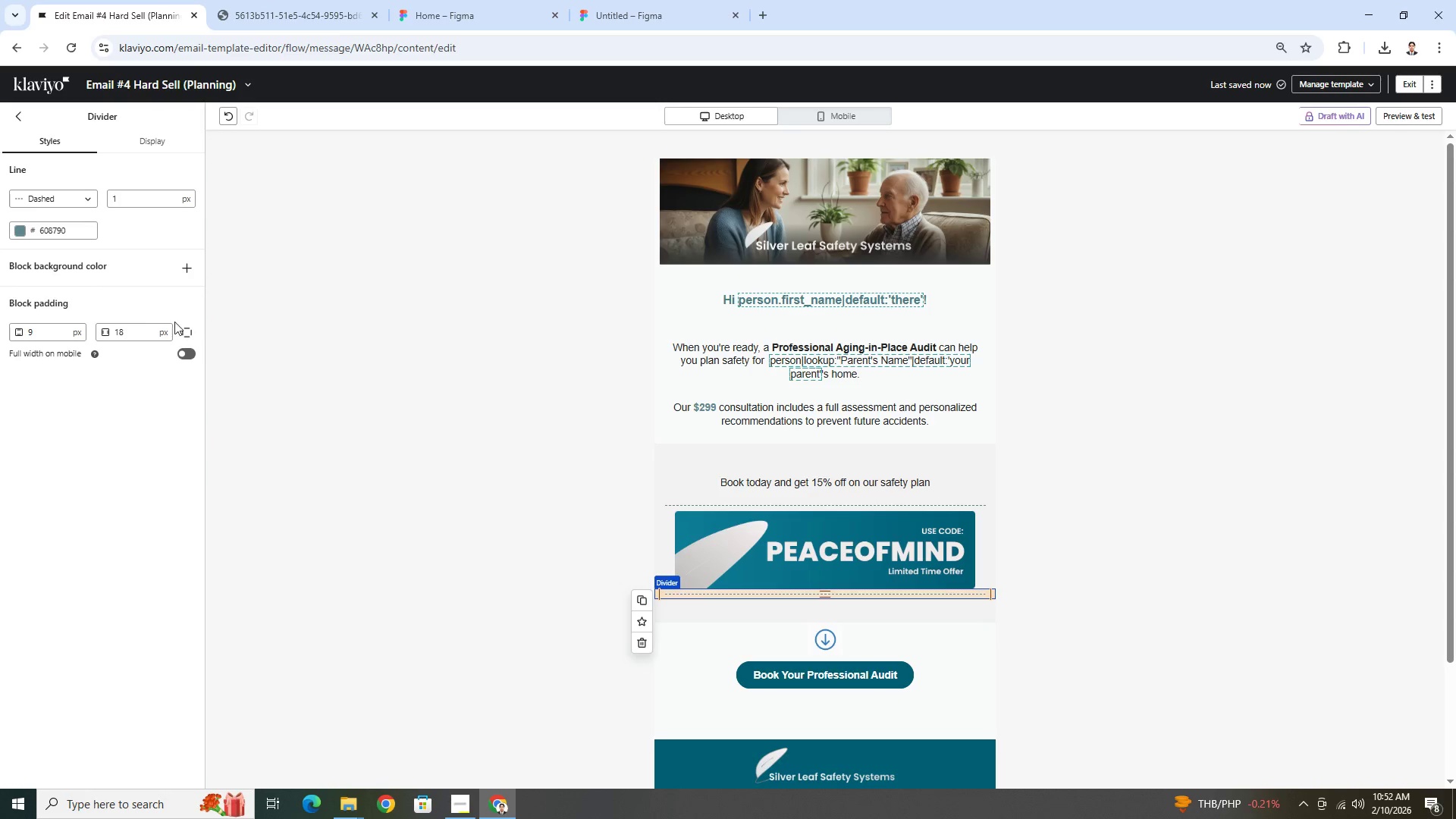 
left_click([184, 356])
 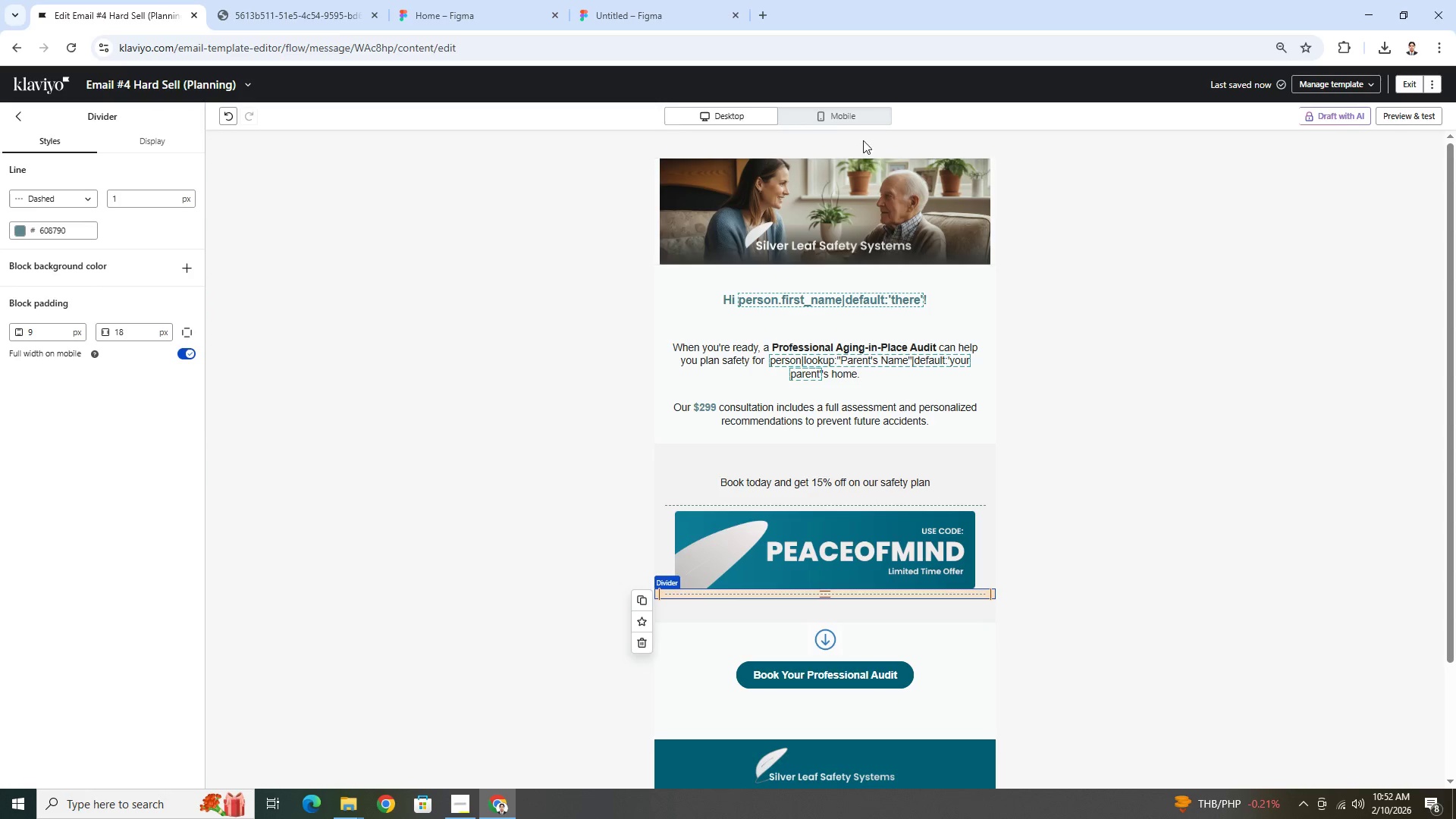 
left_click([859, 124])
 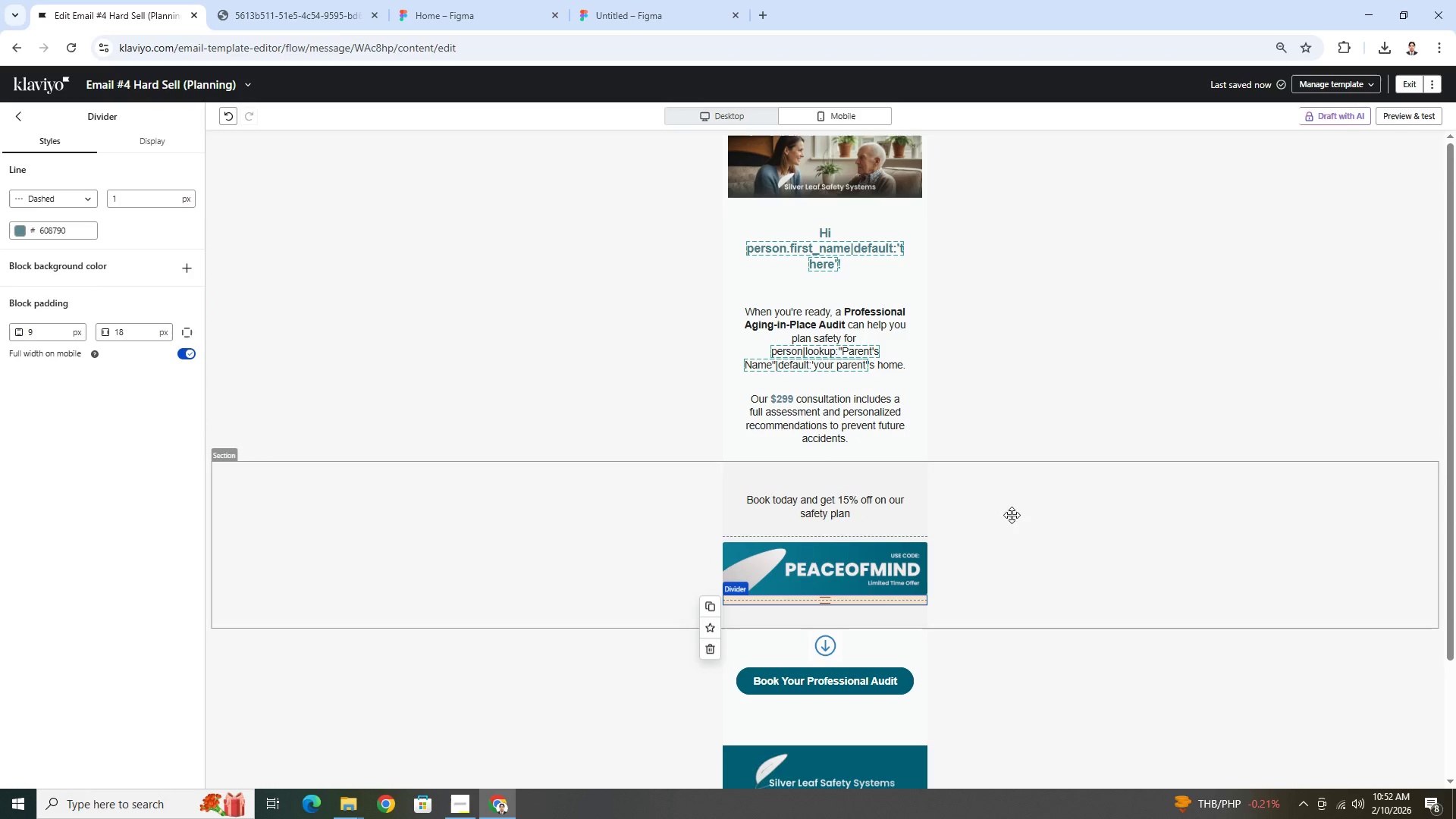 
left_click([1030, 512])
 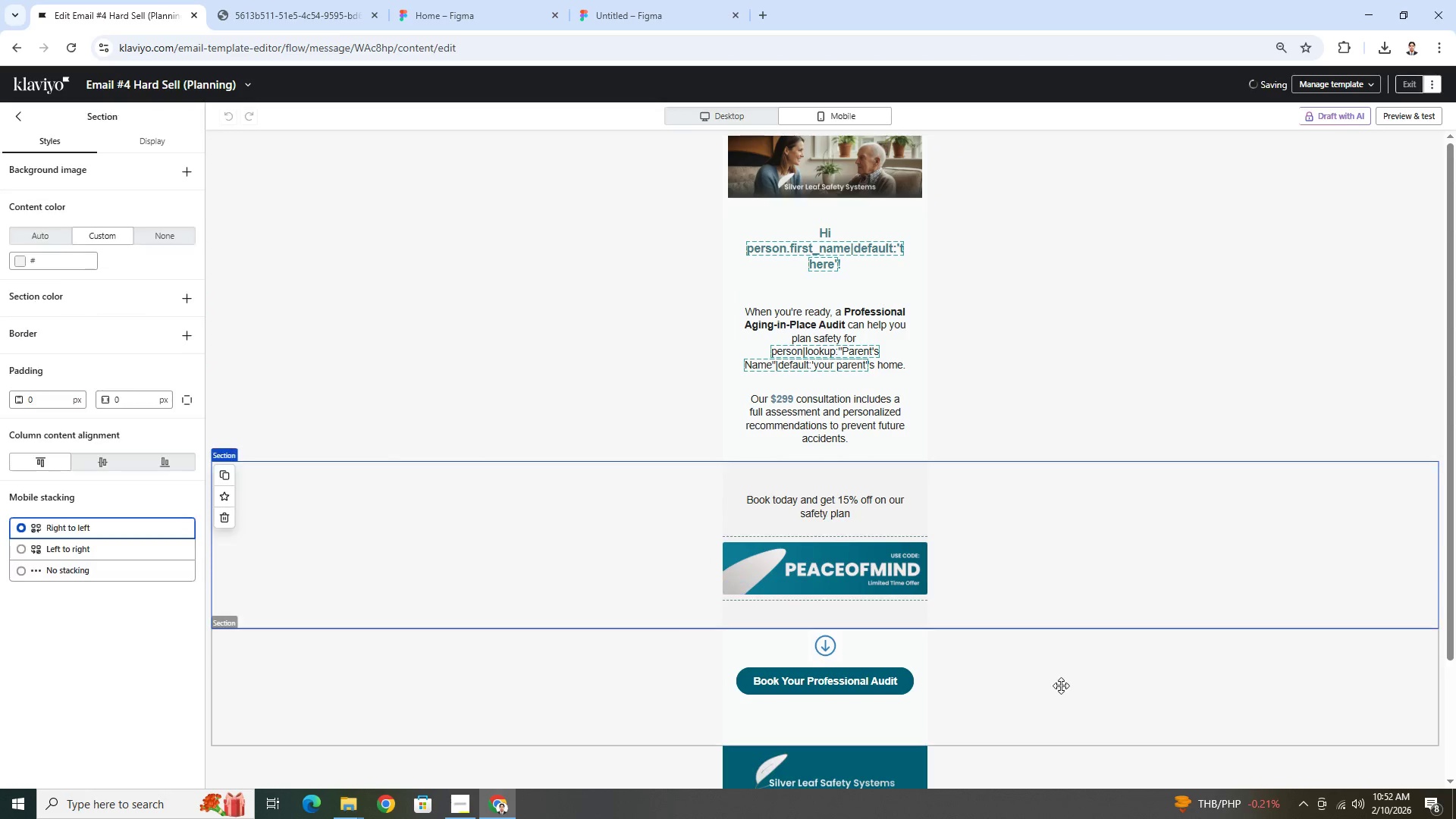 
left_click([1061, 686])
 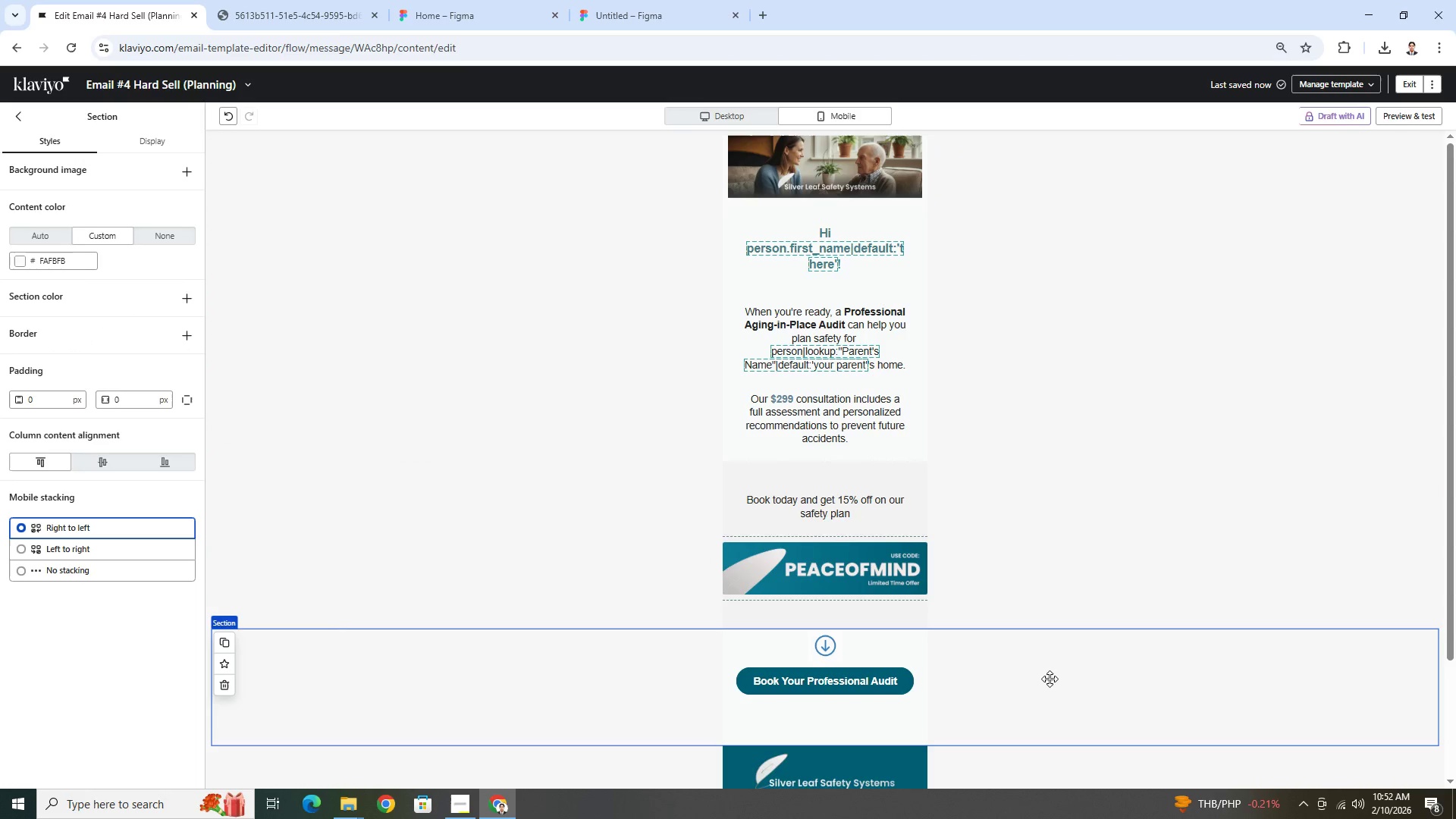 
key(Control+ControlLeft)
 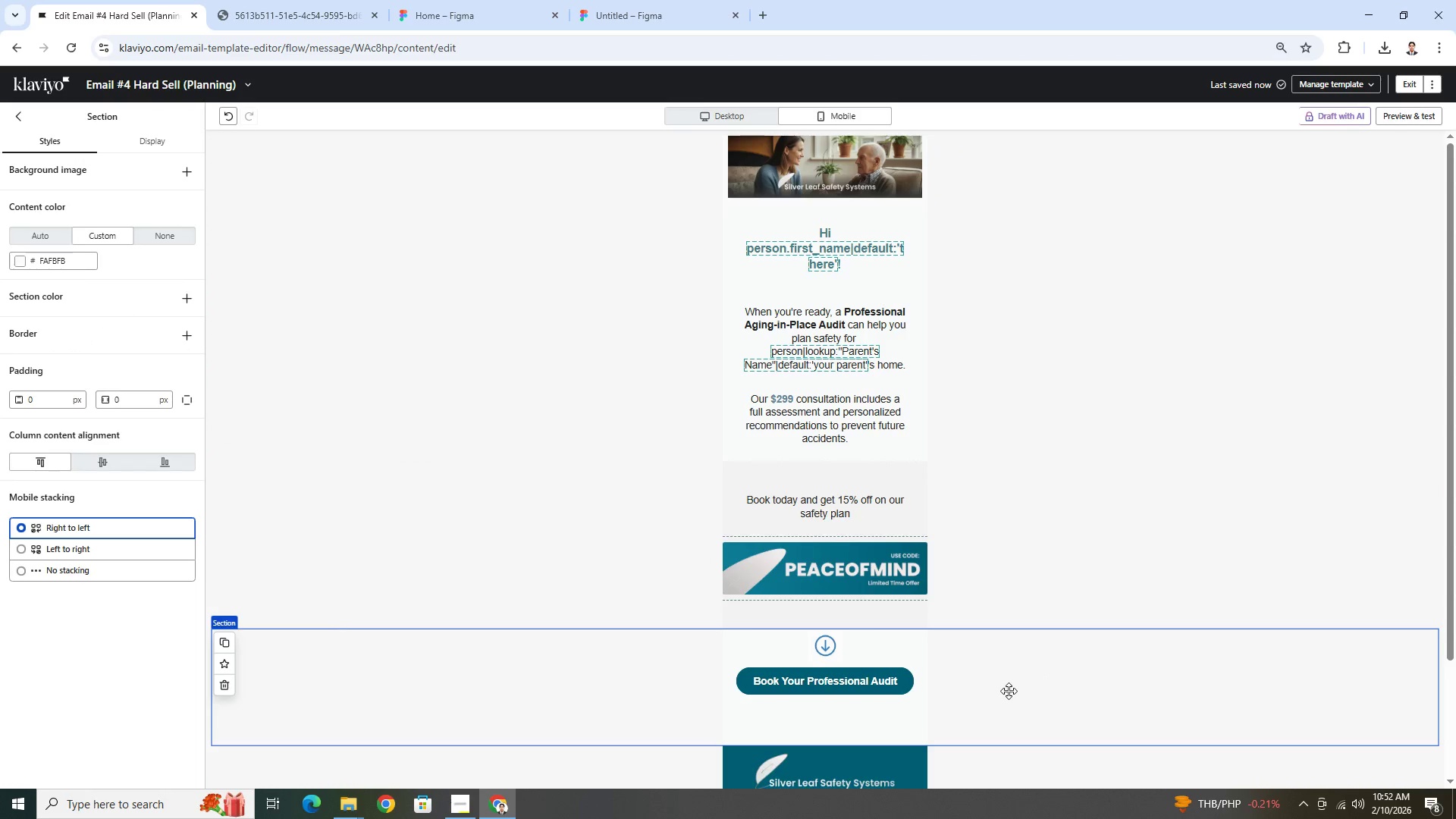 
hold_key(key=ControlLeft, duration=0.5)
scroll: coordinate [1009, 696], scroll_direction: up, amount: 4.0
 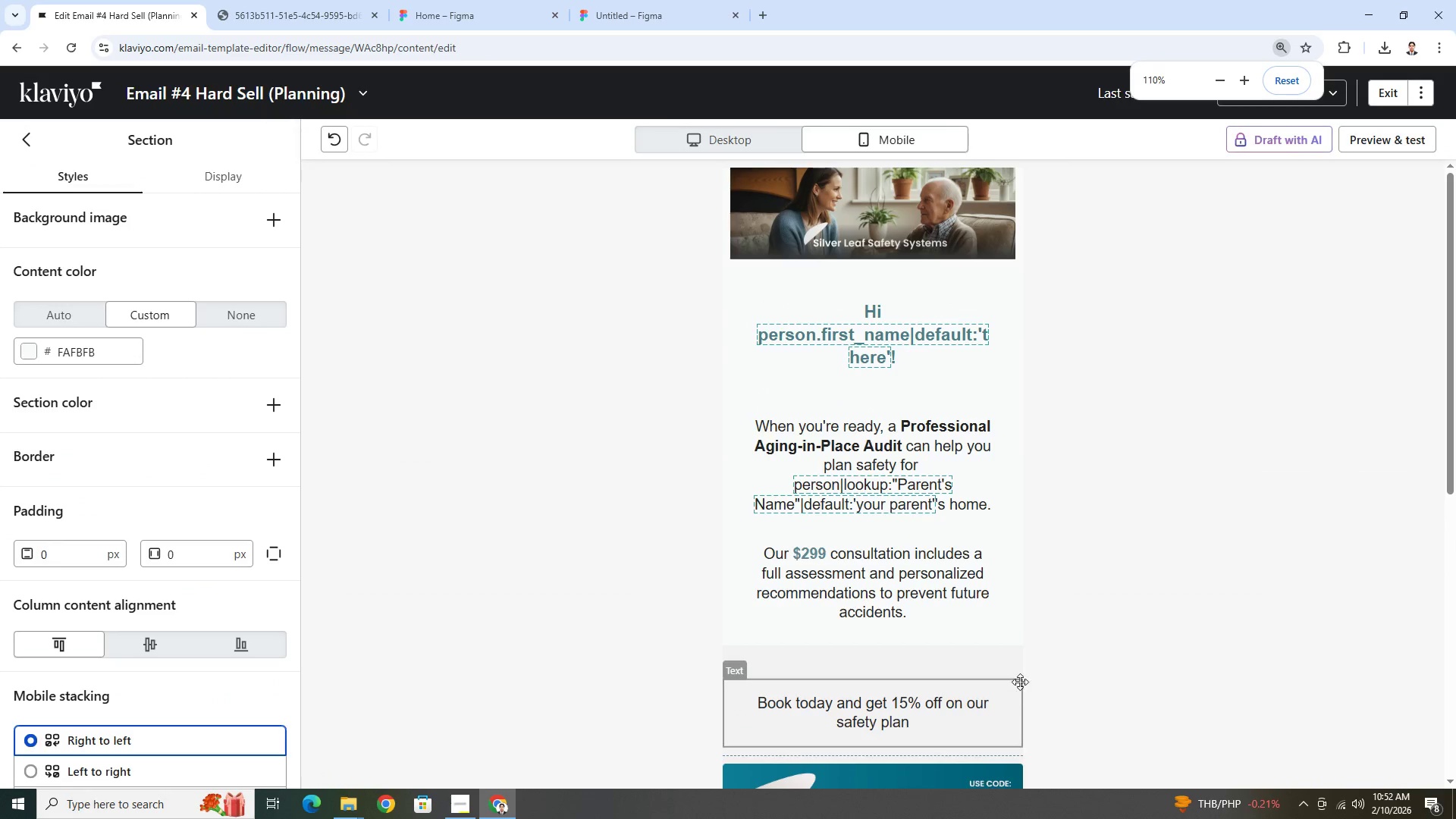 
scroll: coordinate [1031, 662], scroll_direction: down, amount: 5.0
 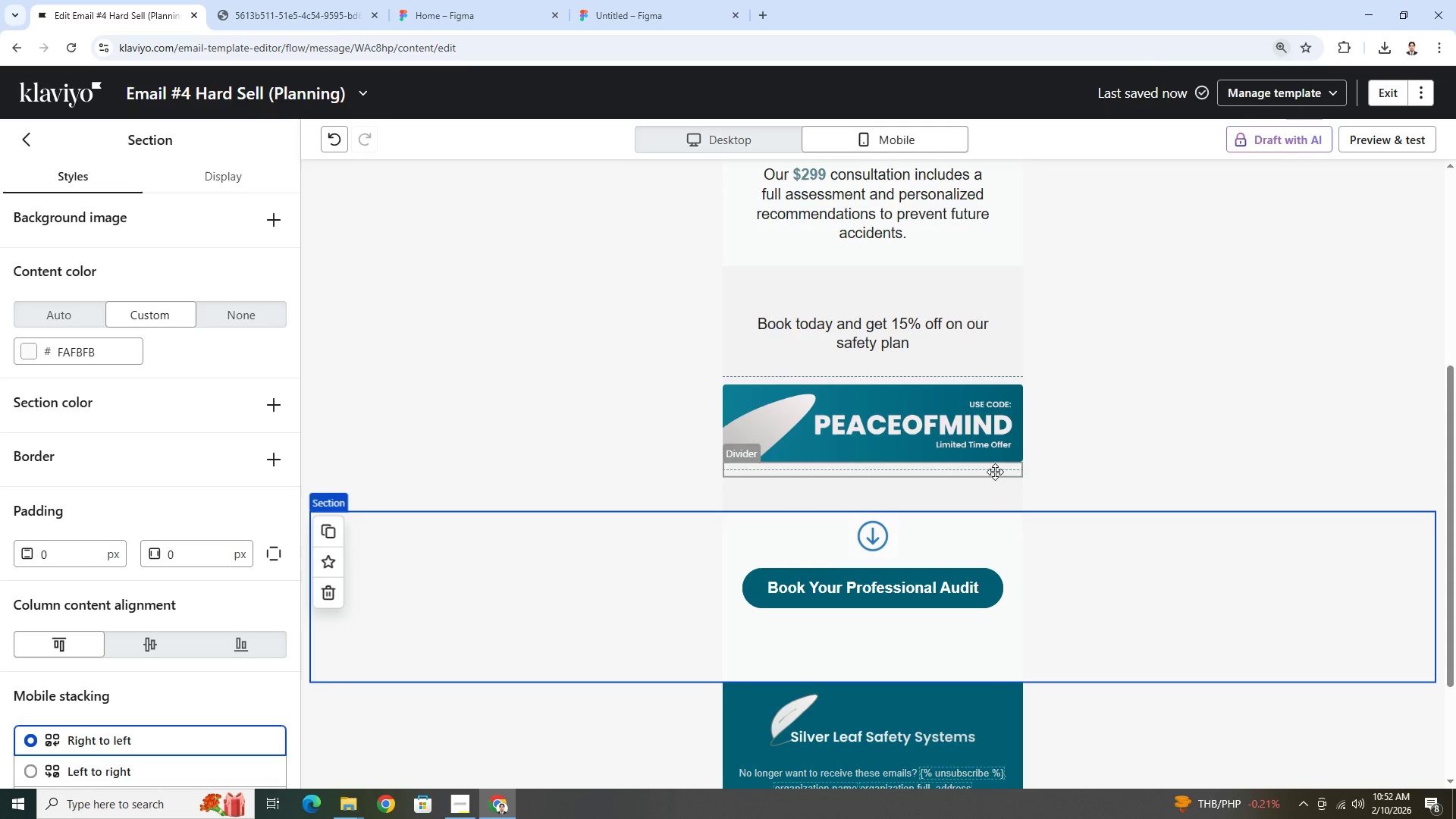 
left_click([982, 445])
 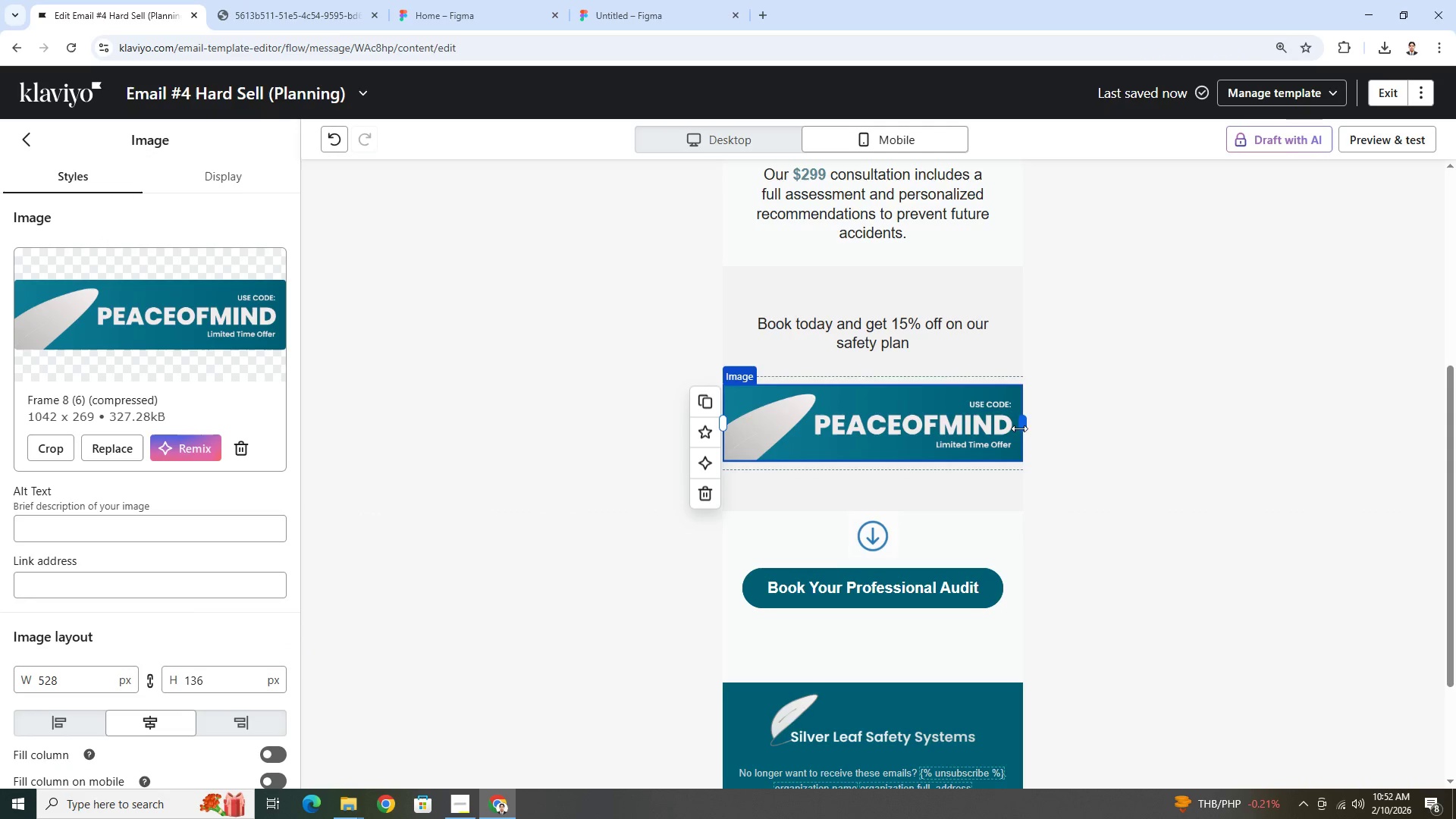 
left_click_drag(start_coordinate=[1020, 425], to_coordinate=[1009, 427])
 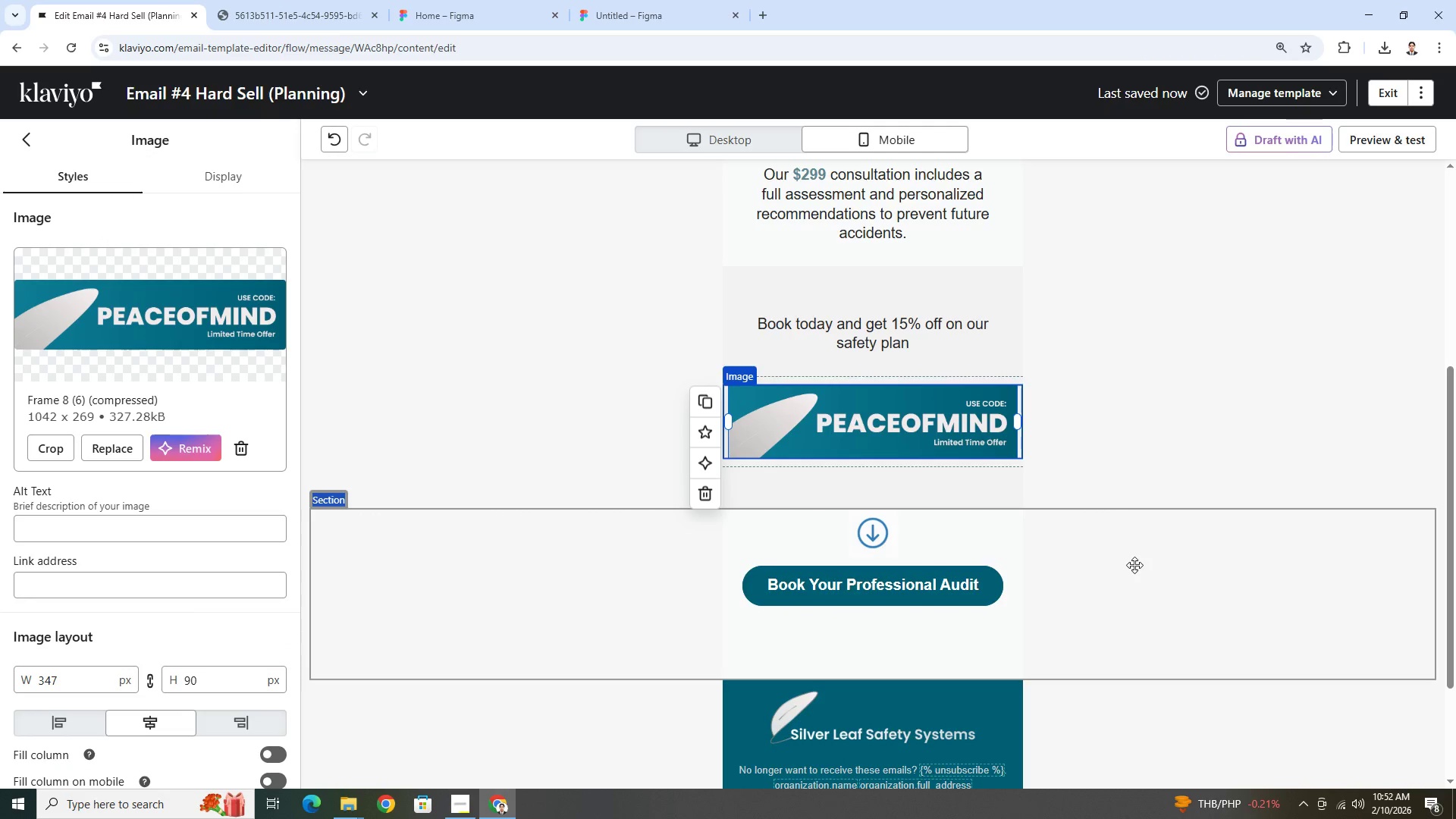 
left_click([1134, 565])
 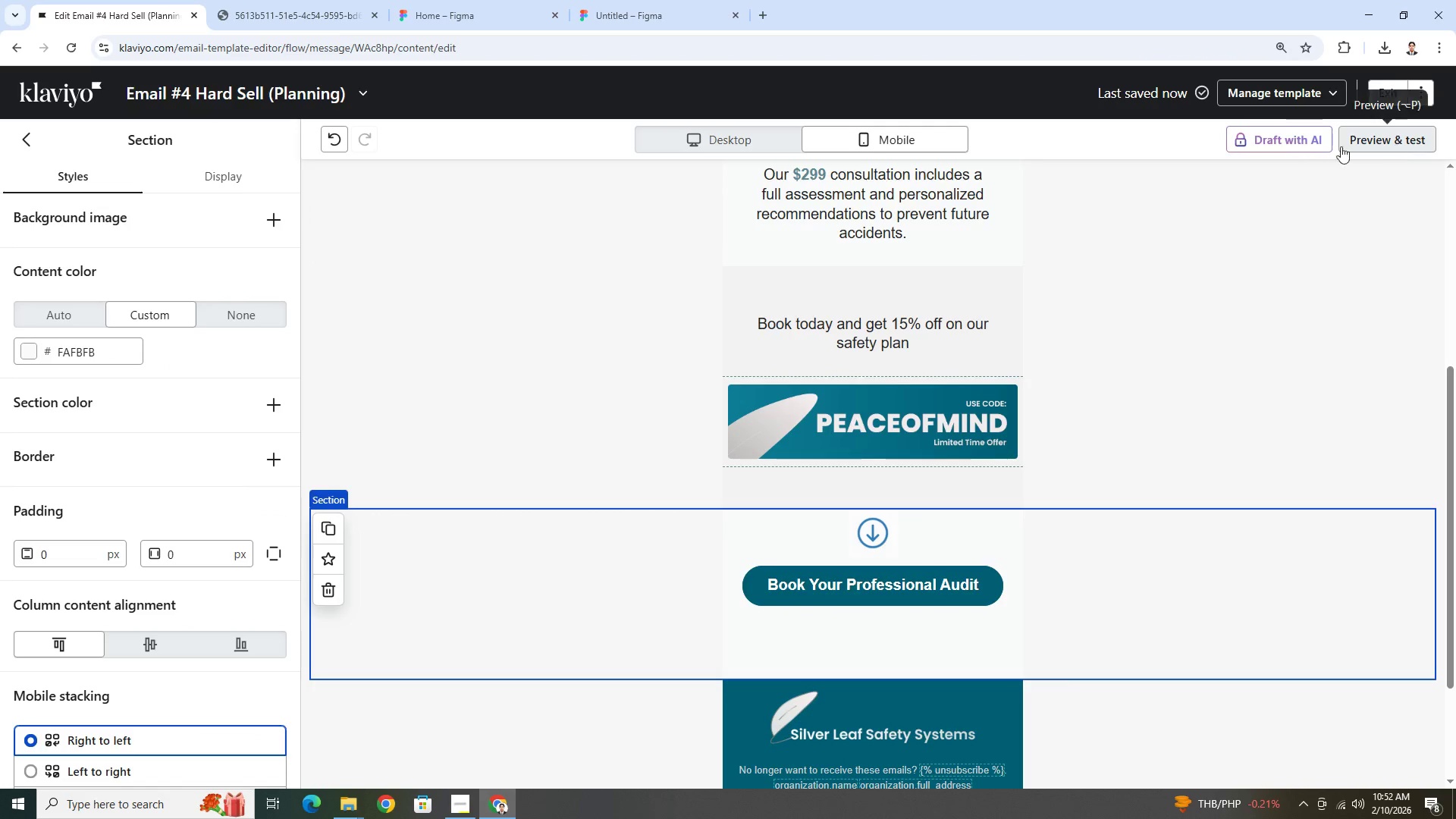 
hold_key(key=ControlLeft, duration=0.52)
scroll: coordinate [1059, 326], scroll_direction: down, amount: 3.0
 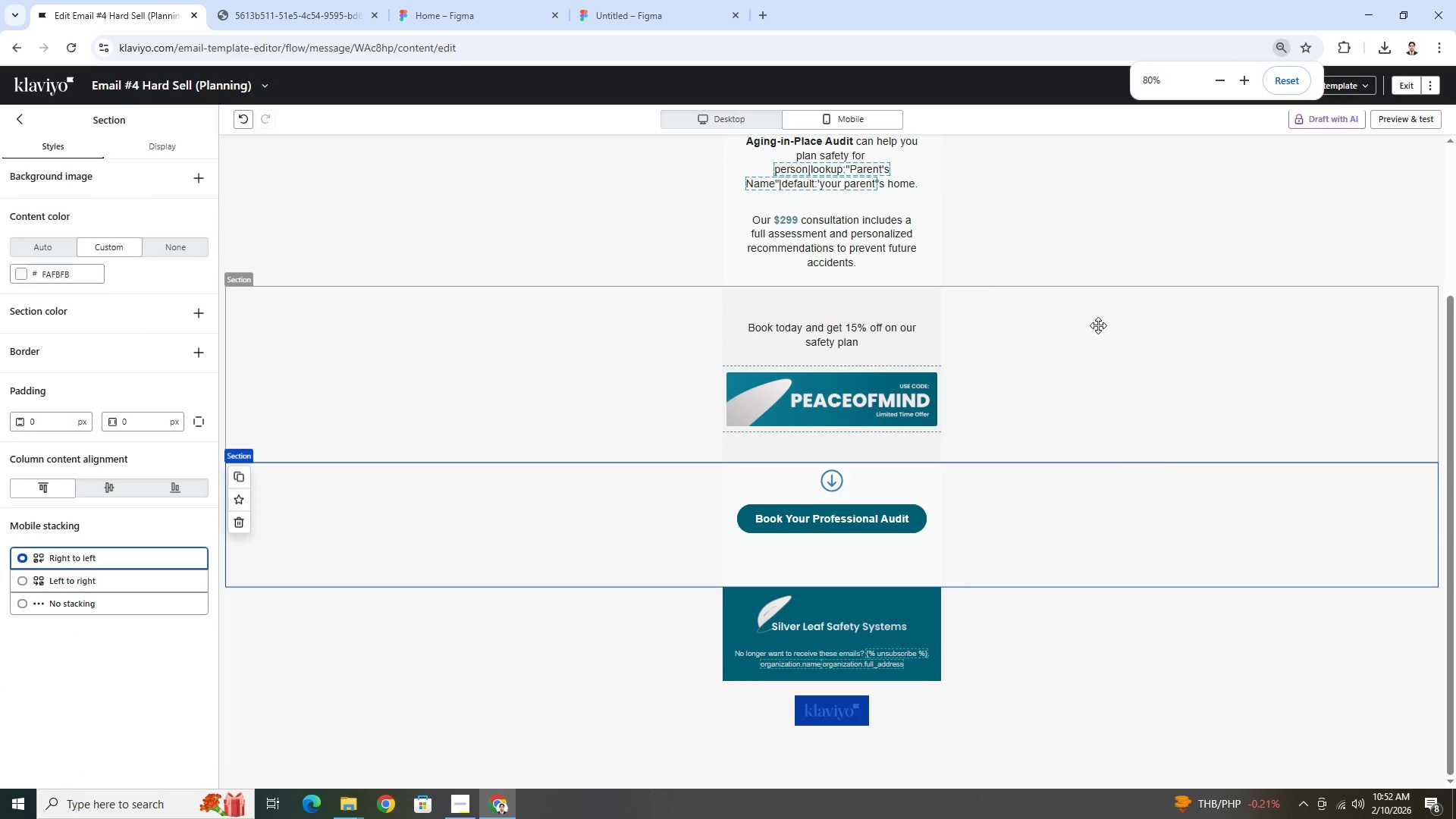 
scroll: coordinate [1098, 325], scroll_direction: up, amount: 2.0
 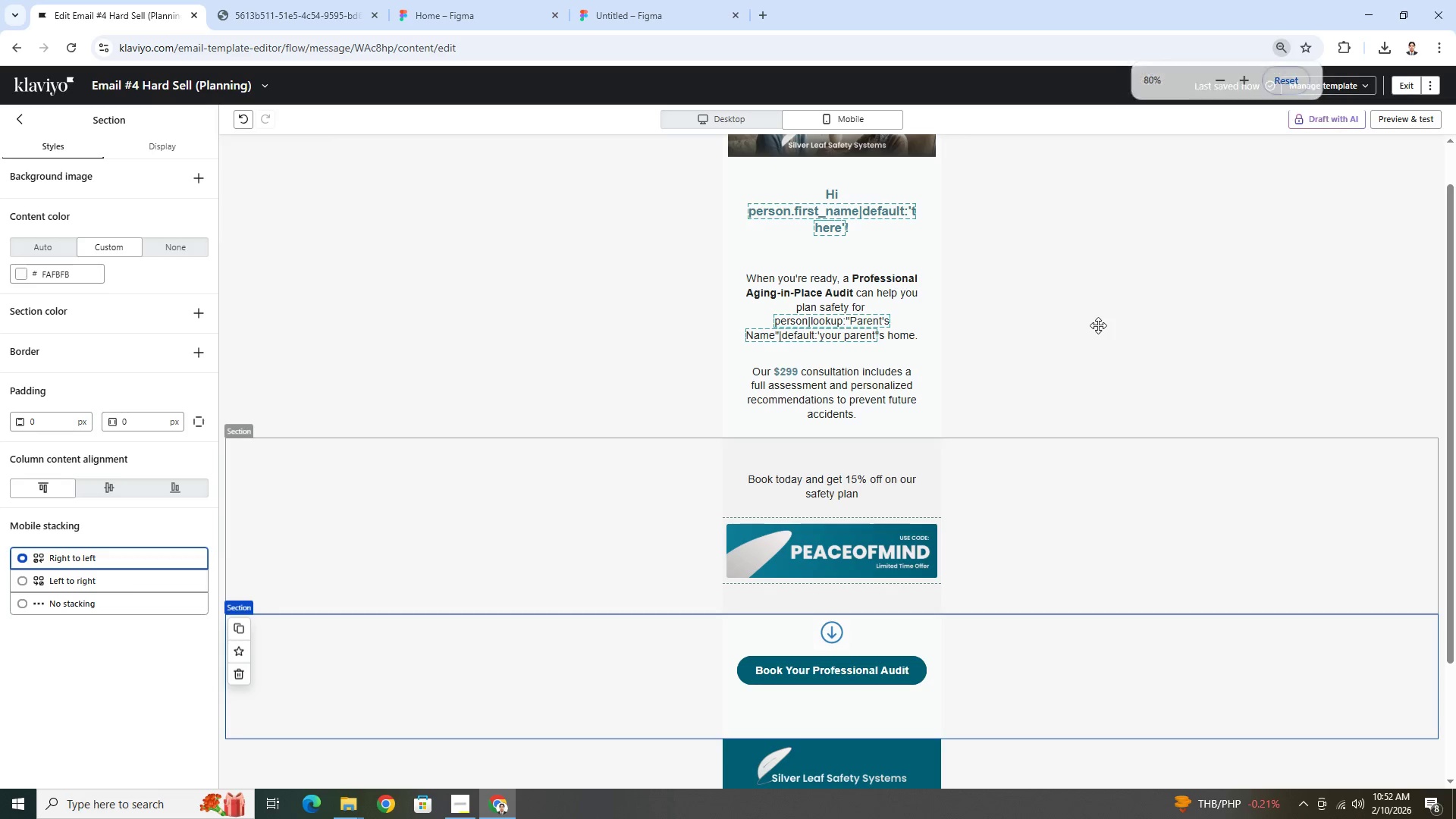 
key(Control+ControlLeft)
 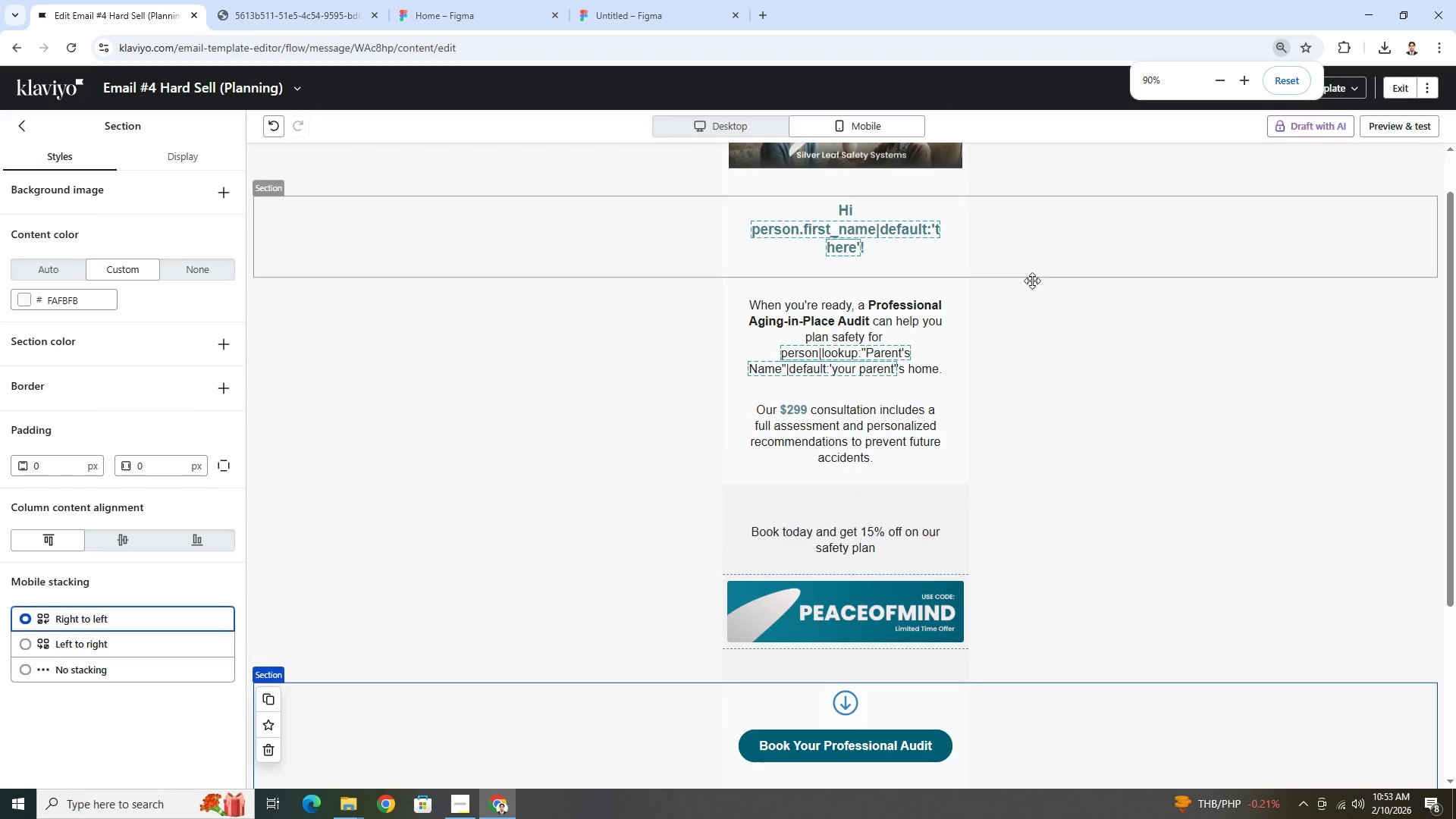 
hold_key(key=ControlLeft, duration=0.34)
 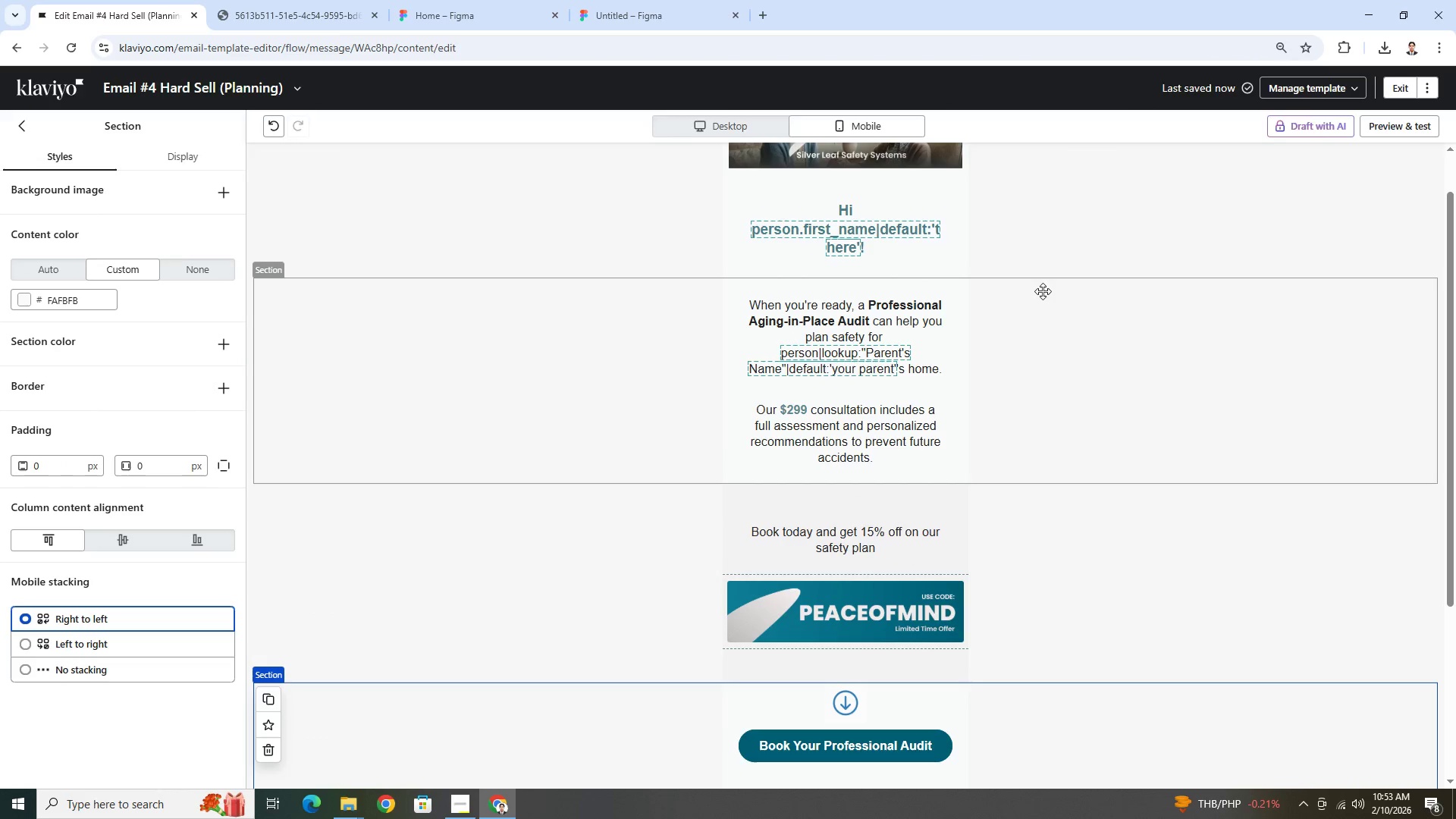 
key(Control+ControlLeft)
 